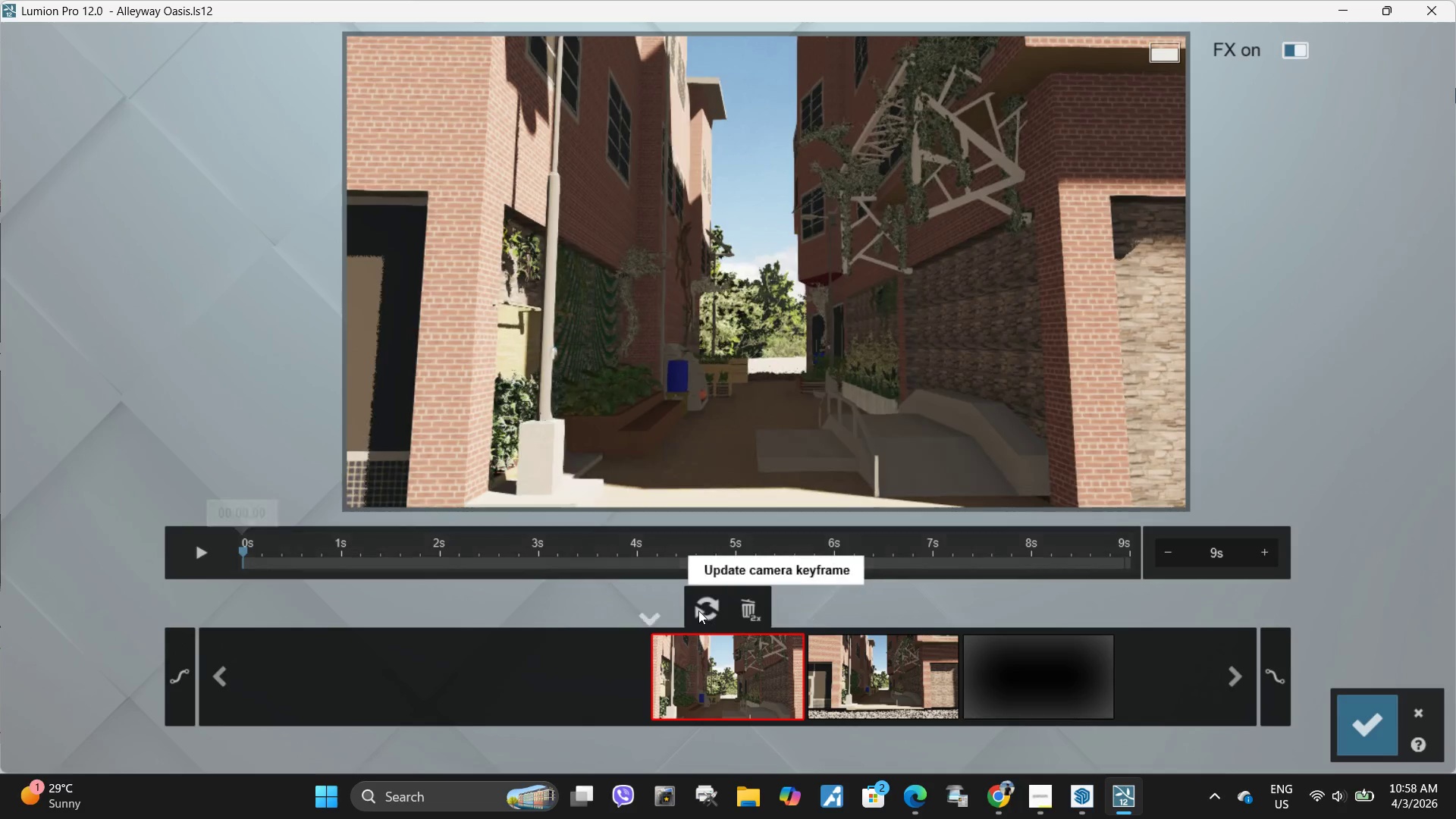 
left_click([696, 611])
 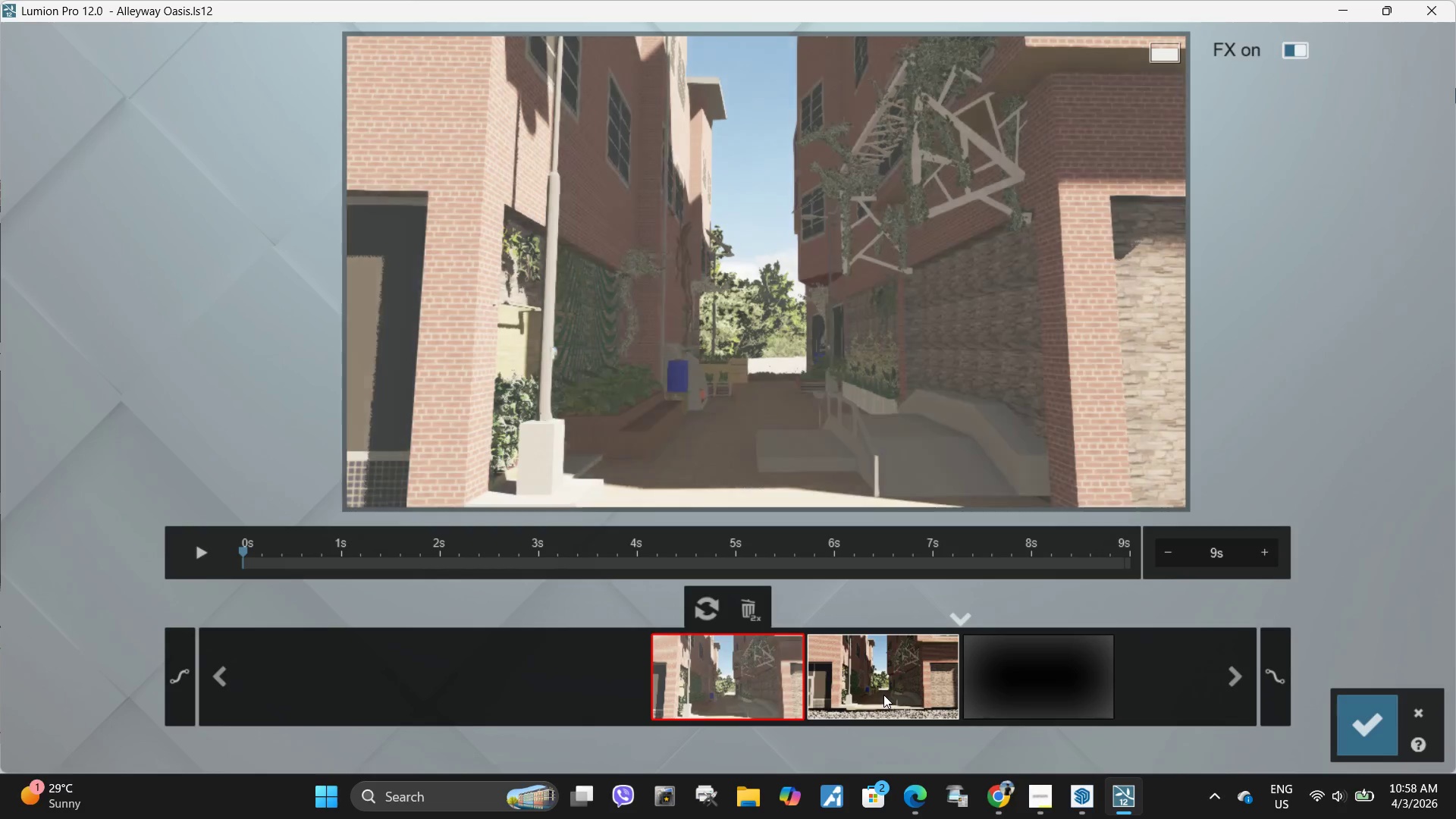 
left_click([883, 695])
 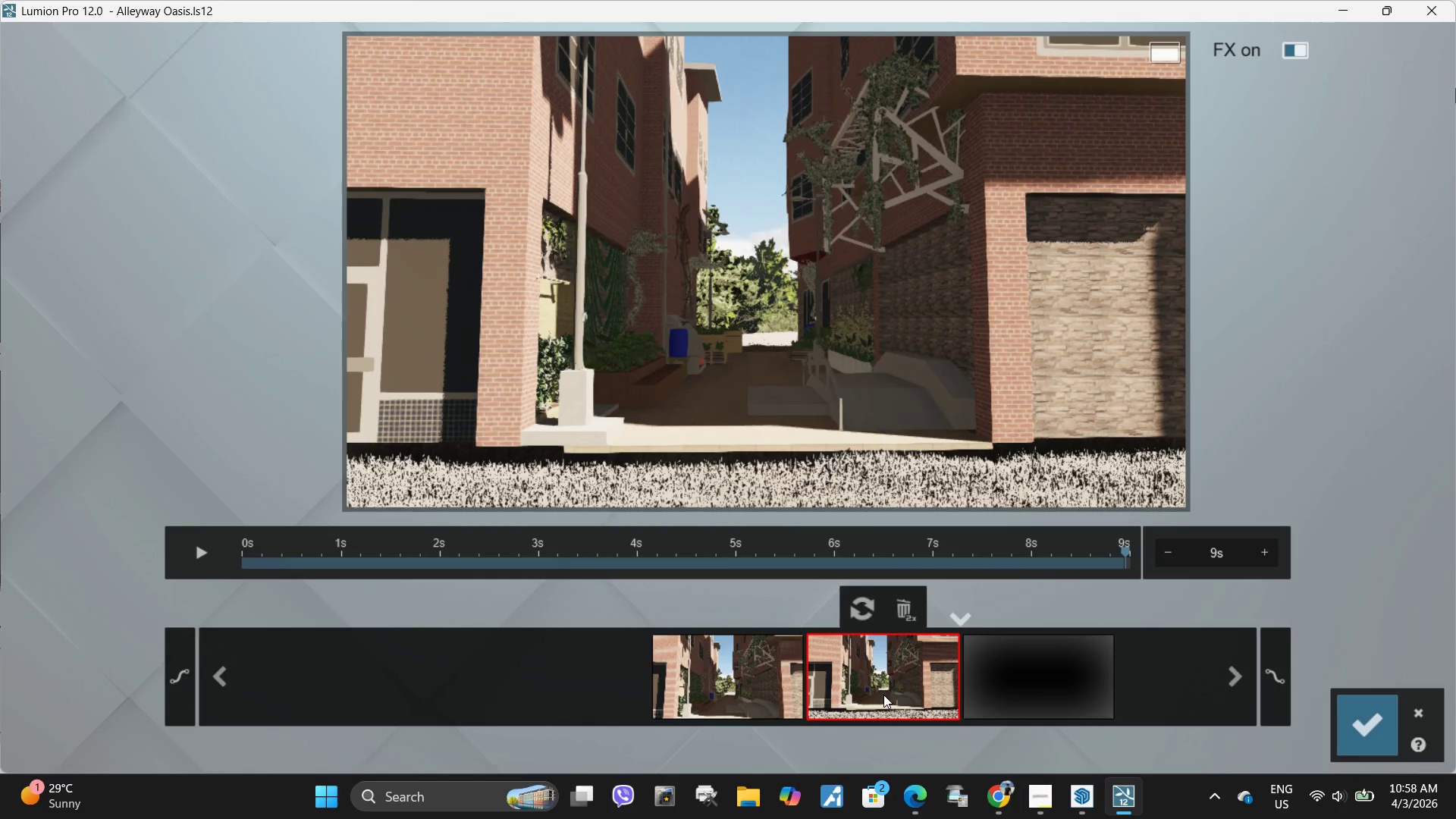 
type(wwww)
 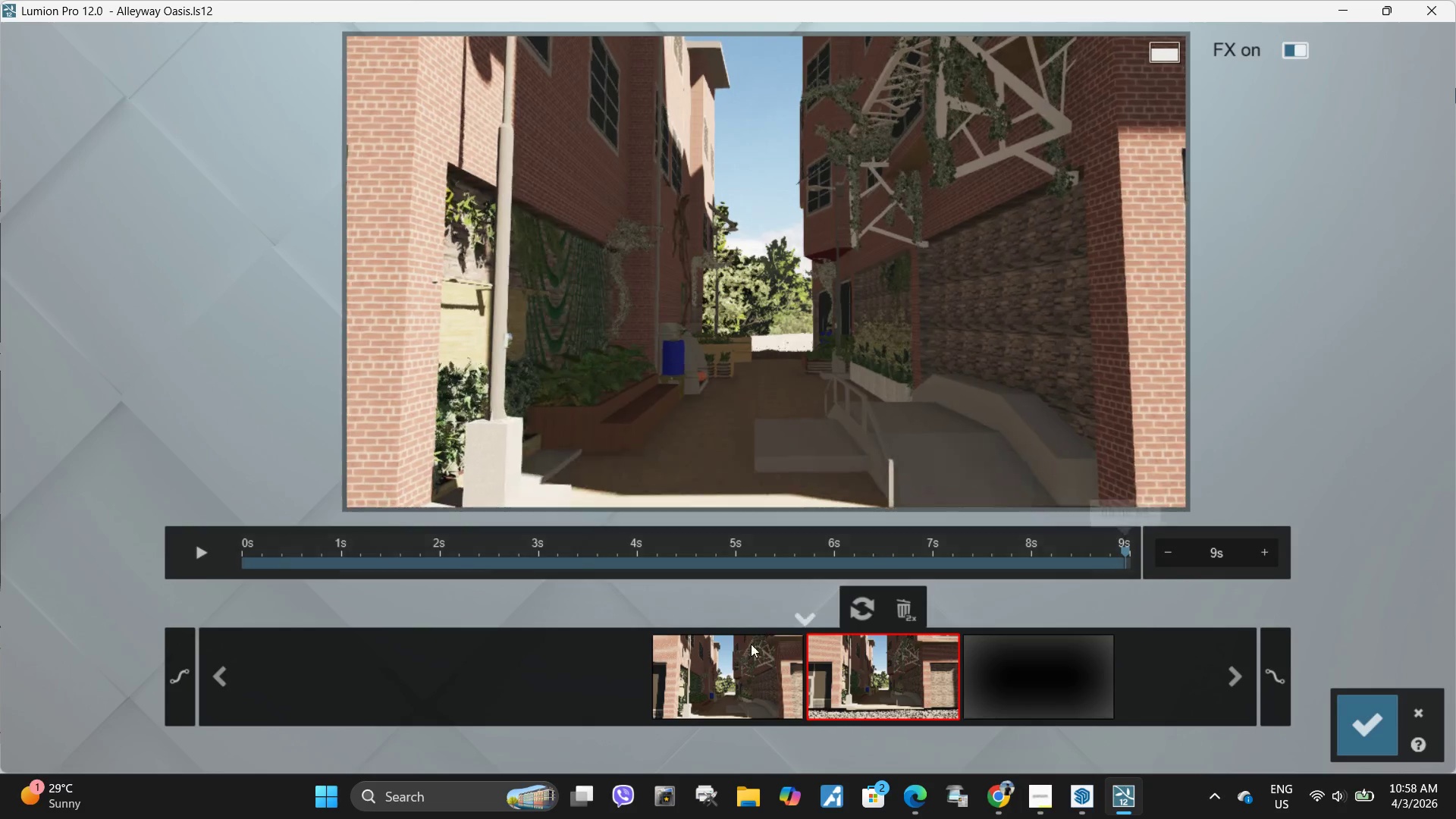 
left_click([728, 691])
 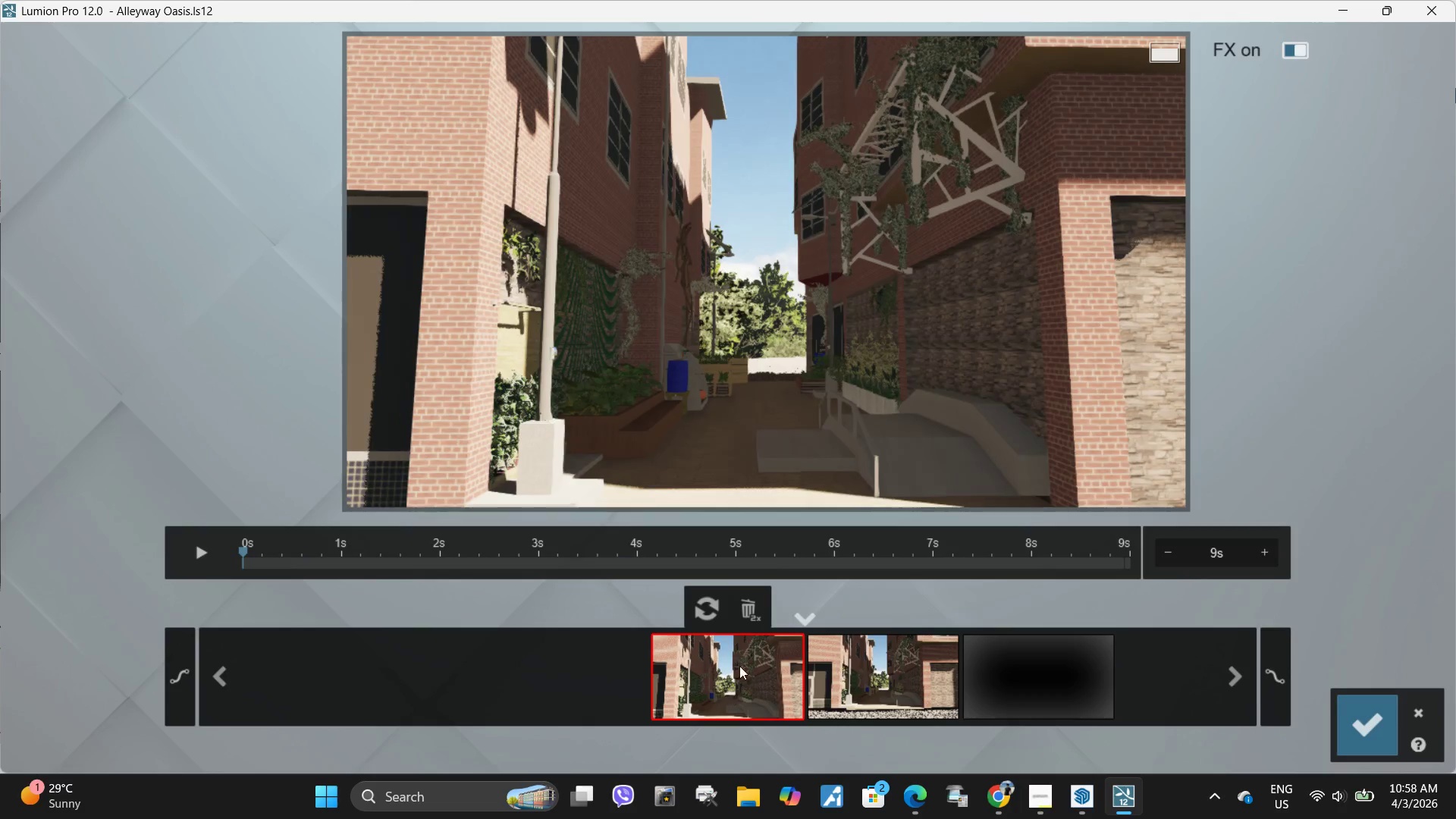 
type(wweee)
 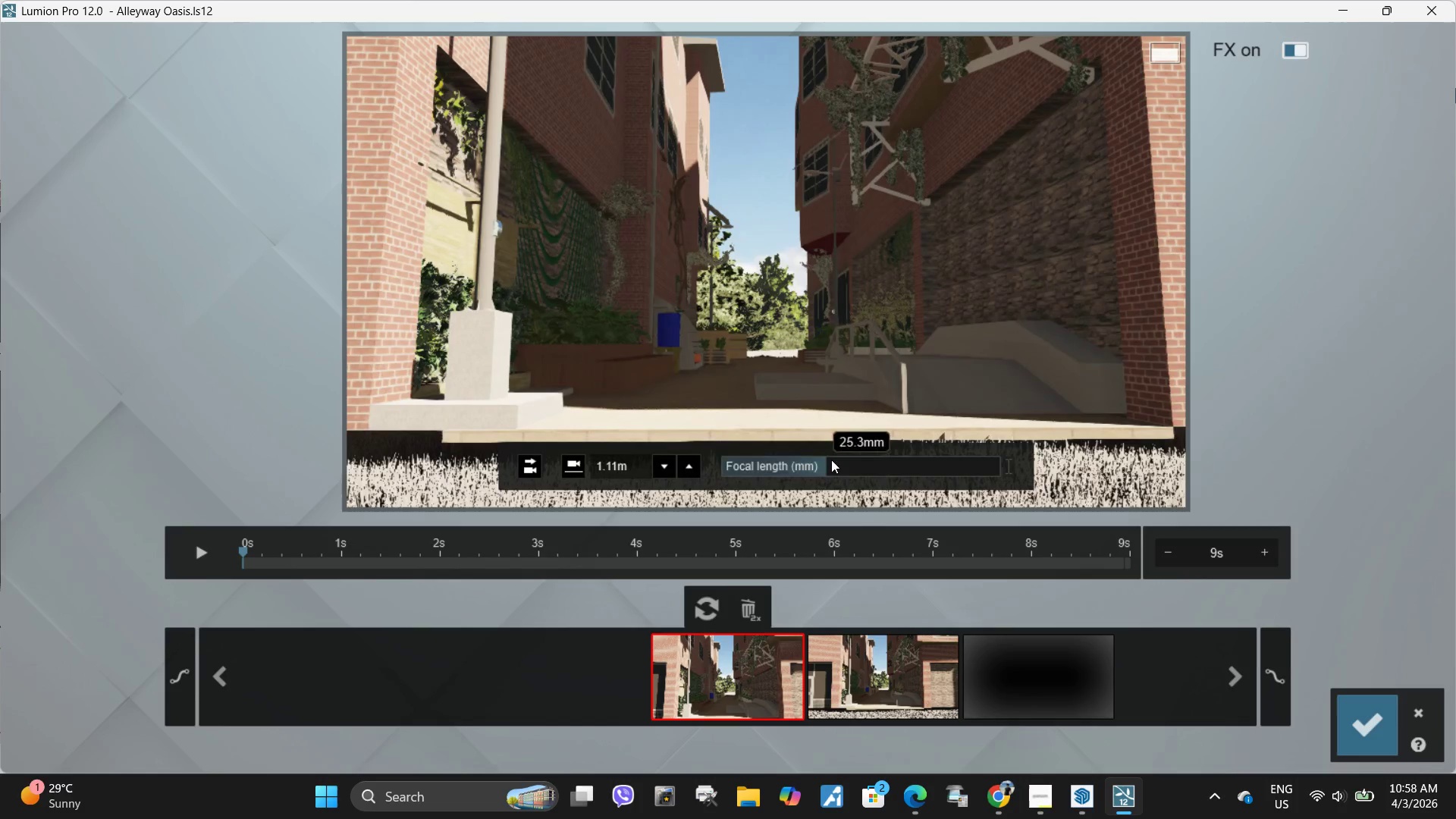 
left_click_drag(start_coordinate=[829, 463], to_coordinate=[858, 464])
 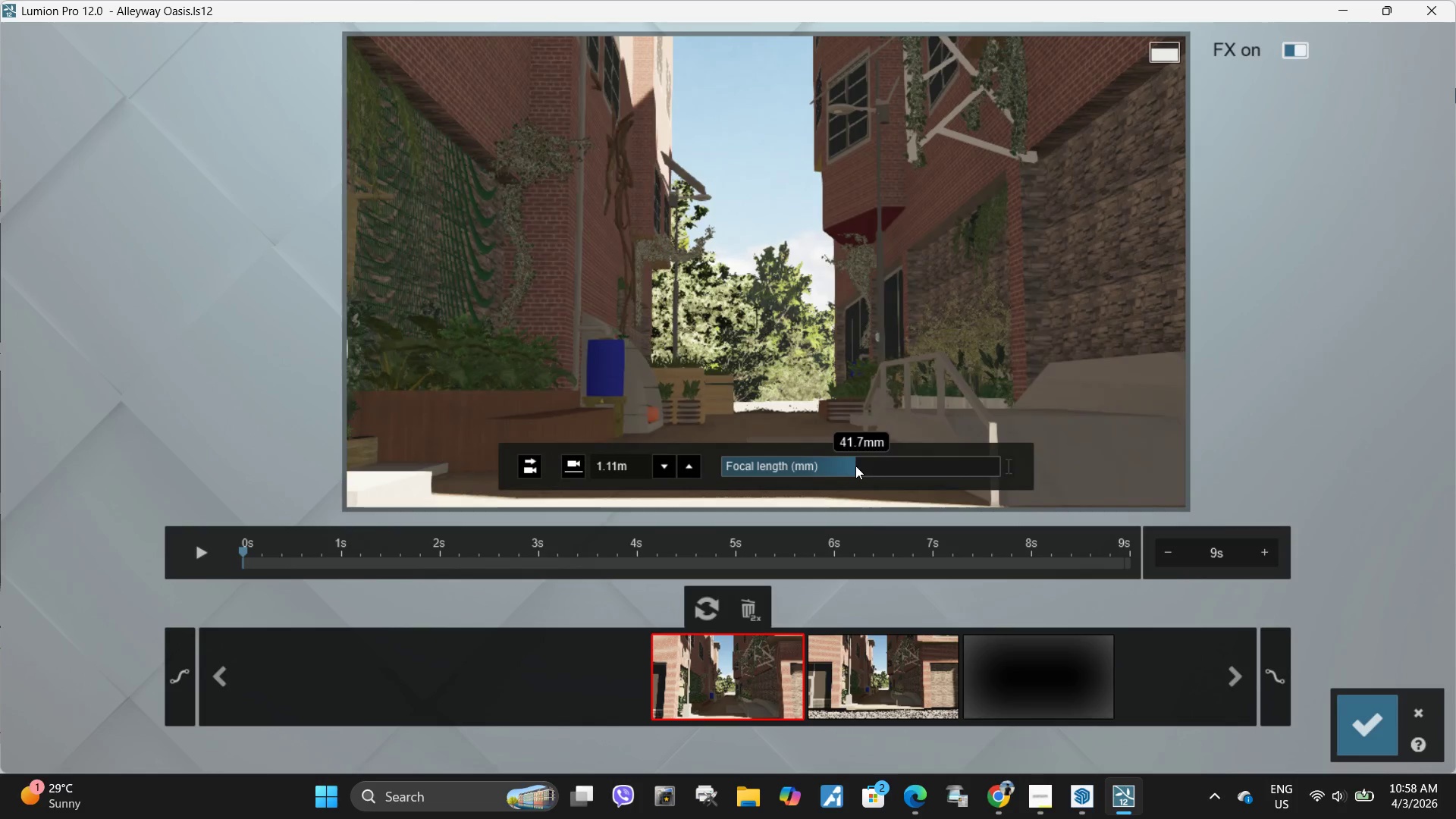 
type(sqsq)
 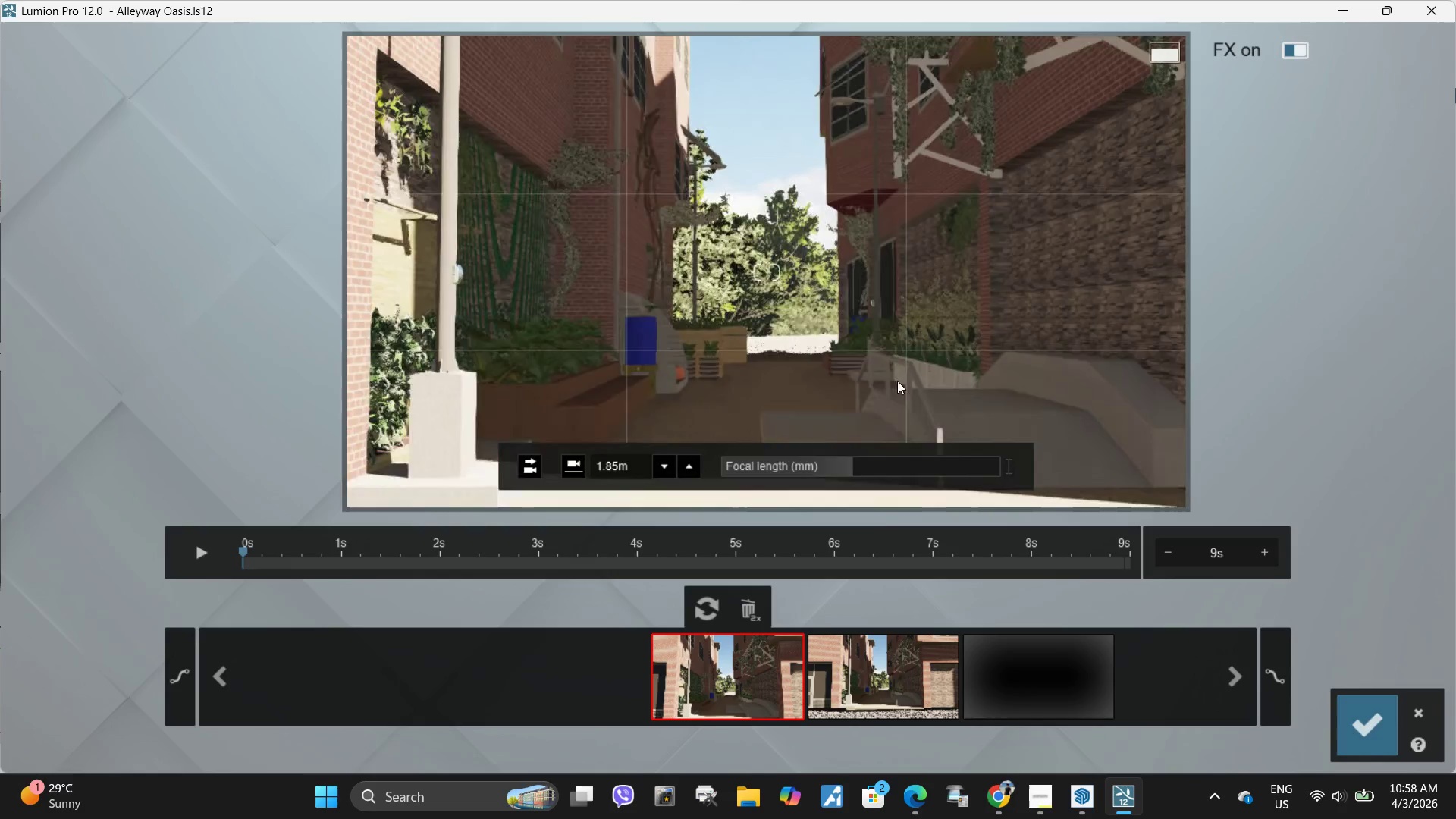 
type(sqdssad)
 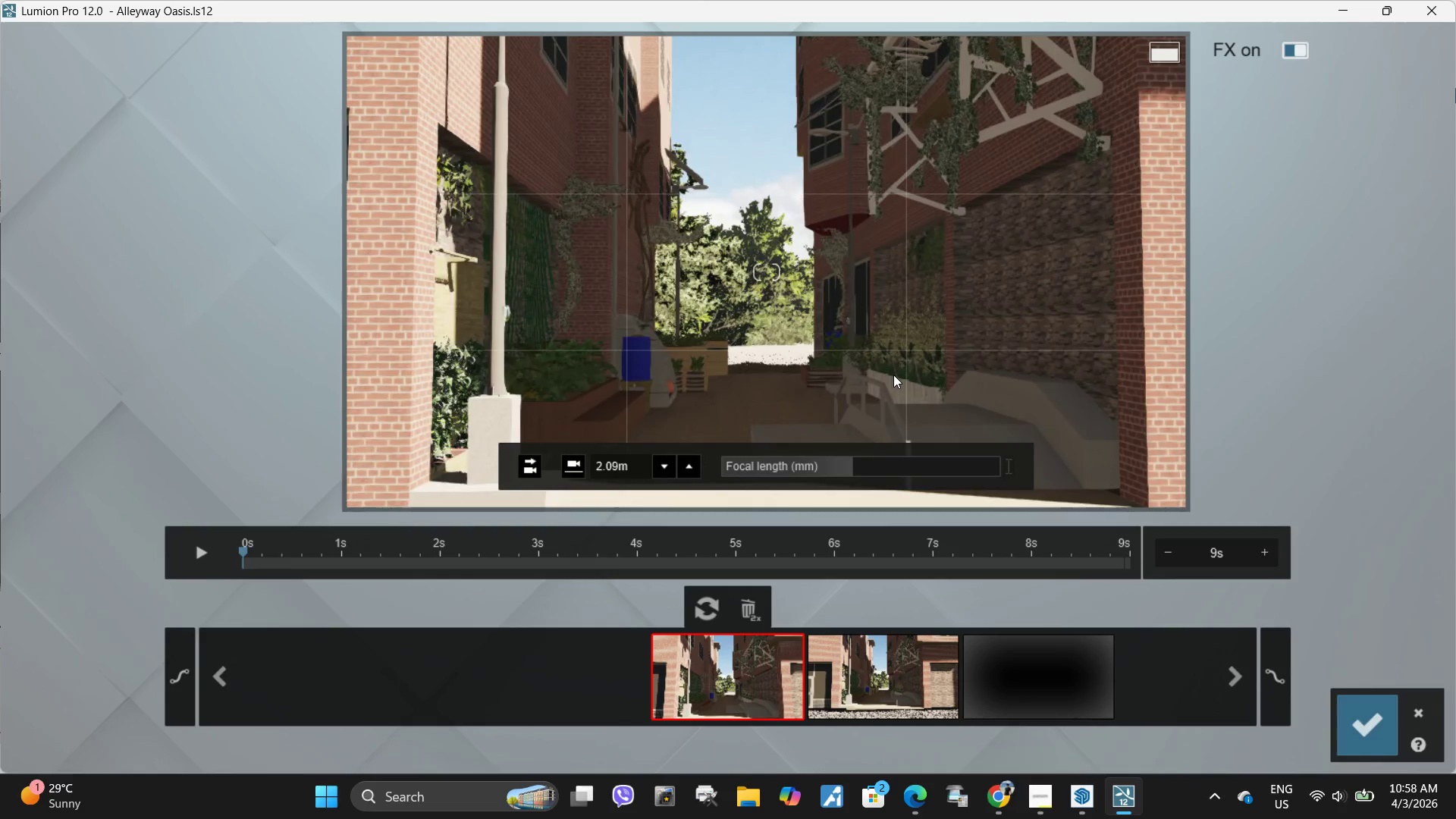 
right_click([893, 375])
 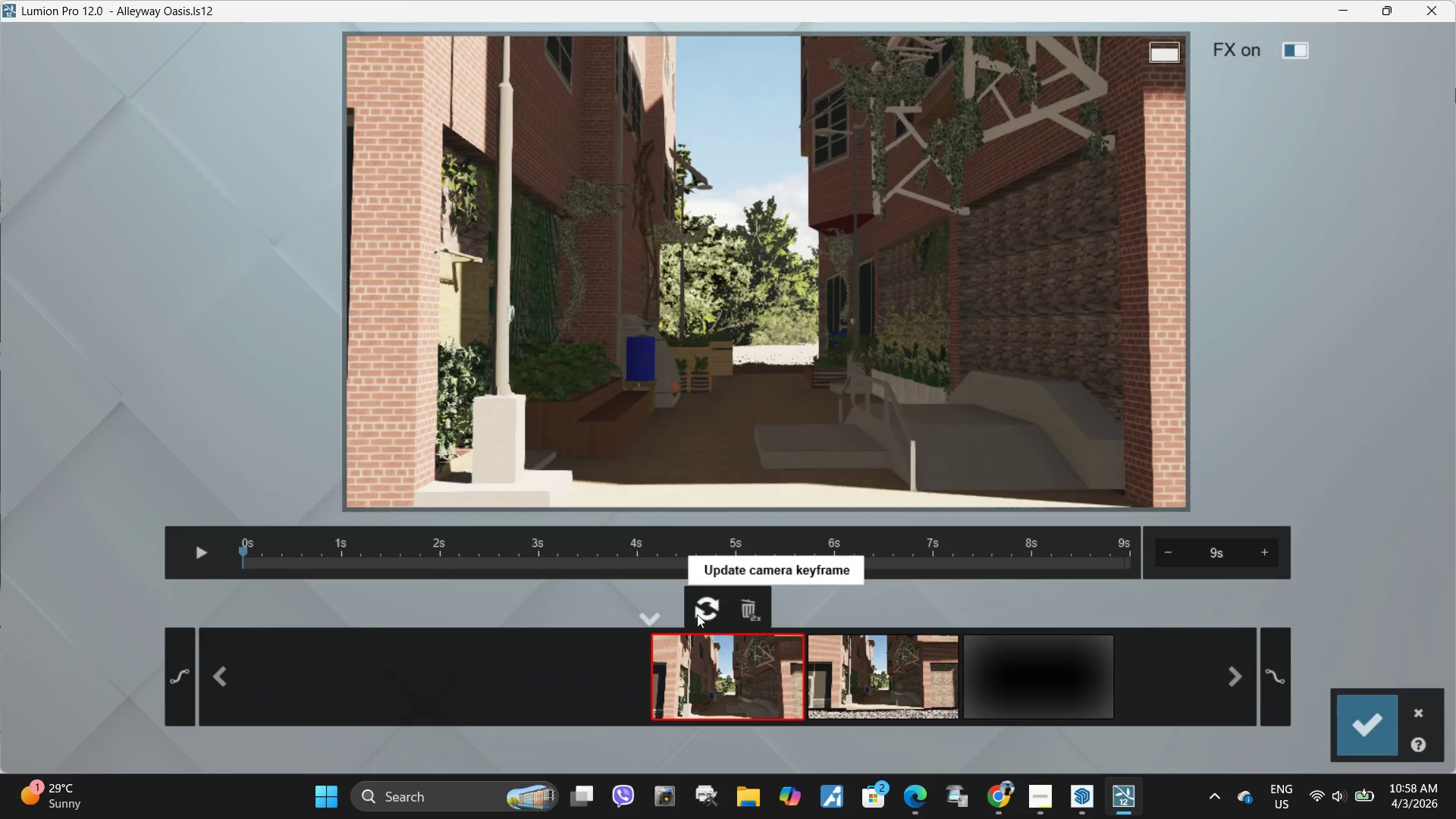 
left_click([718, 606])
 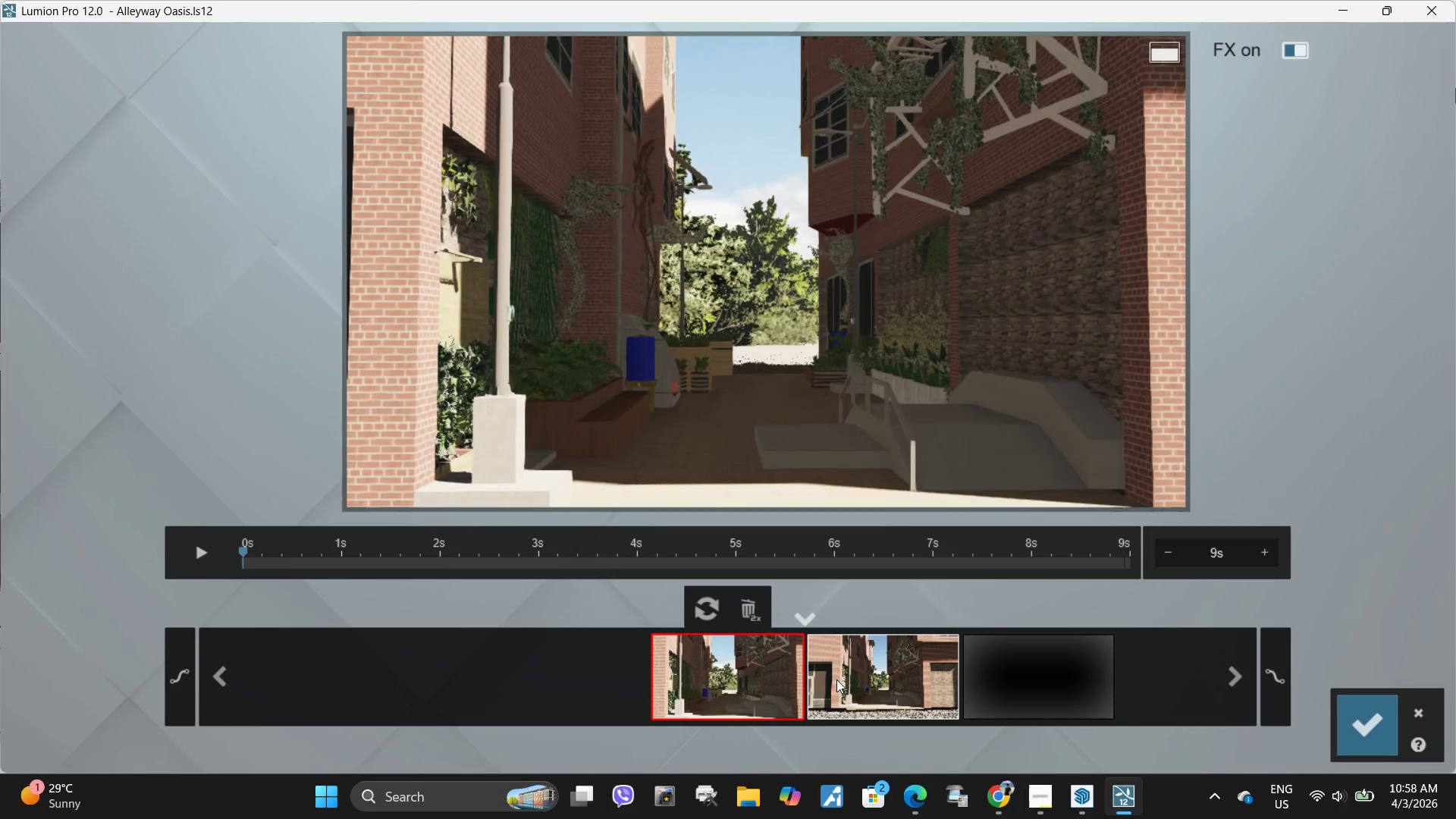 
type(wwwwwwwww)
 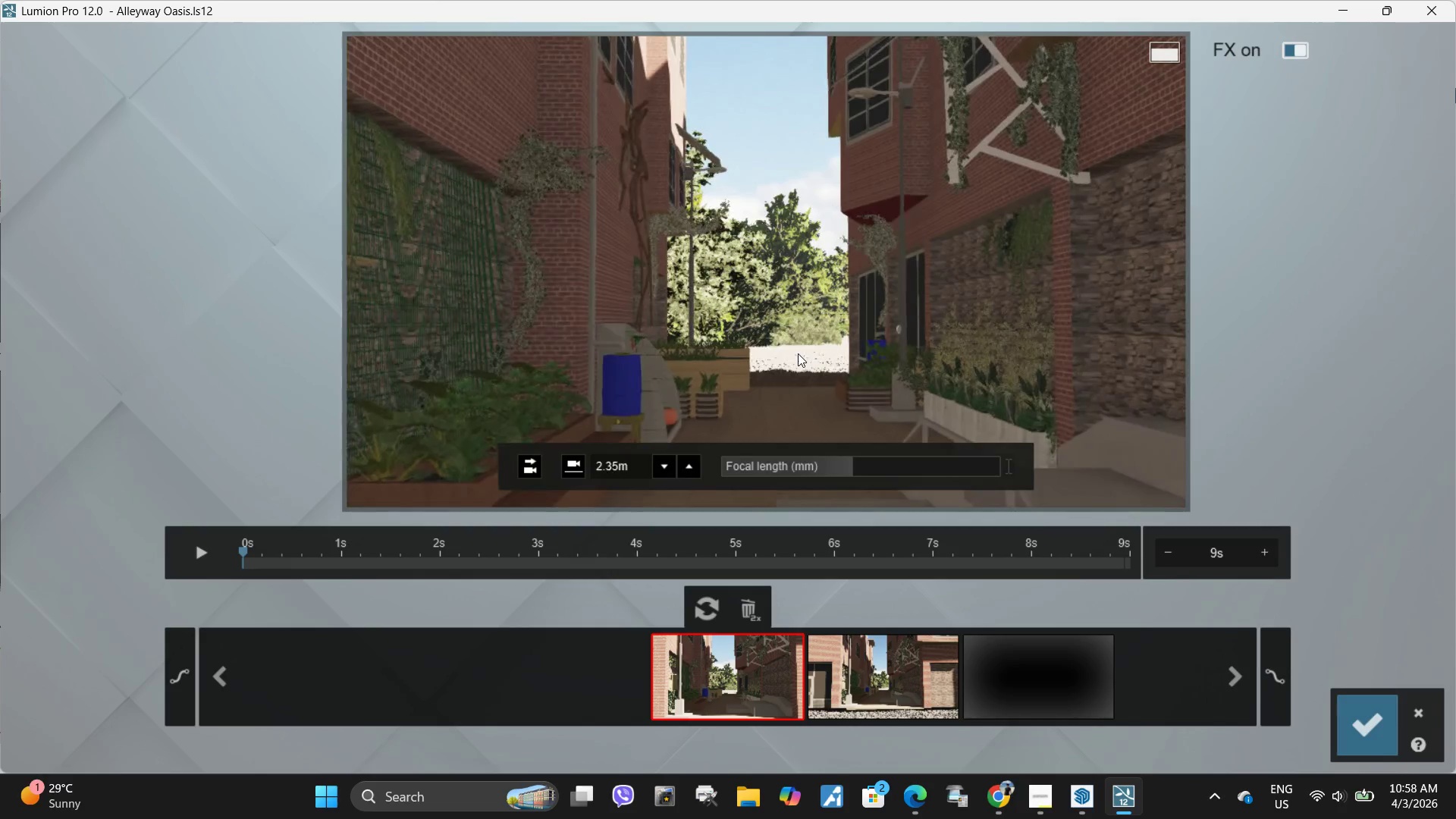 
hold_key(key=S, duration=0.48)
 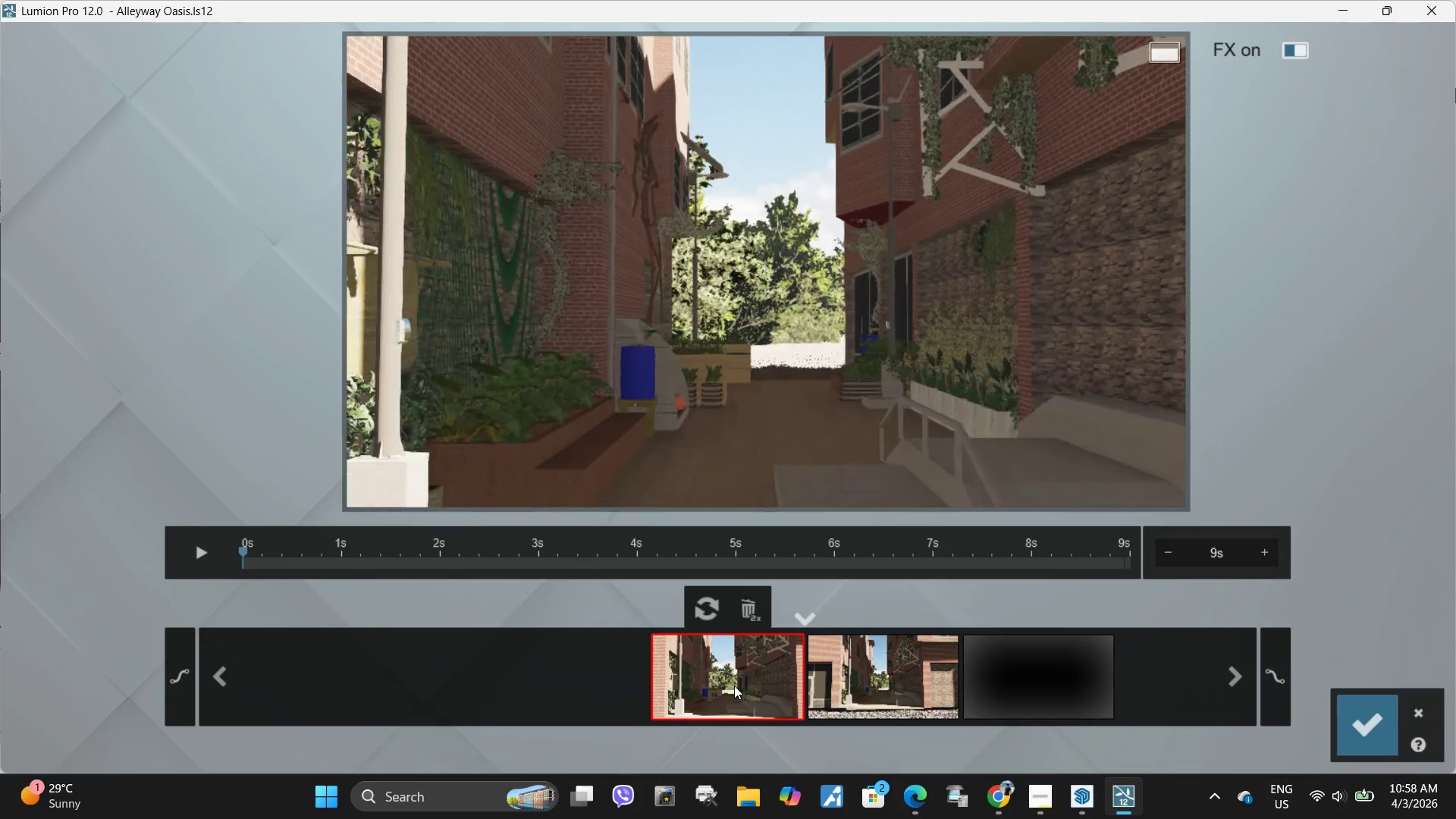 
left_click([734, 686])
 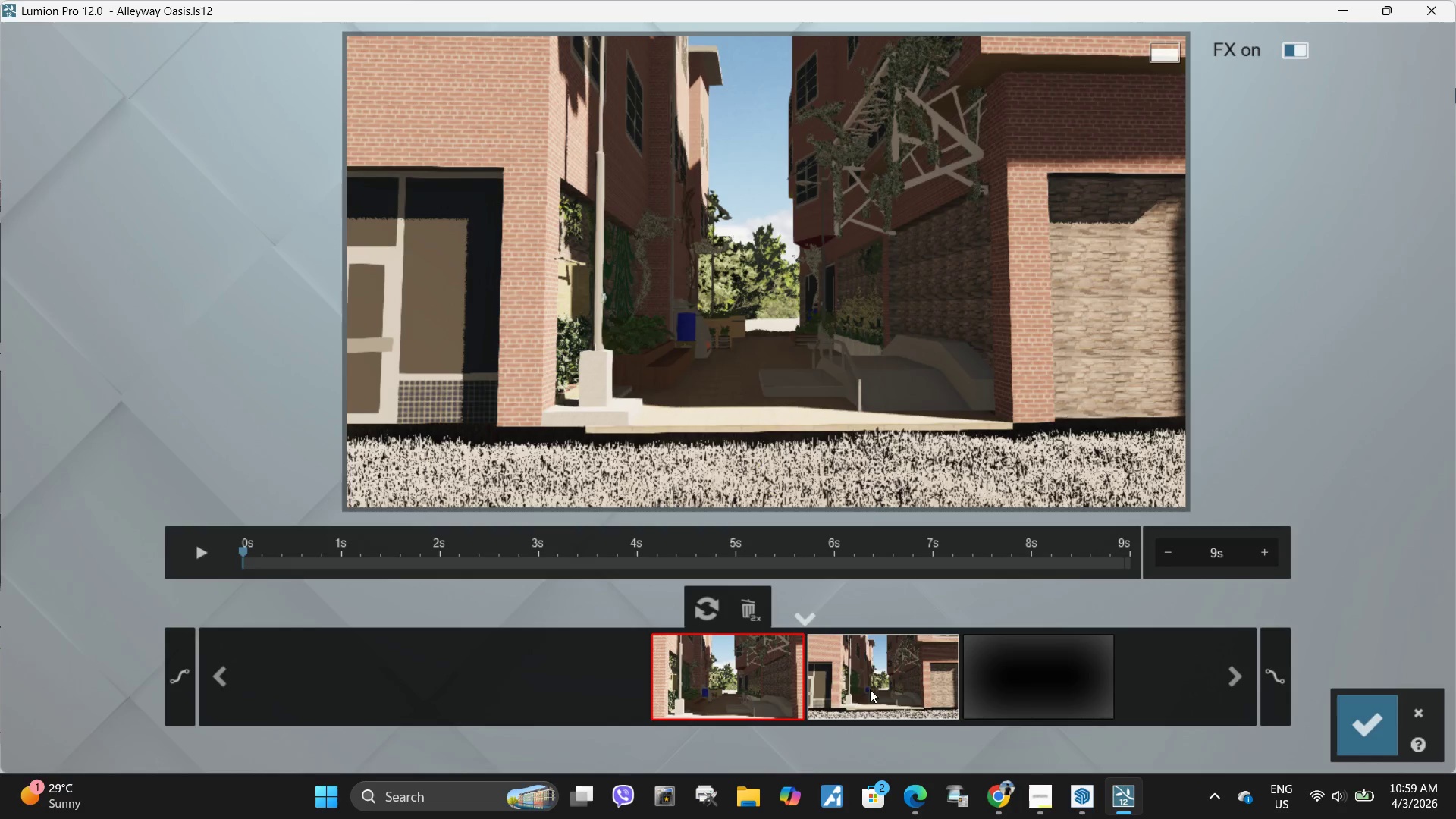 
hold_key(key=W, duration=0.5)
 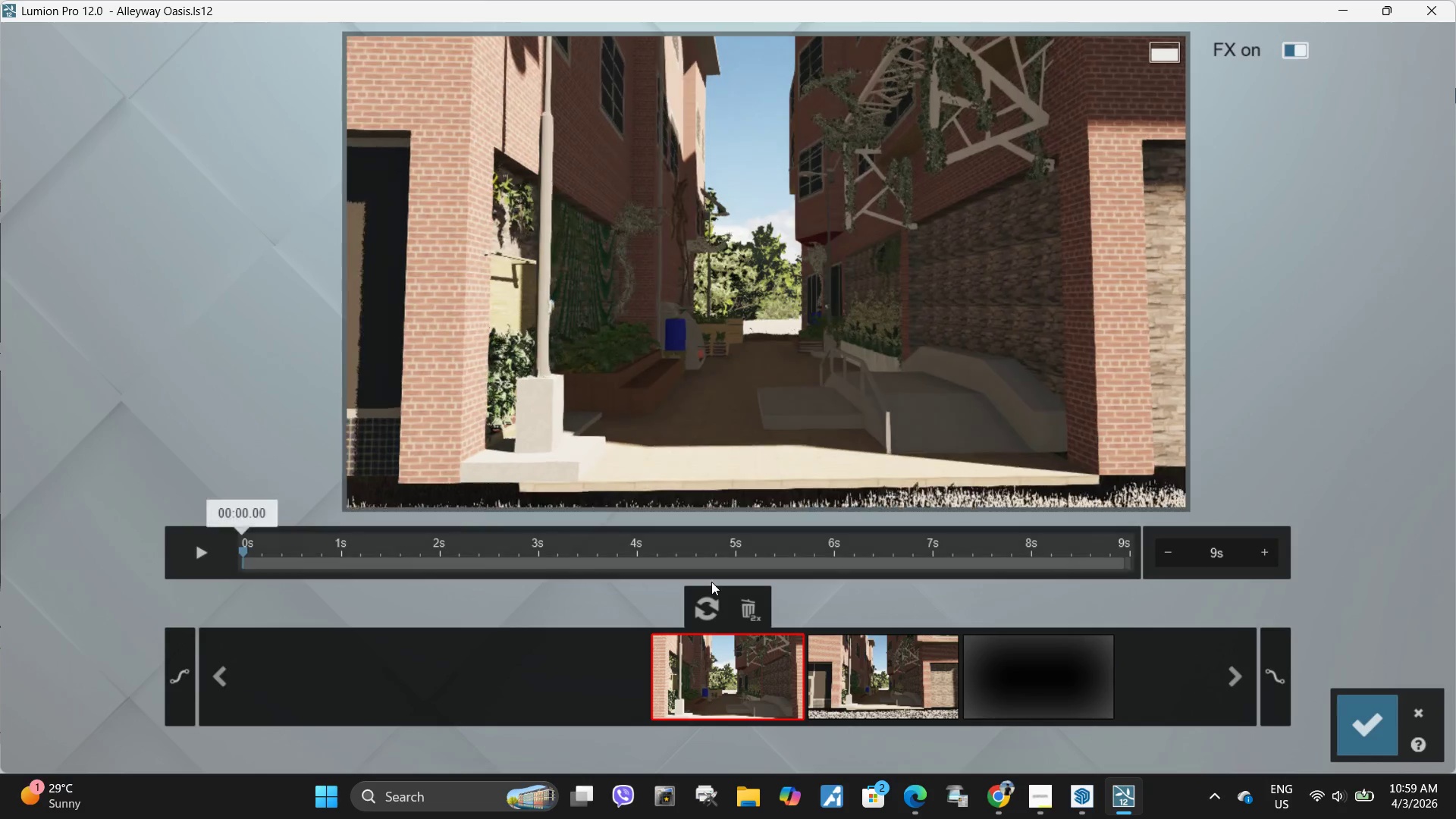 
key(W)
 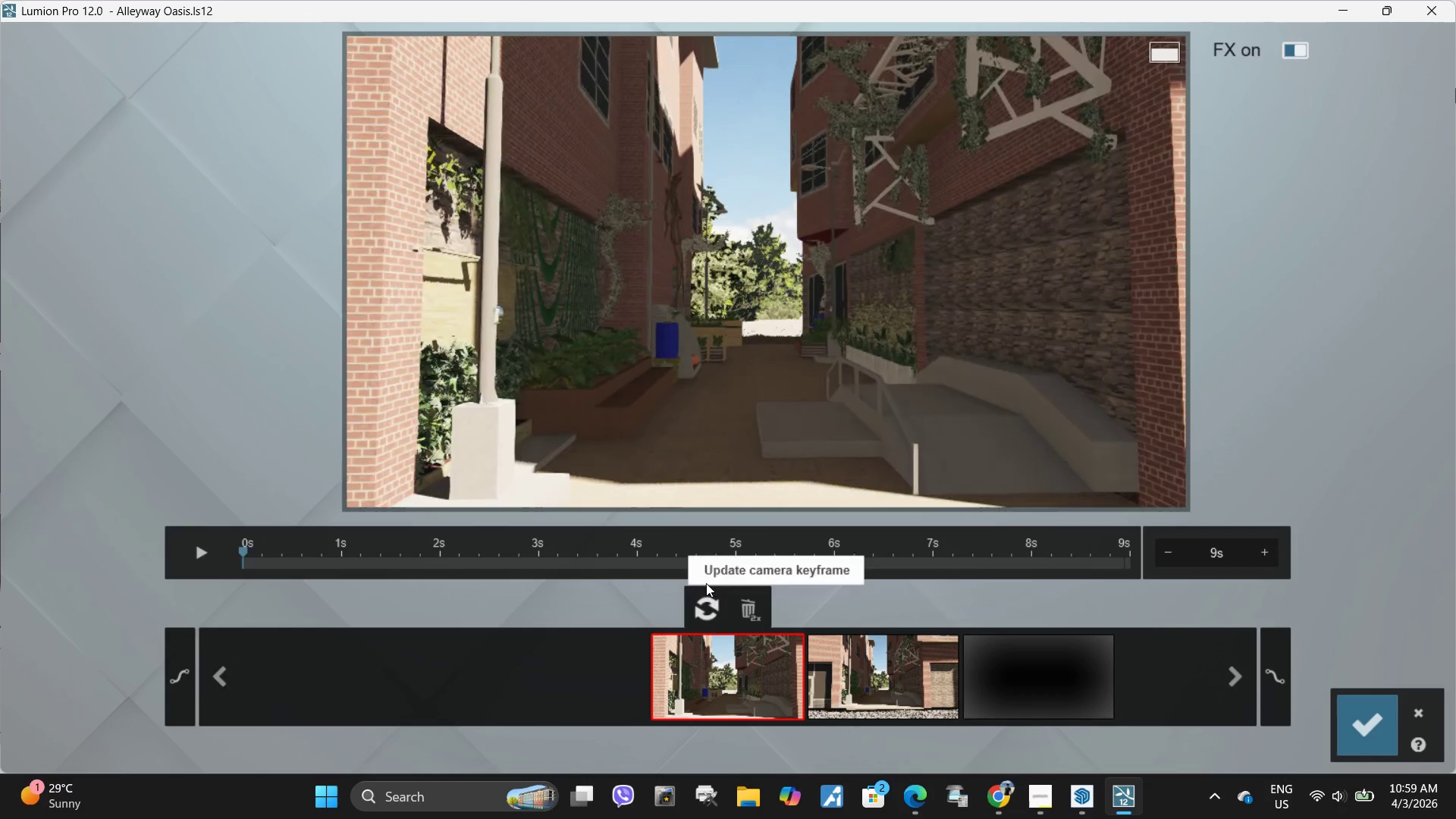 
left_click([704, 606])
 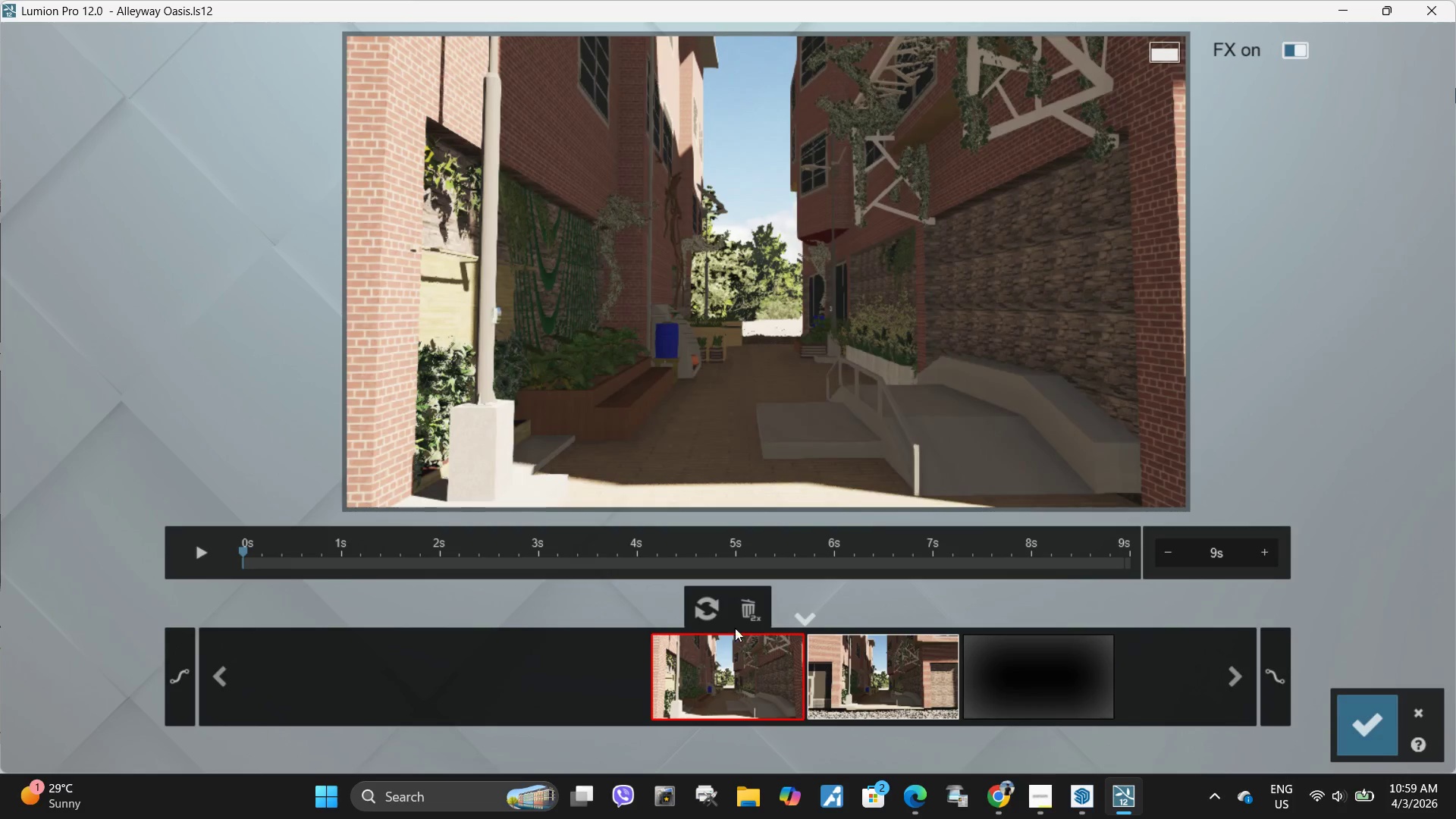 
left_click([733, 667])
 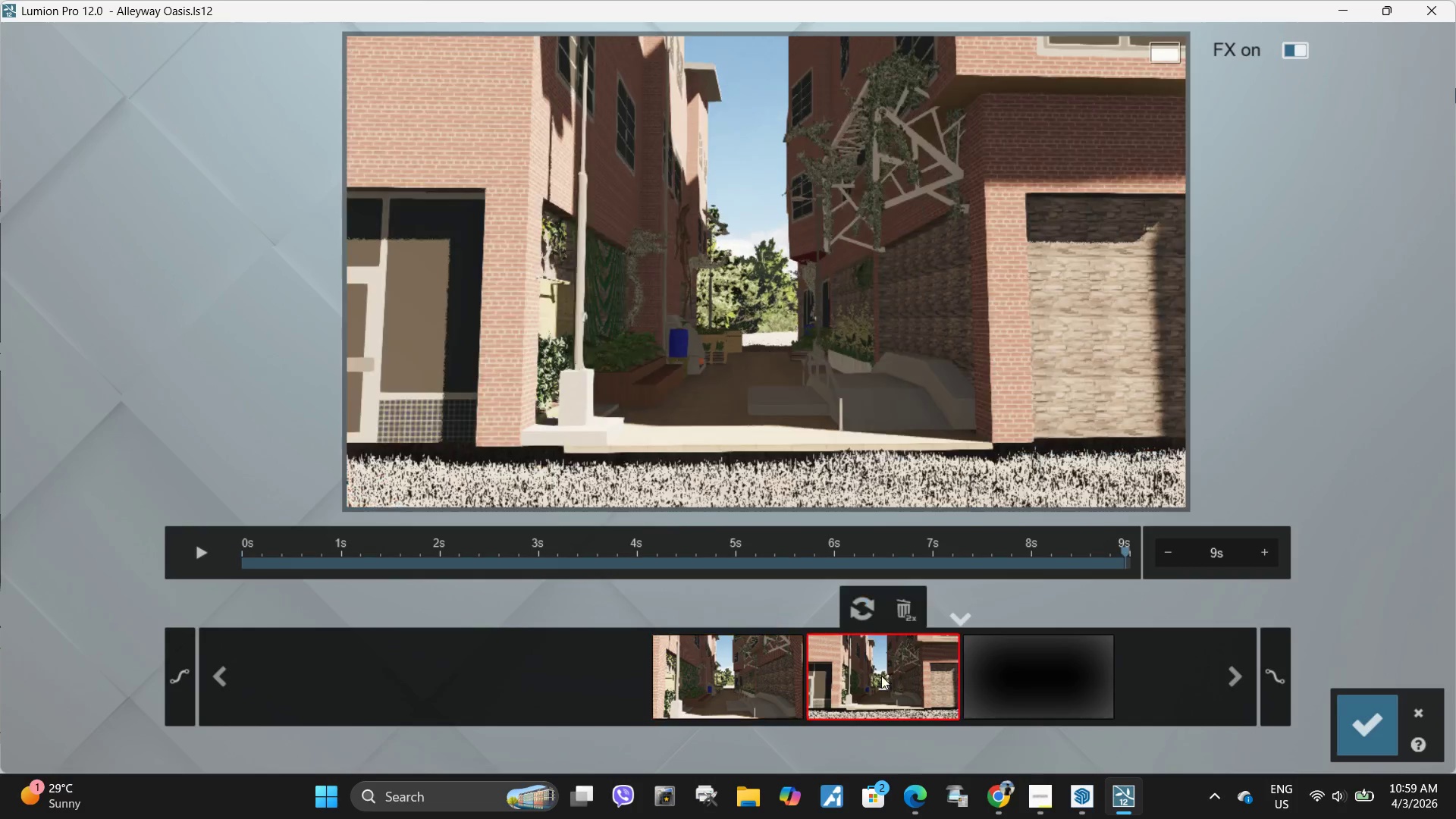 
double_click([761, 664])
 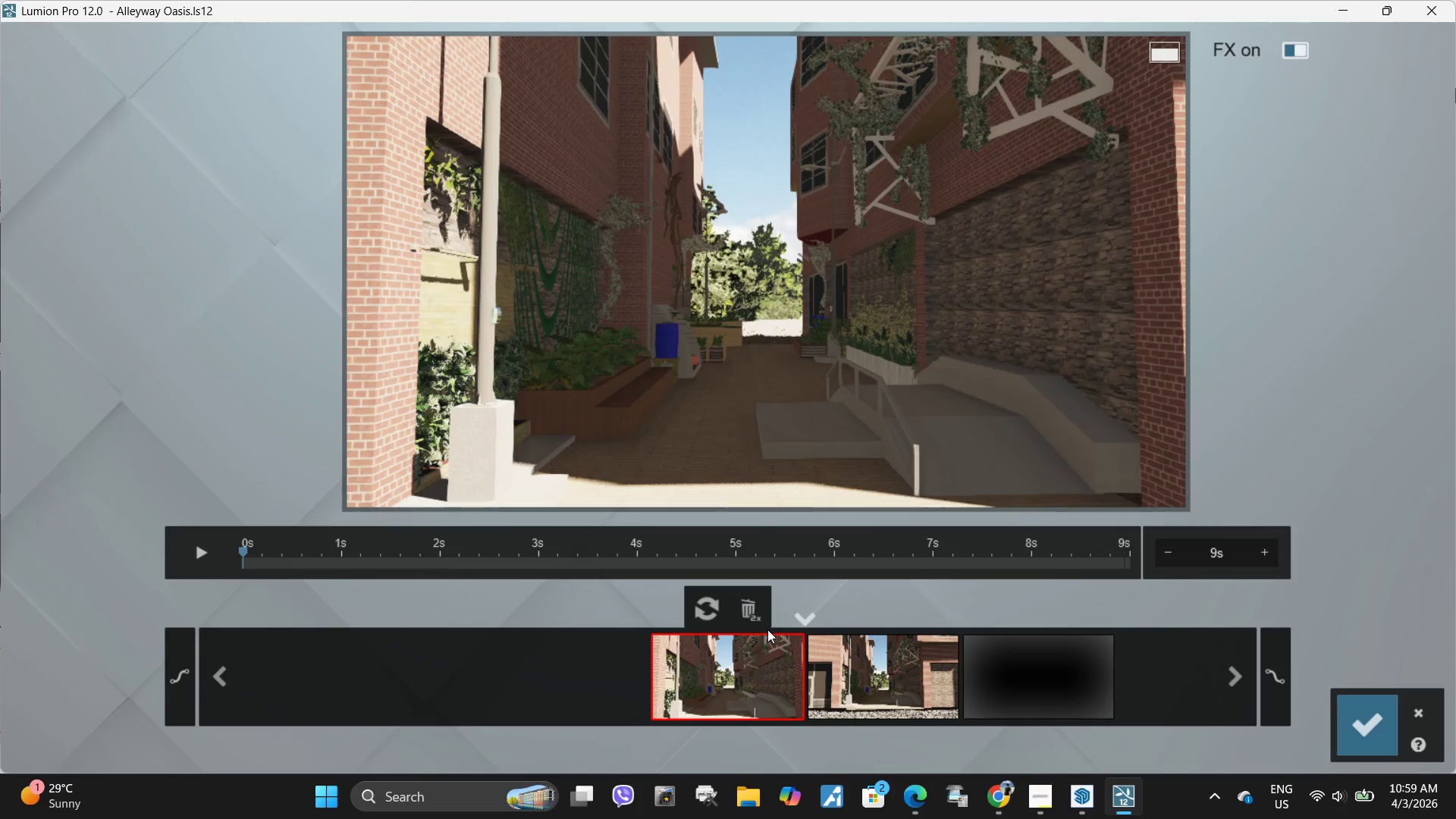 
hold_key(key=S, duration=0.39)
 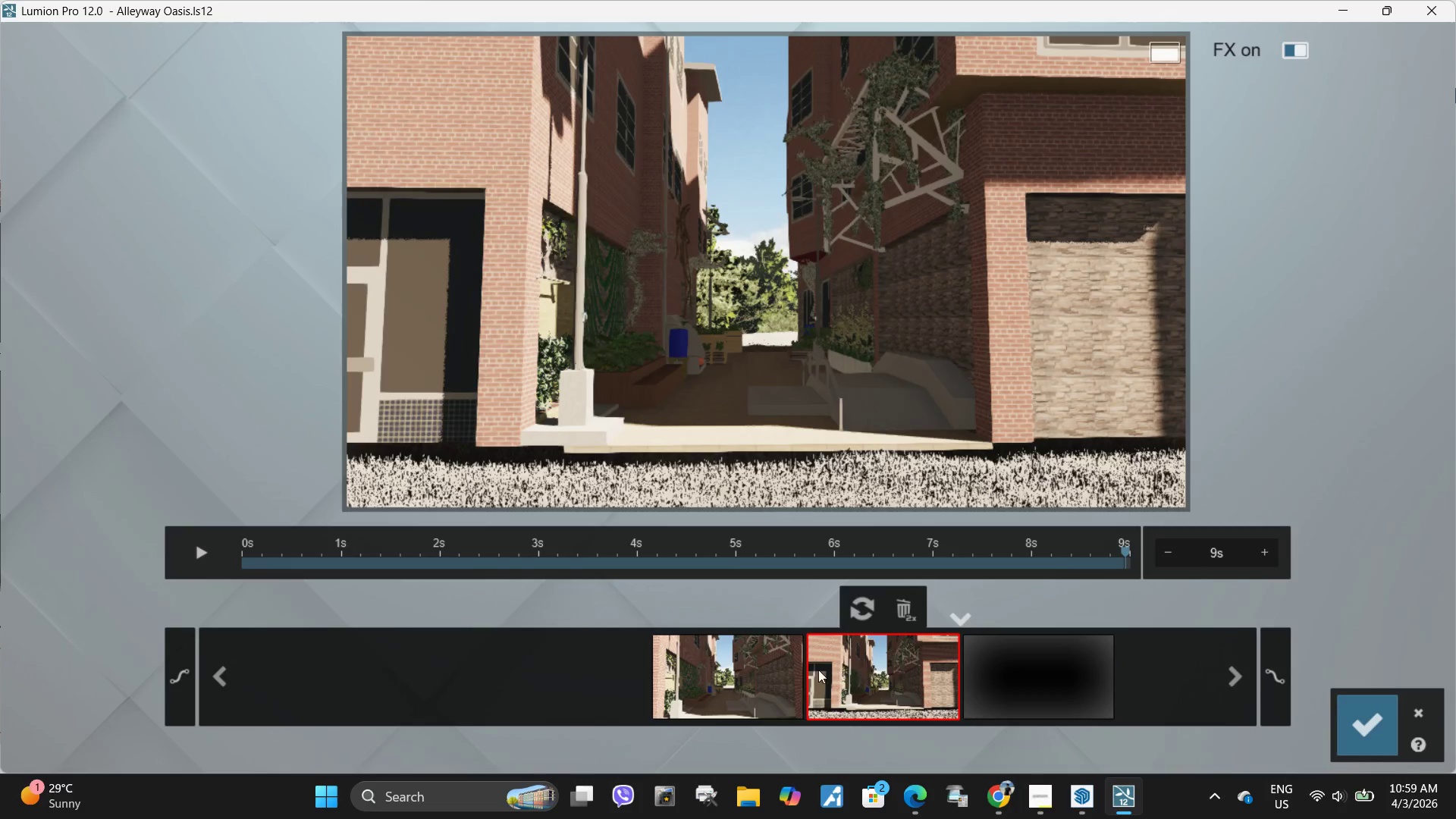 
double_click([720, 669])
 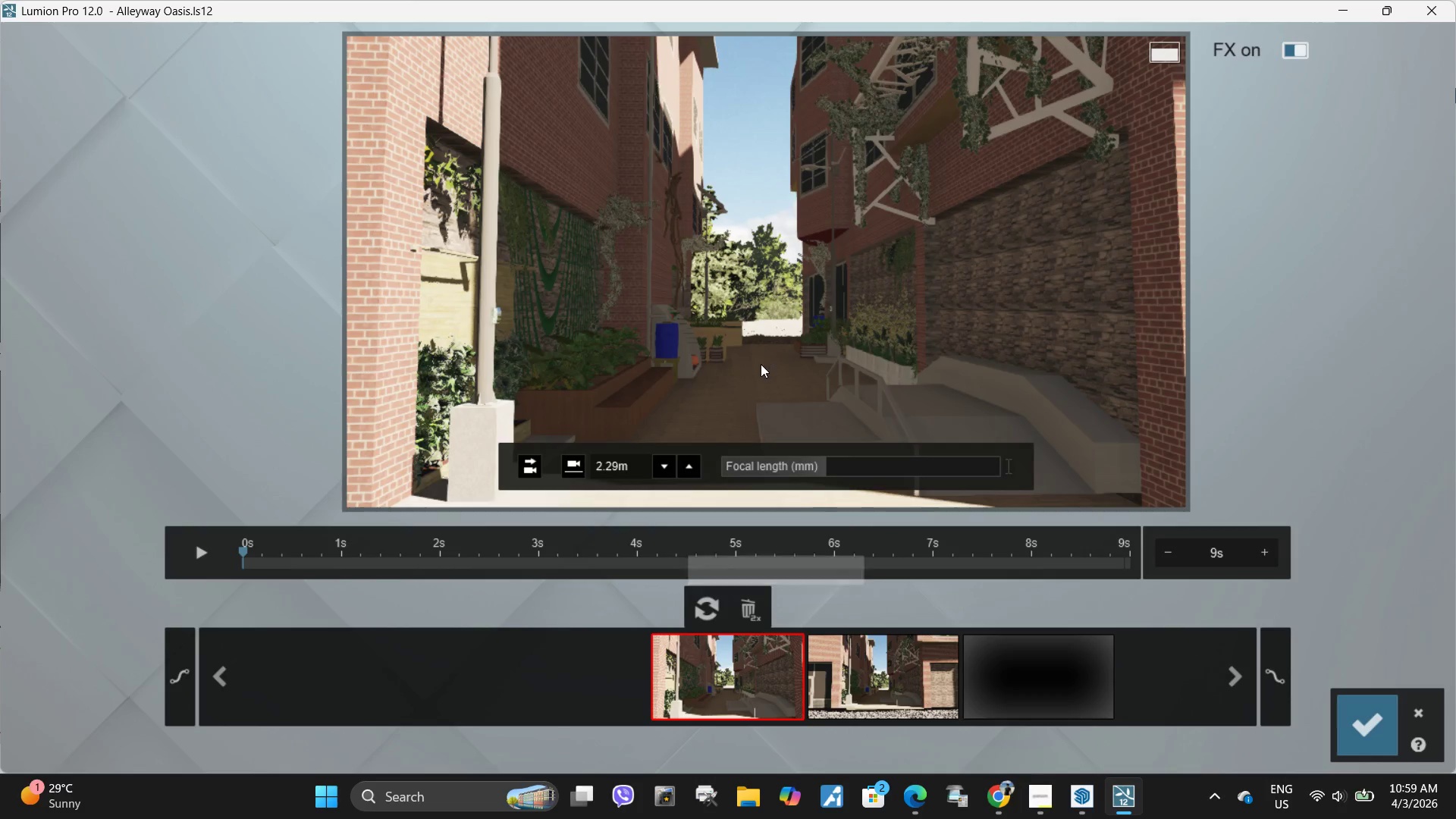 
left_click_drag(start_coordinate=[822, 474], to_coordinate=[853, 473])
 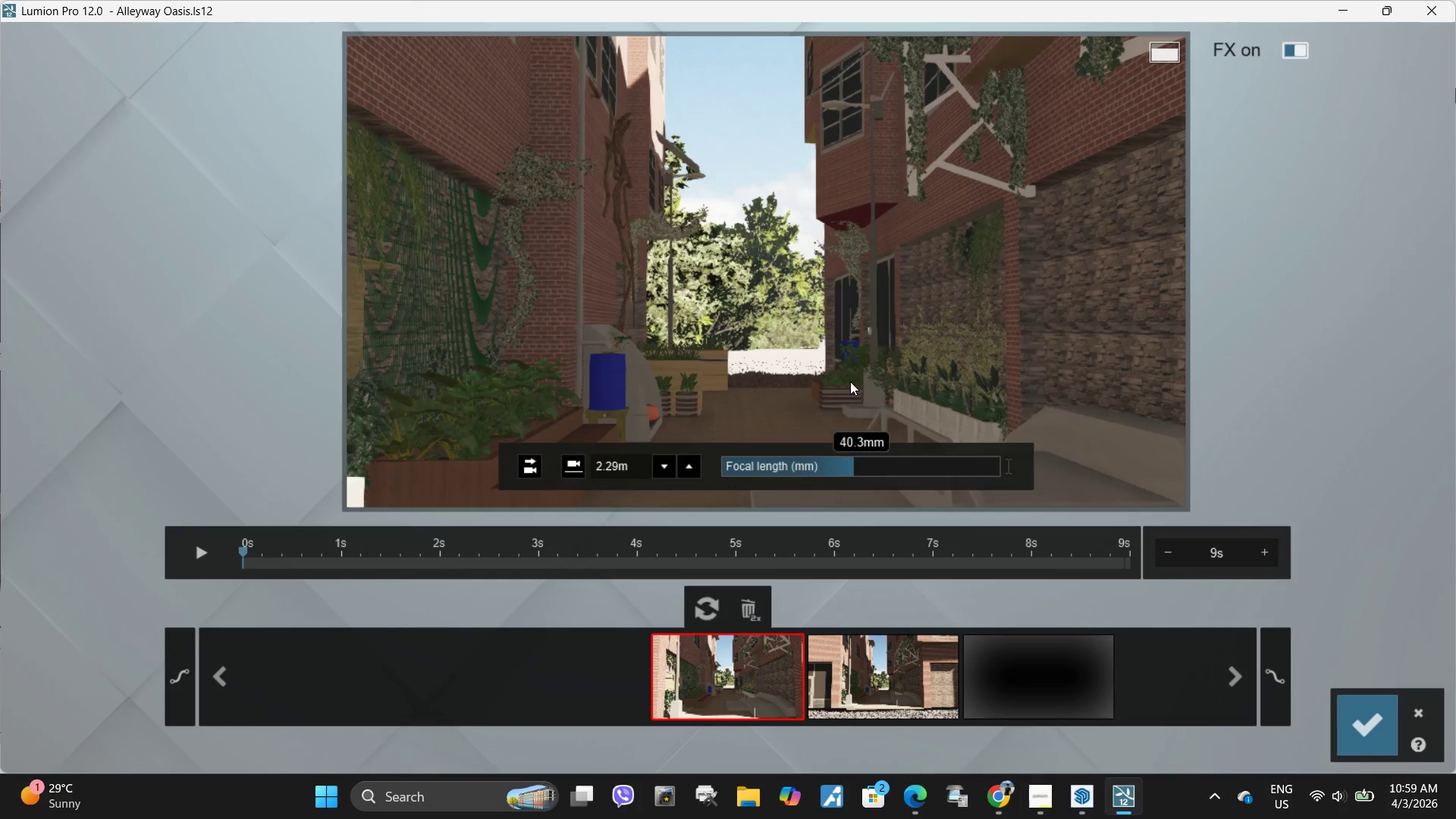 
hold_key(key=S, duration=0.36)
 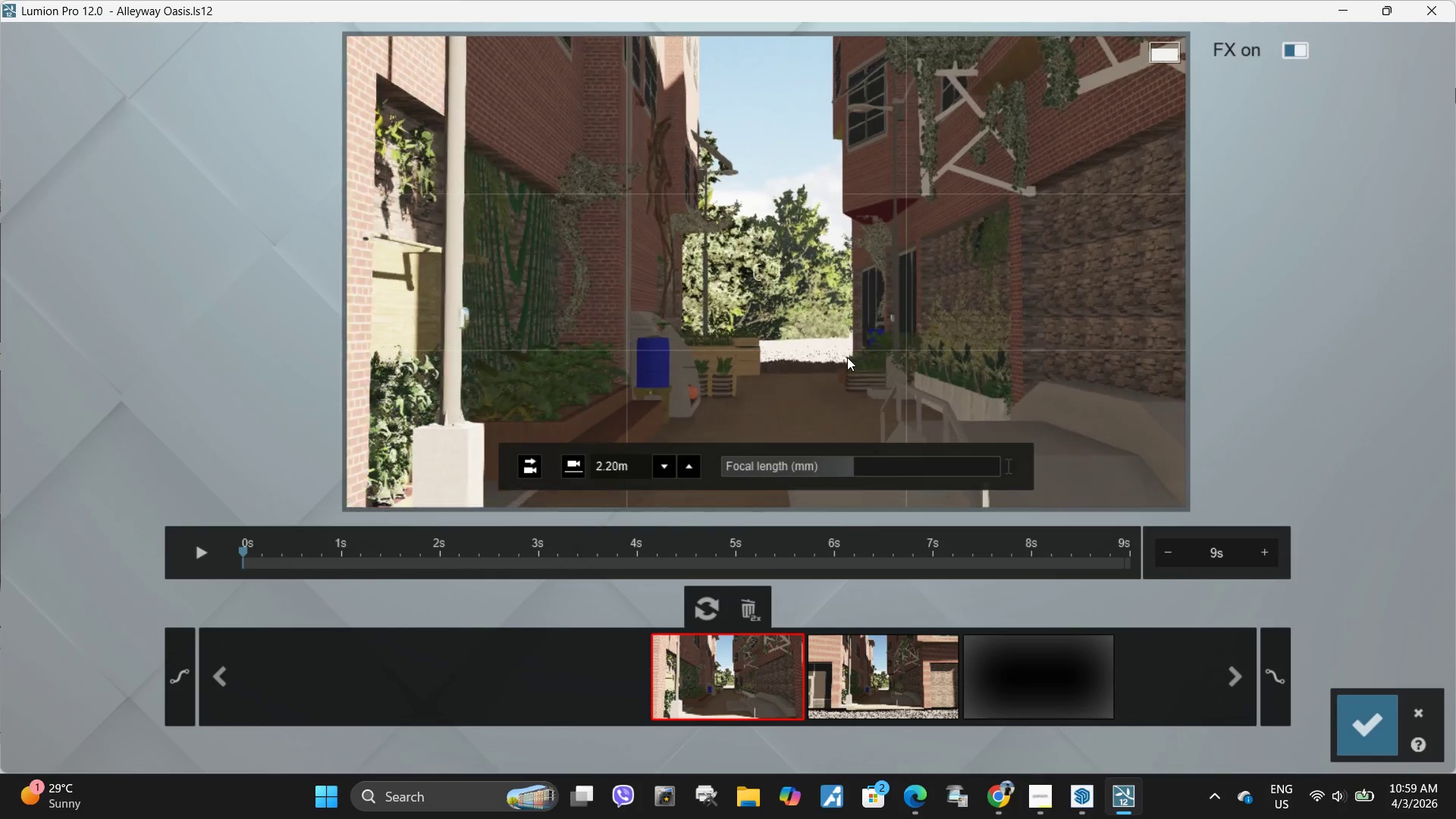 
type(ssdada)
 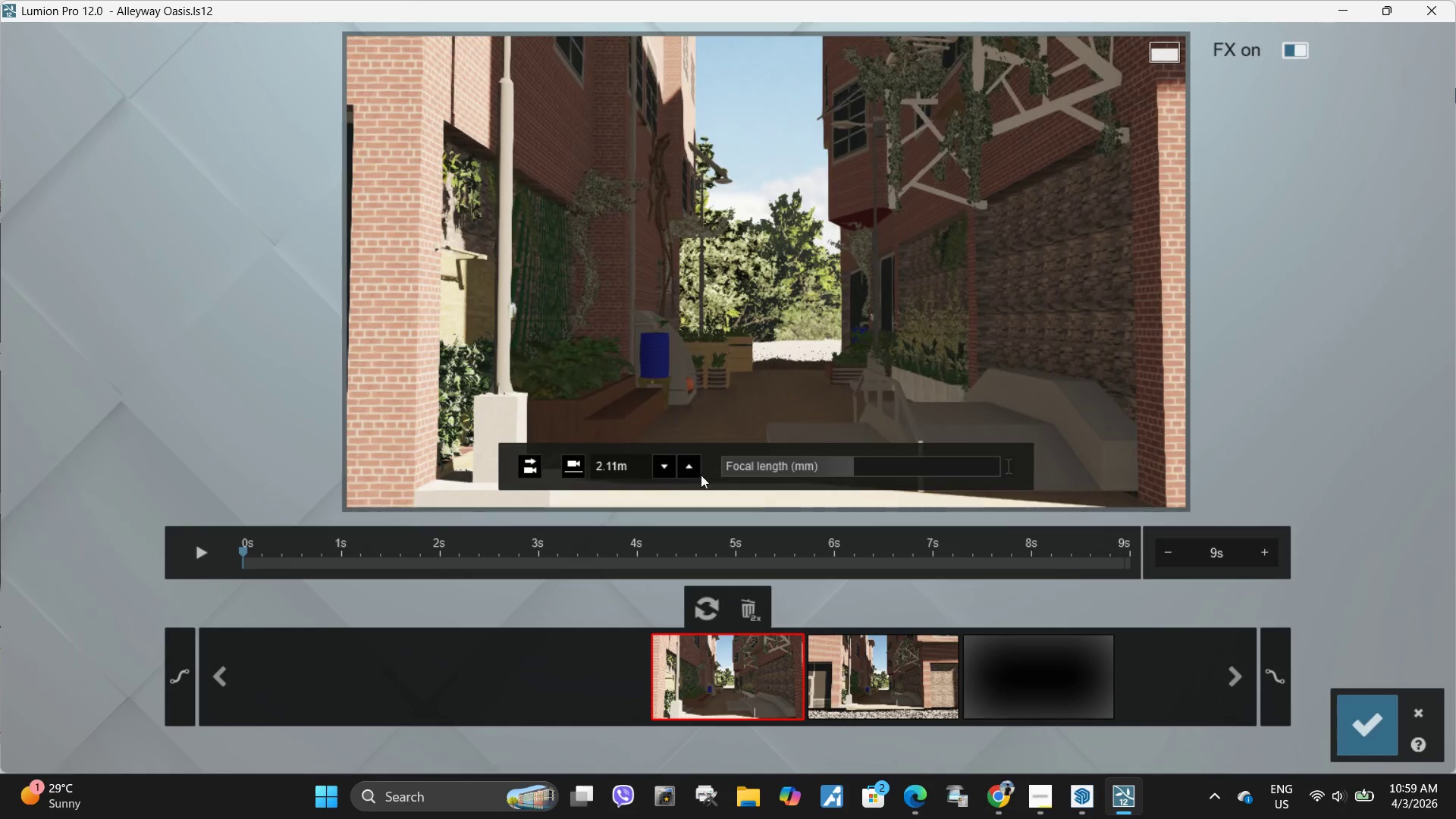 
left_click([714, 613])
 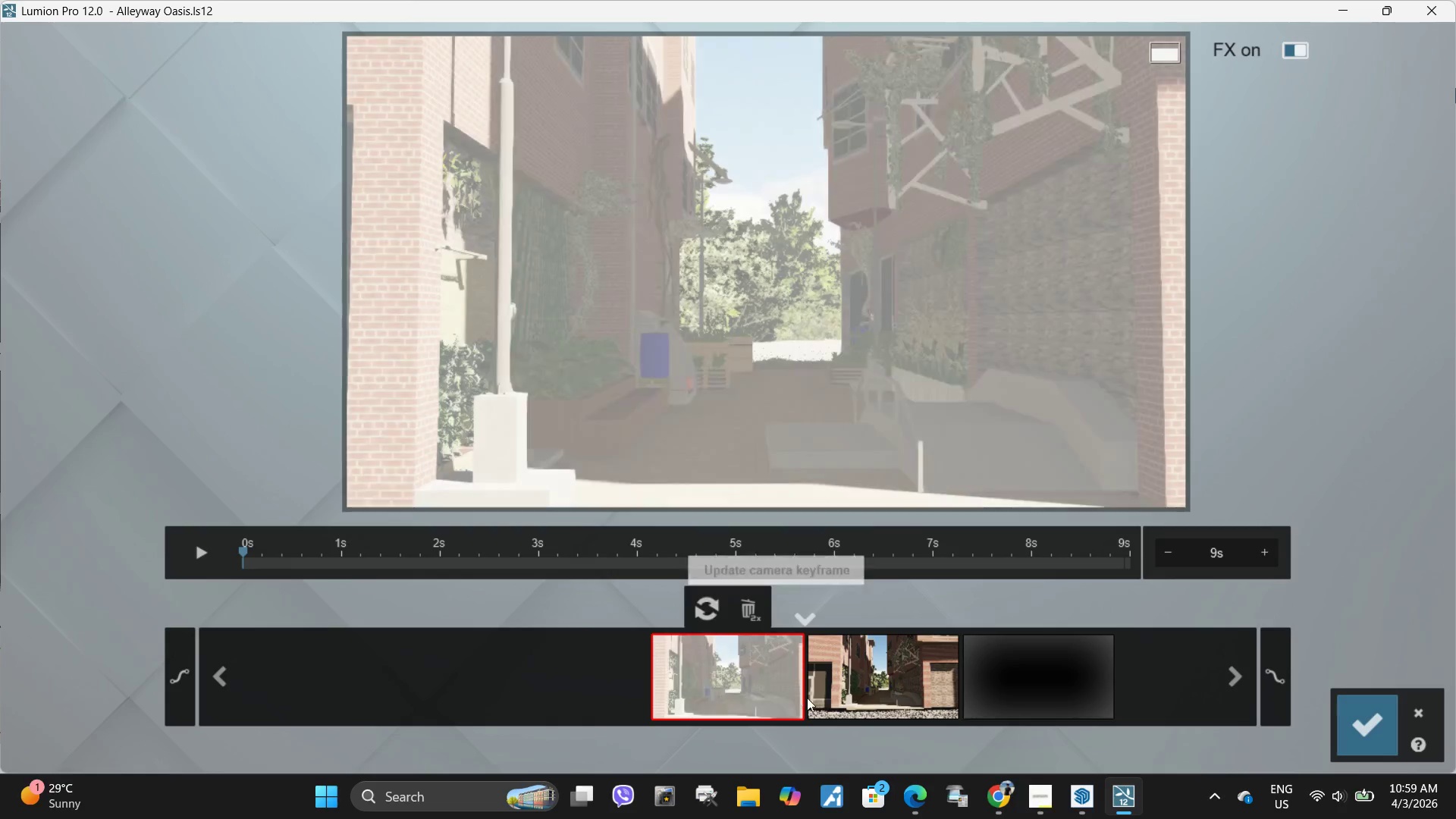 
left_click([846, 688])
 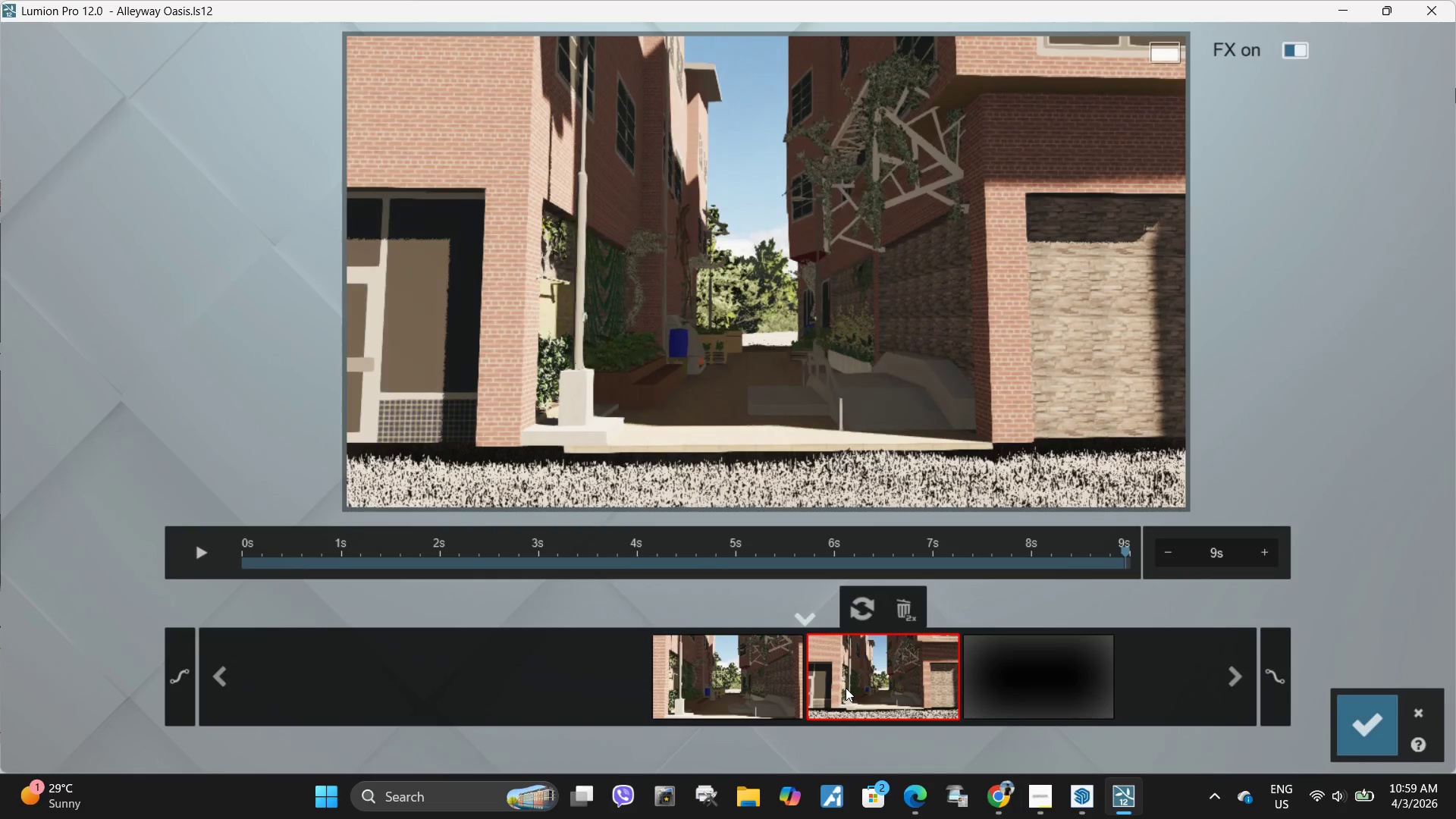 
type(wwwwwwwwww)
 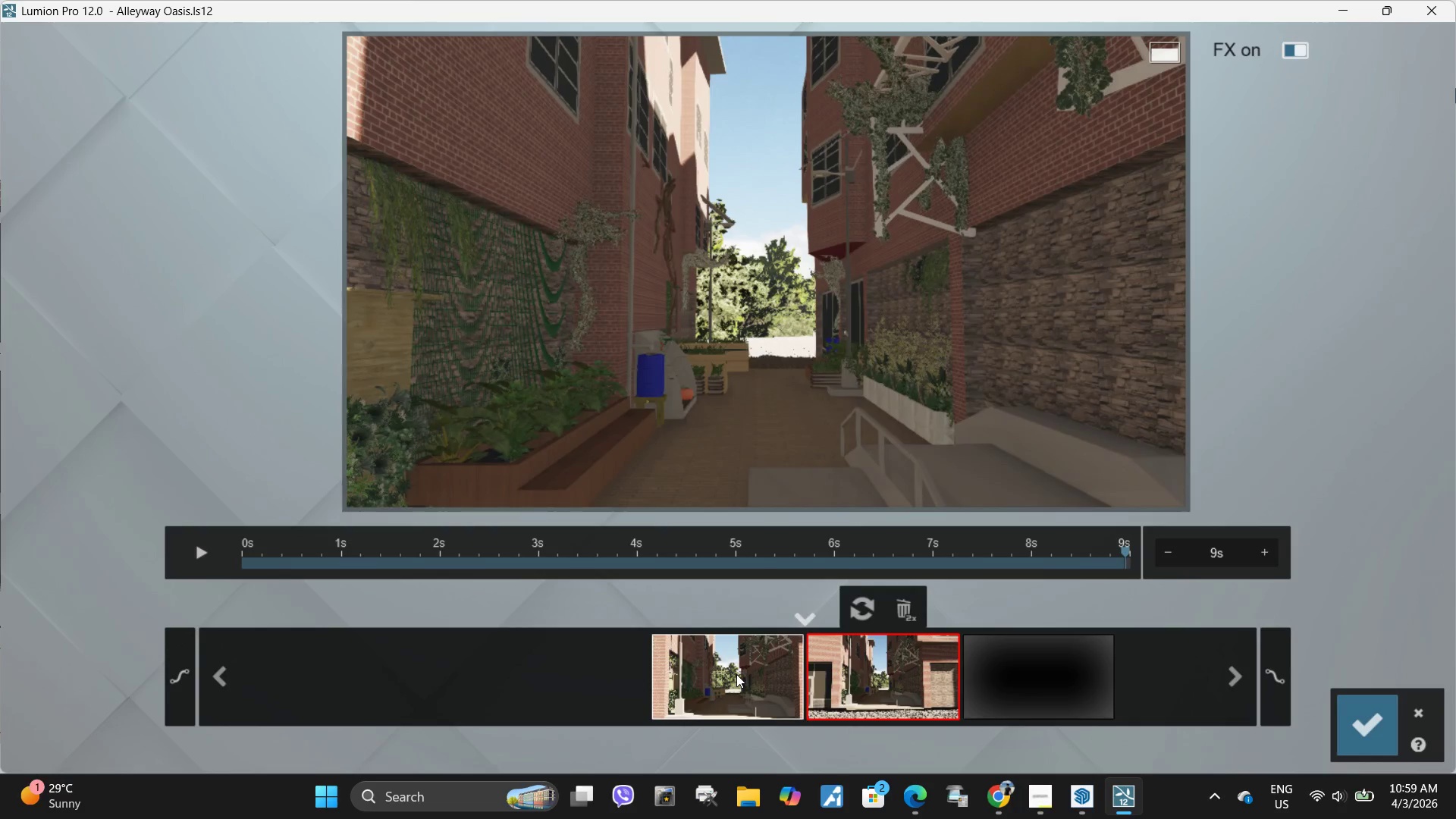 
left_click([736, 674])
 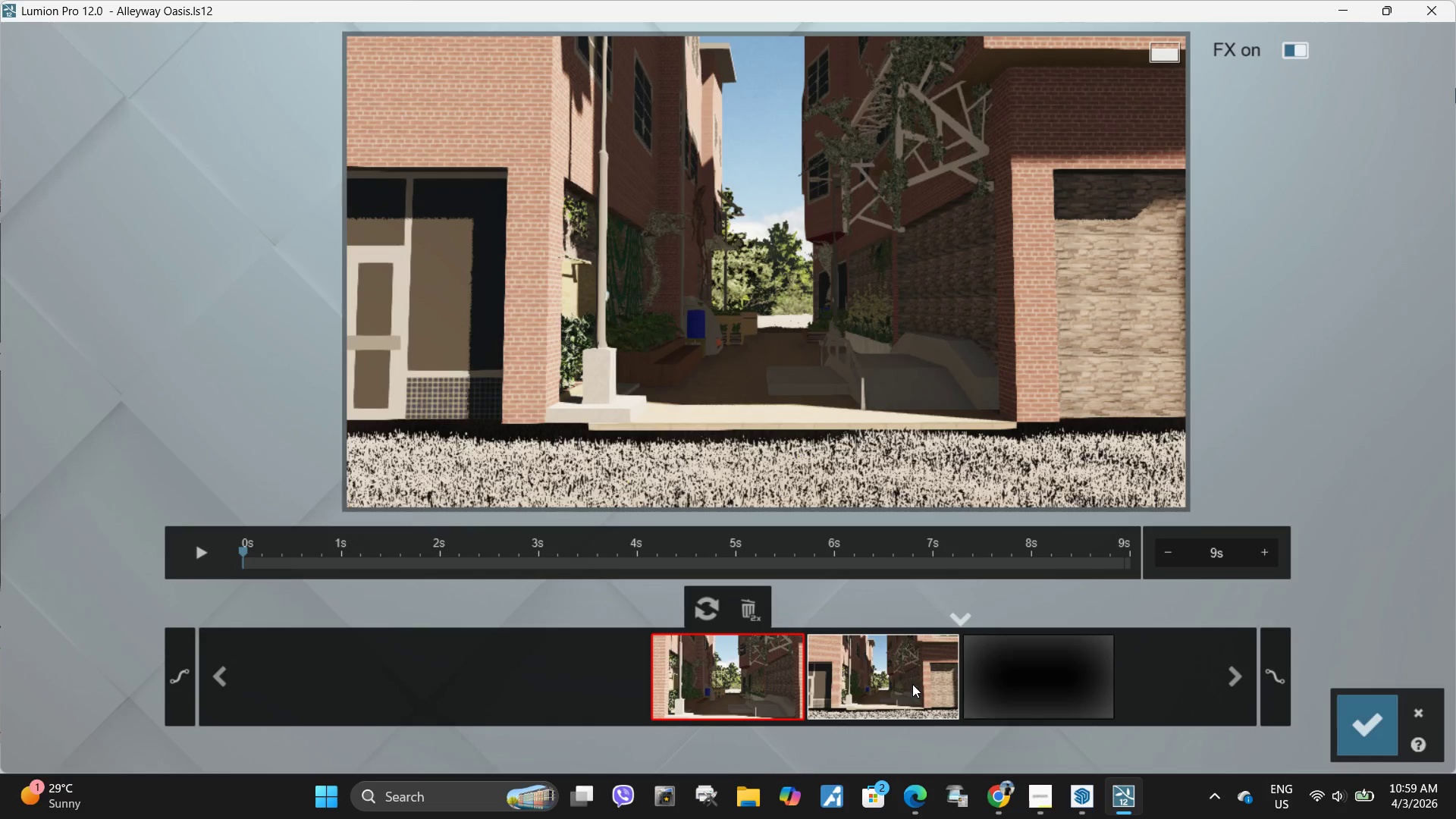 
left_click([912, 684])
 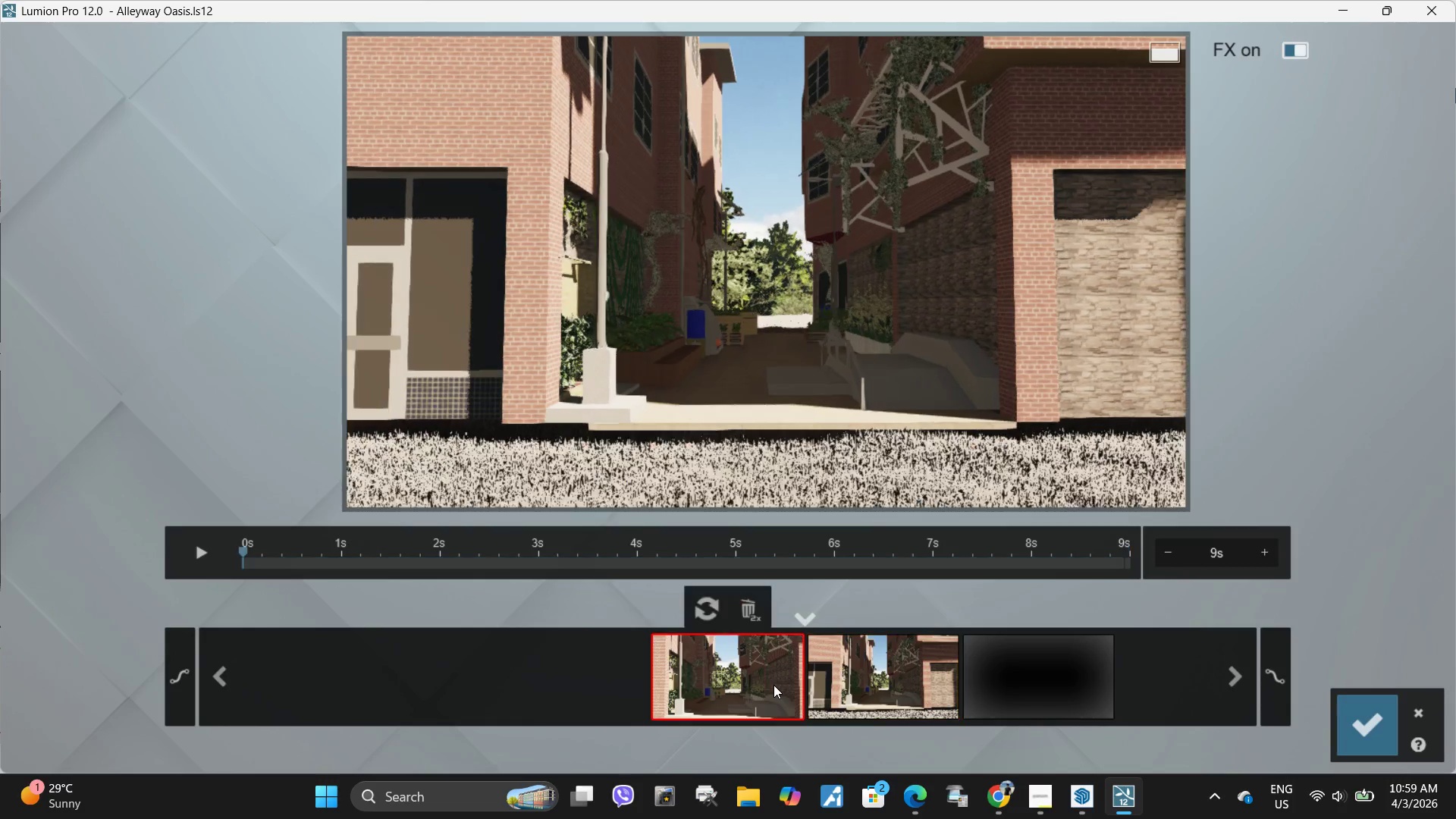 
double_click([774, 685])
 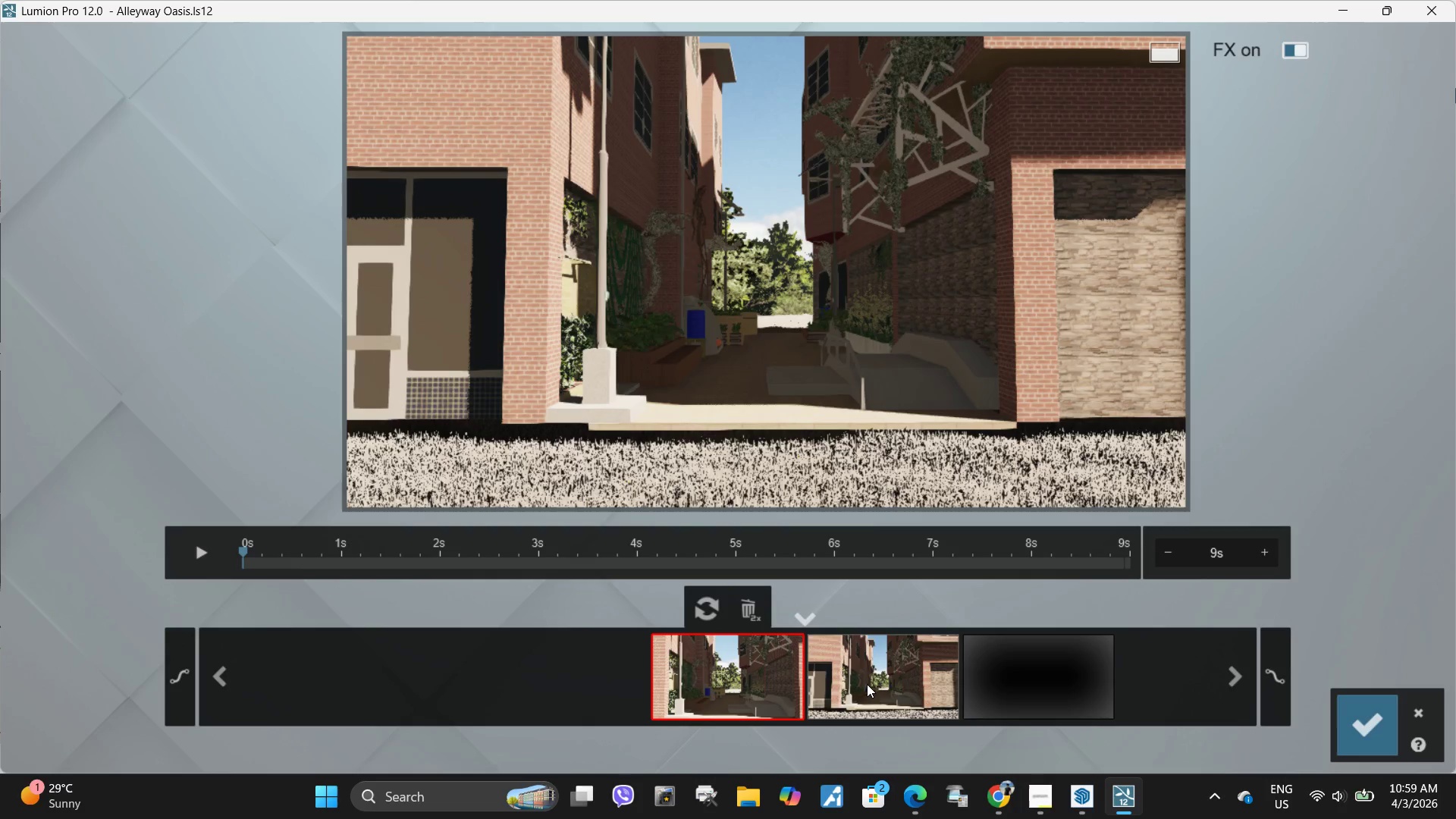 
triple_click([868, 684])
 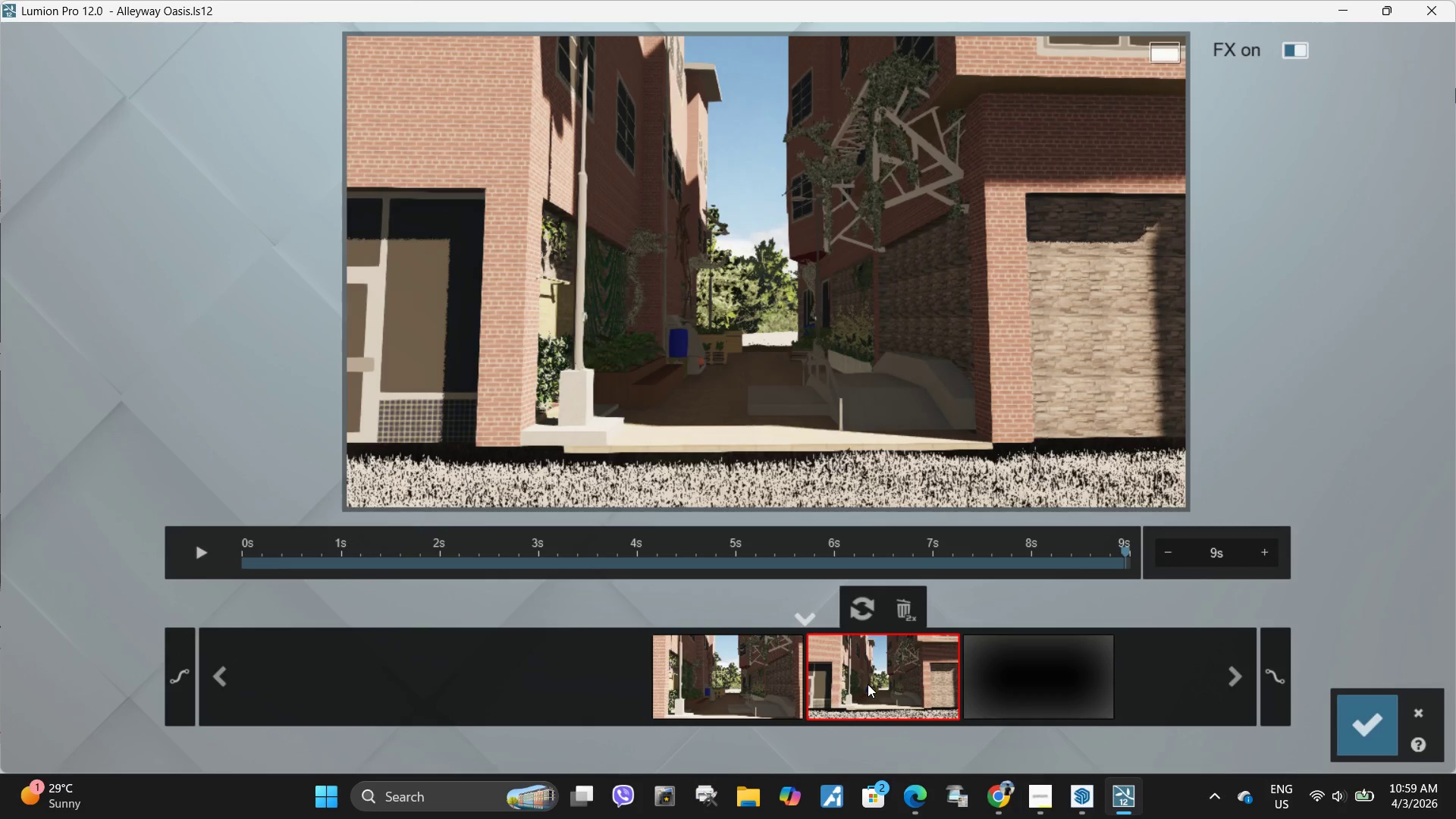 
hold_key(key=W, duration=0.81)
 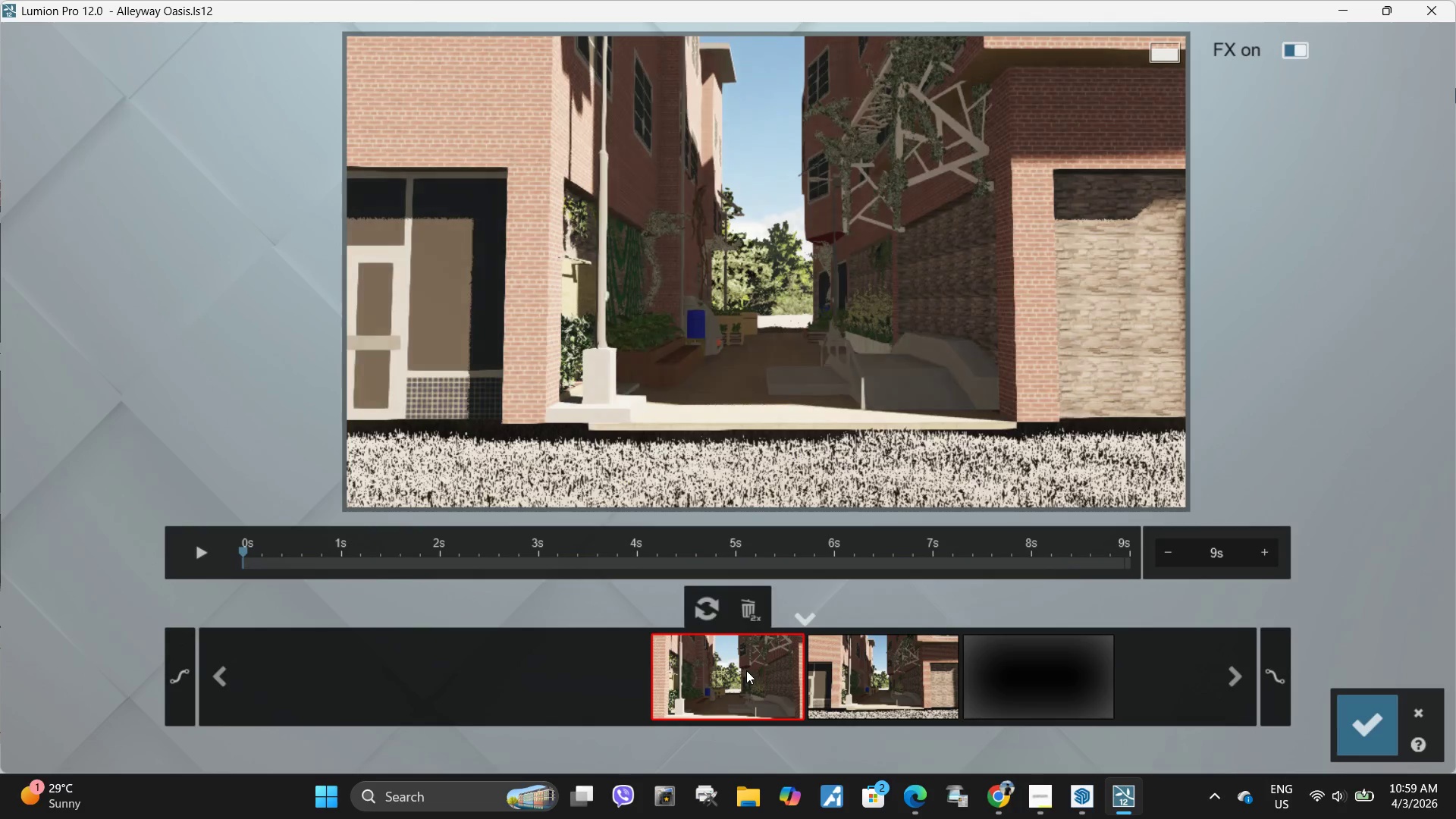 
key(A)
 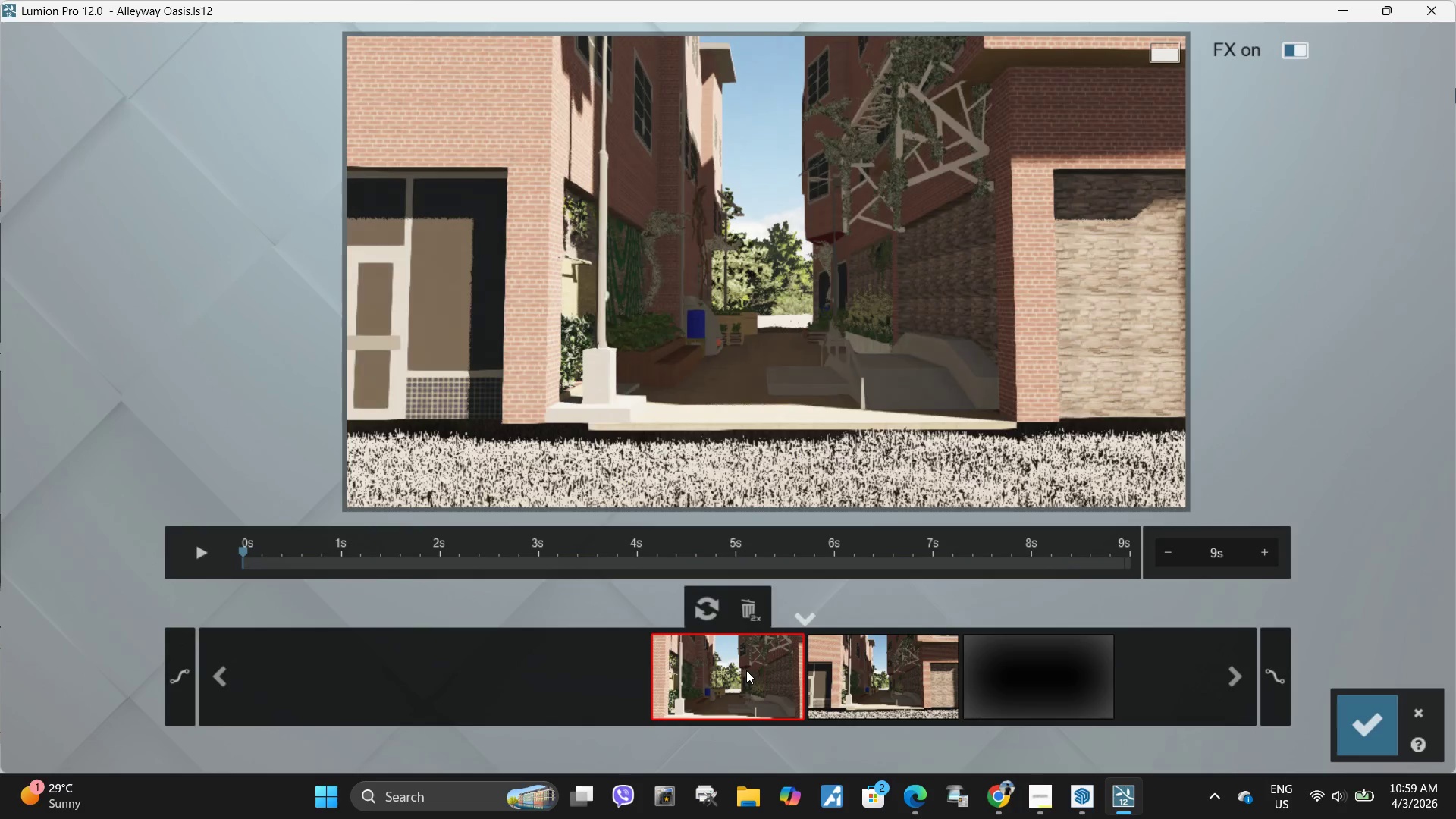 
double_click([746, 670])
 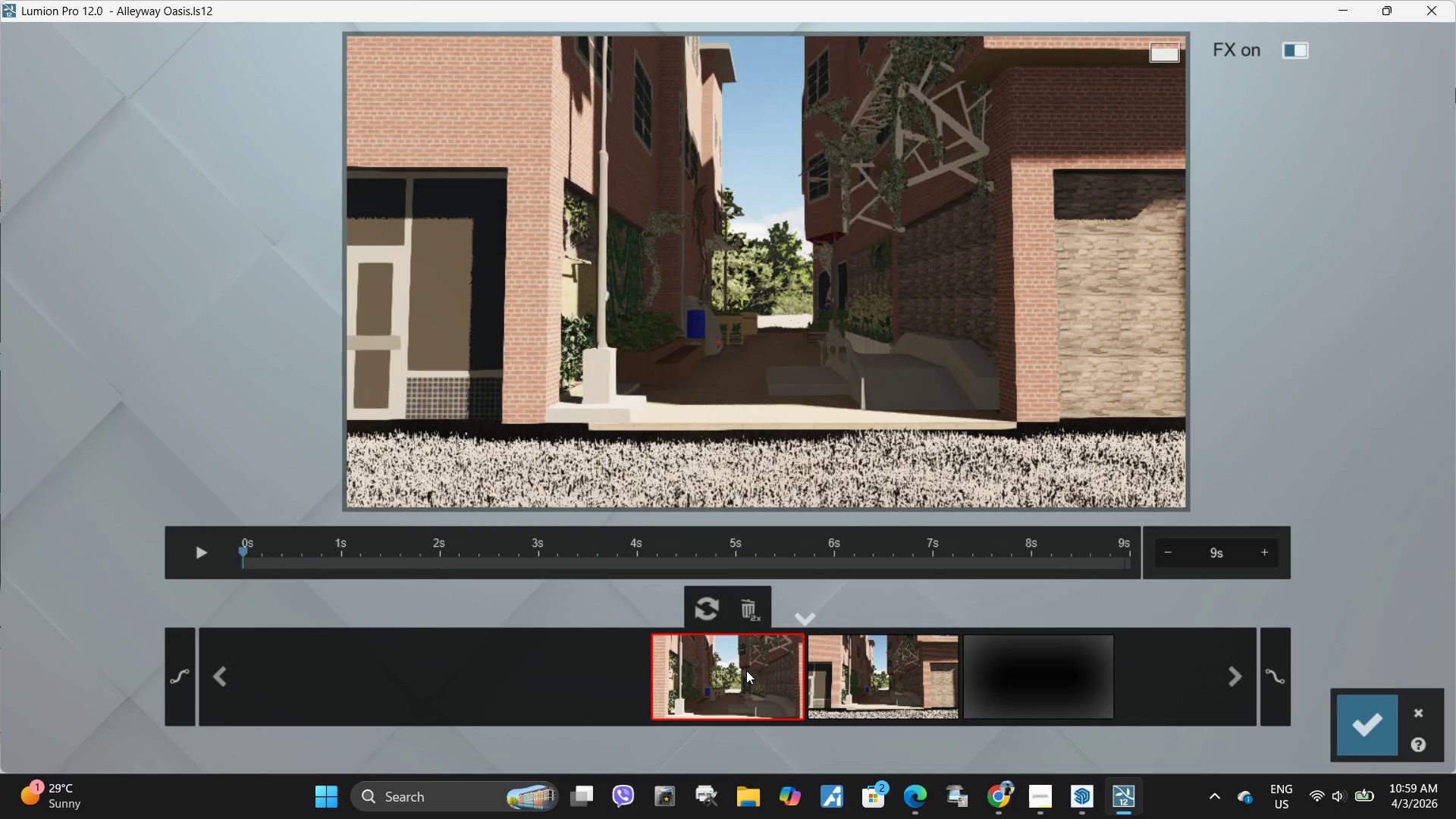 
triple_click([746, 670])
 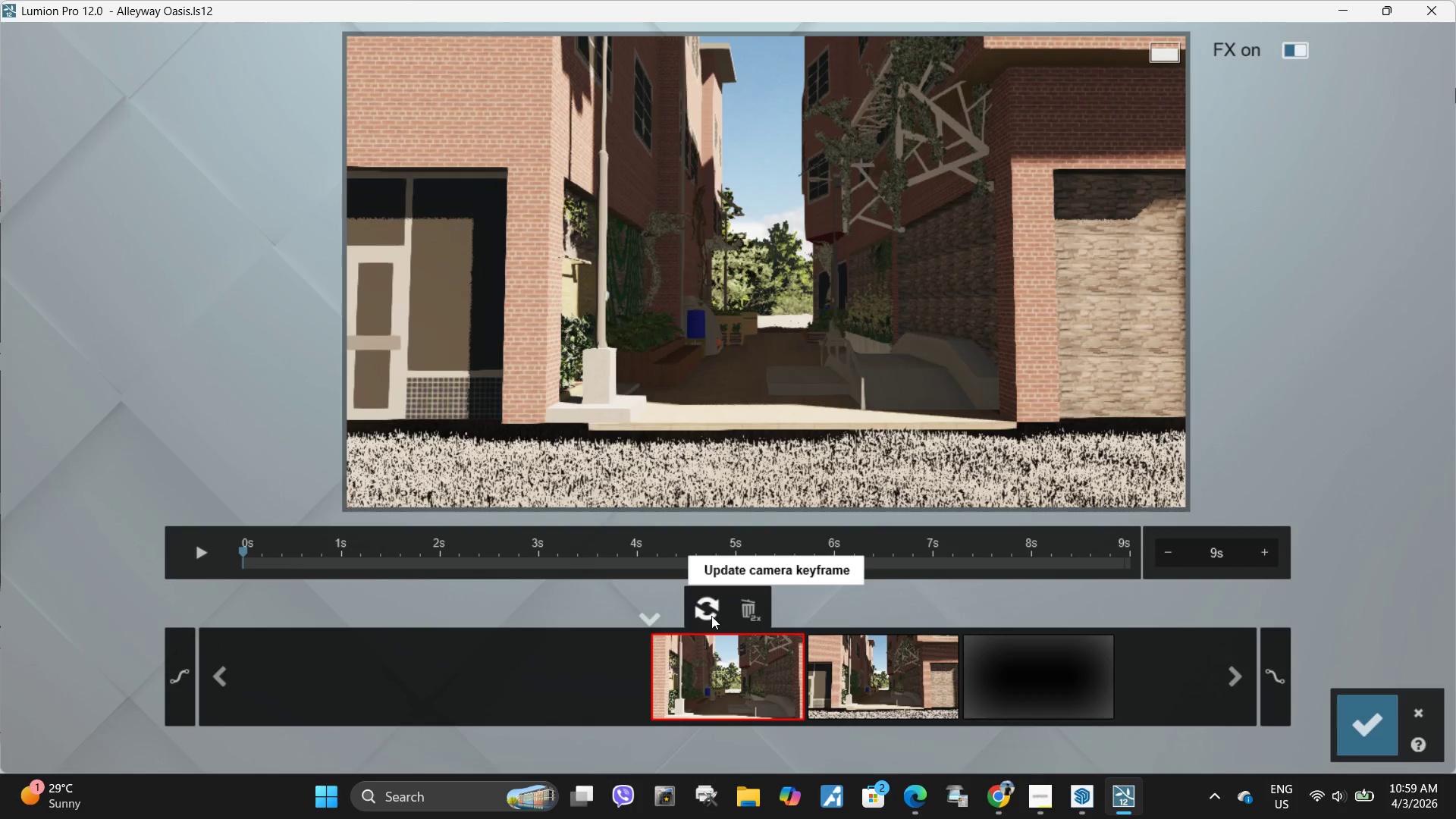 
type(wws)
 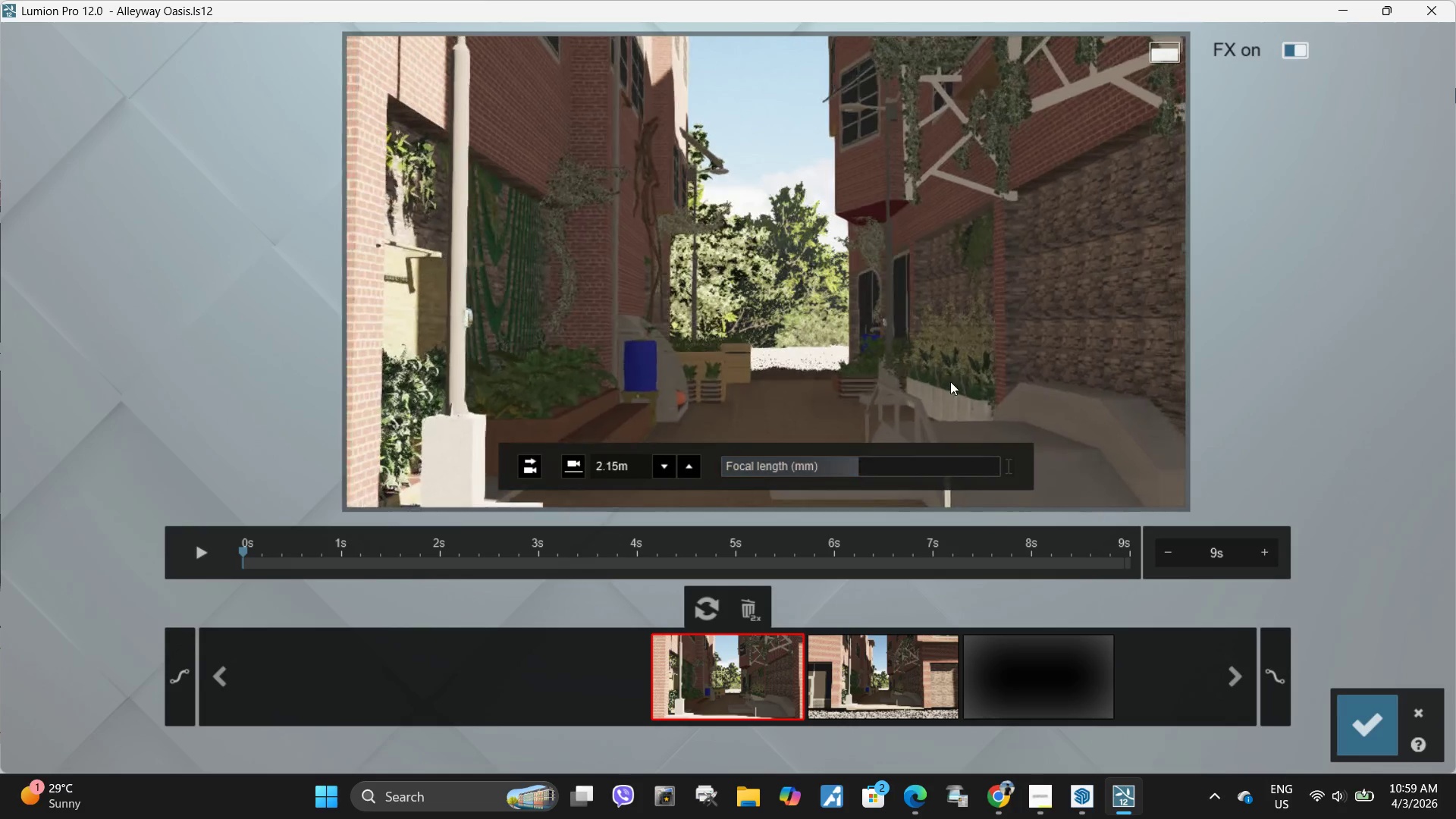 
left_click_drag(start_coordinate=[833, 464], to_coordinate=[858, 463])
 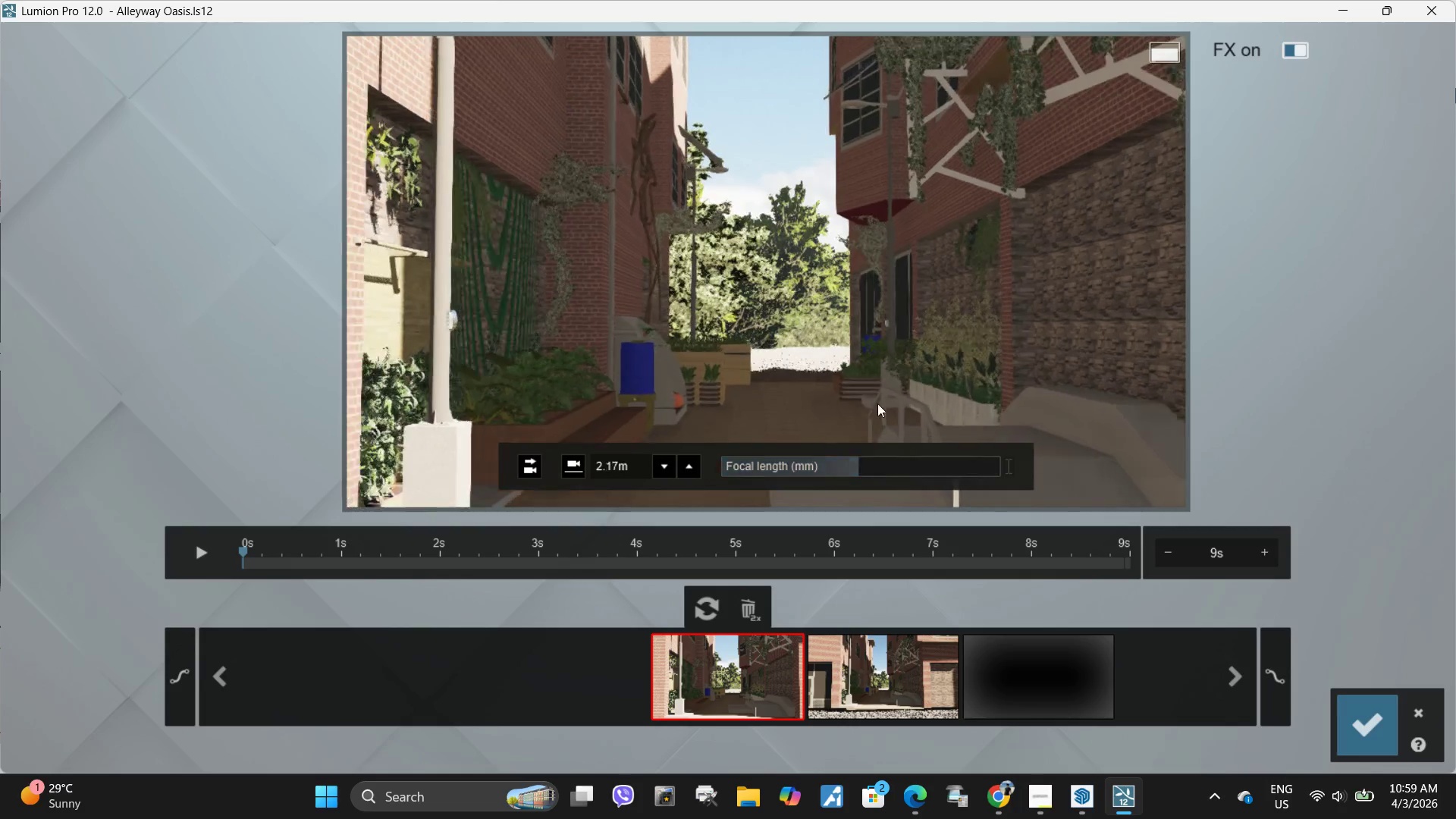 
type(ssassddd)
 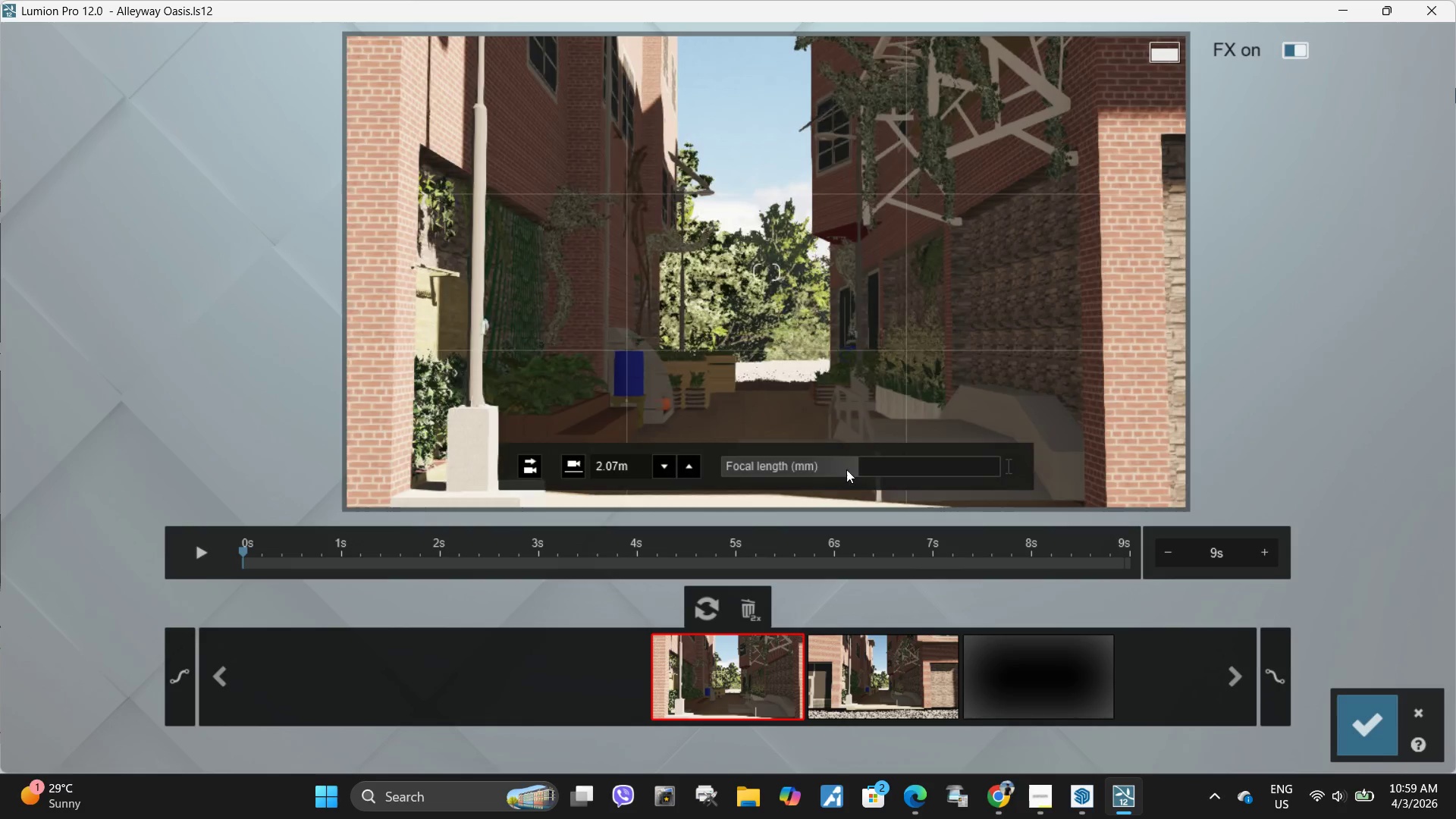 
left_click([712, 600])
 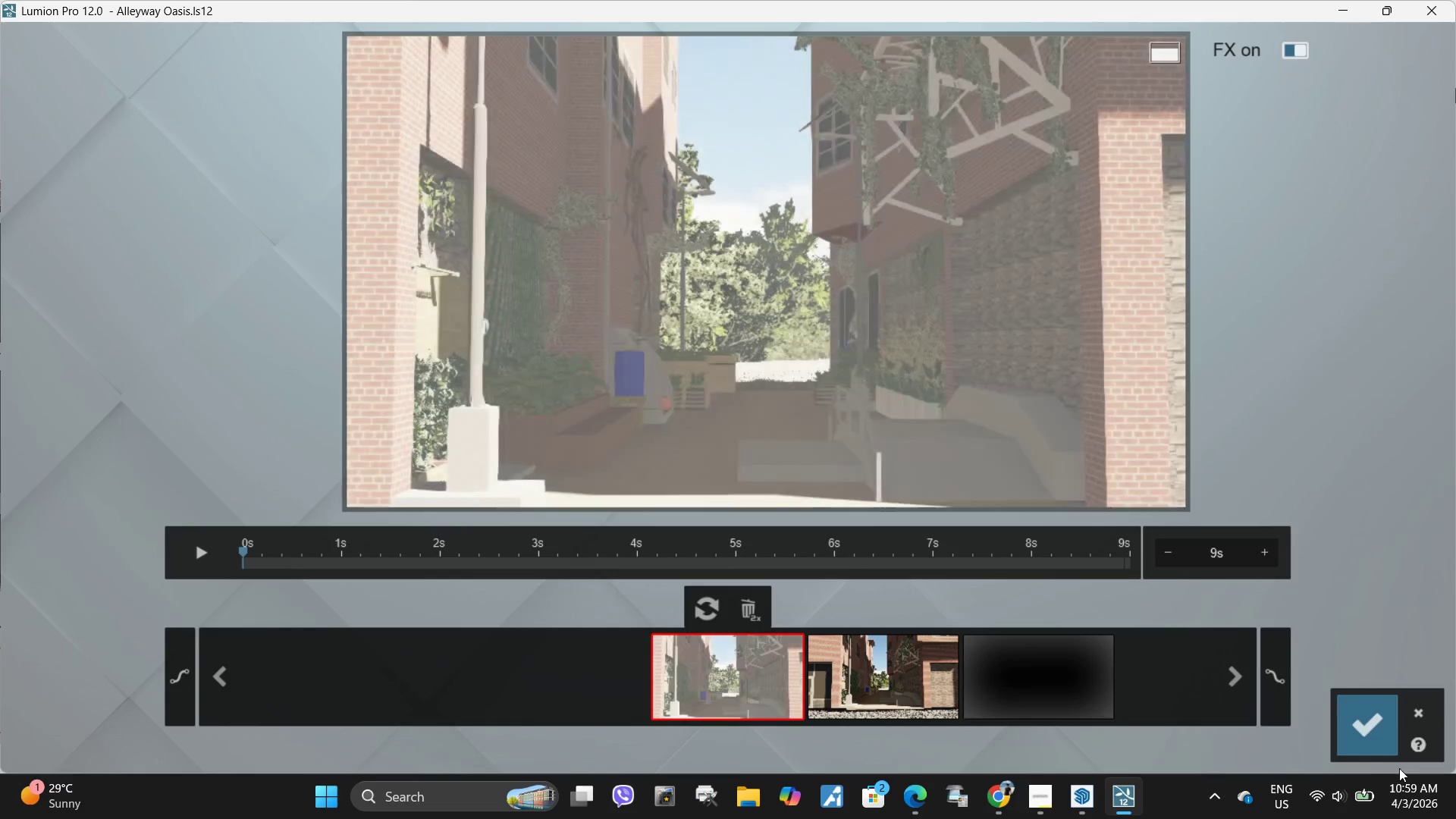 
left_click([1369, 730])
 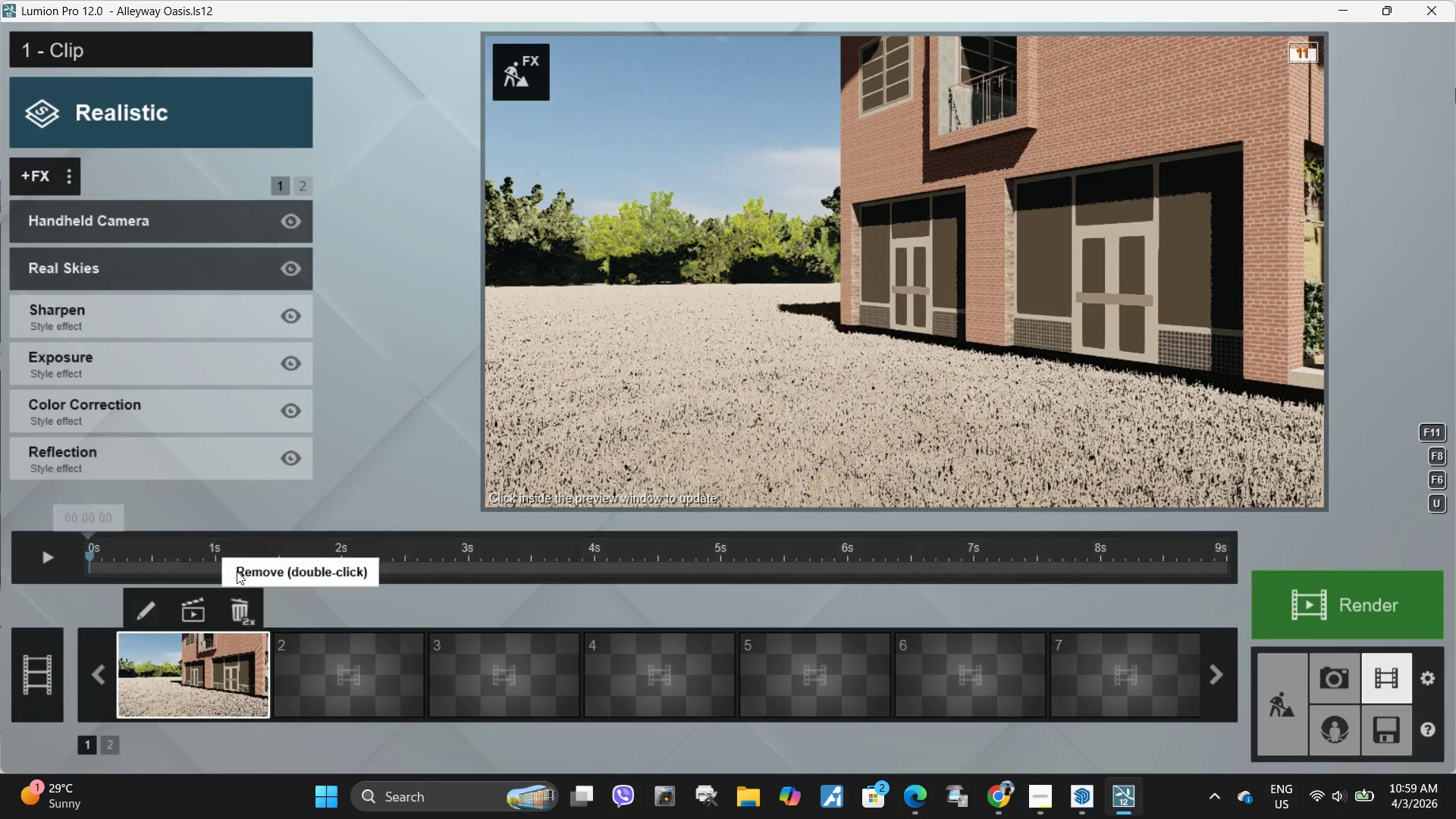 
left_click([145, 616])
 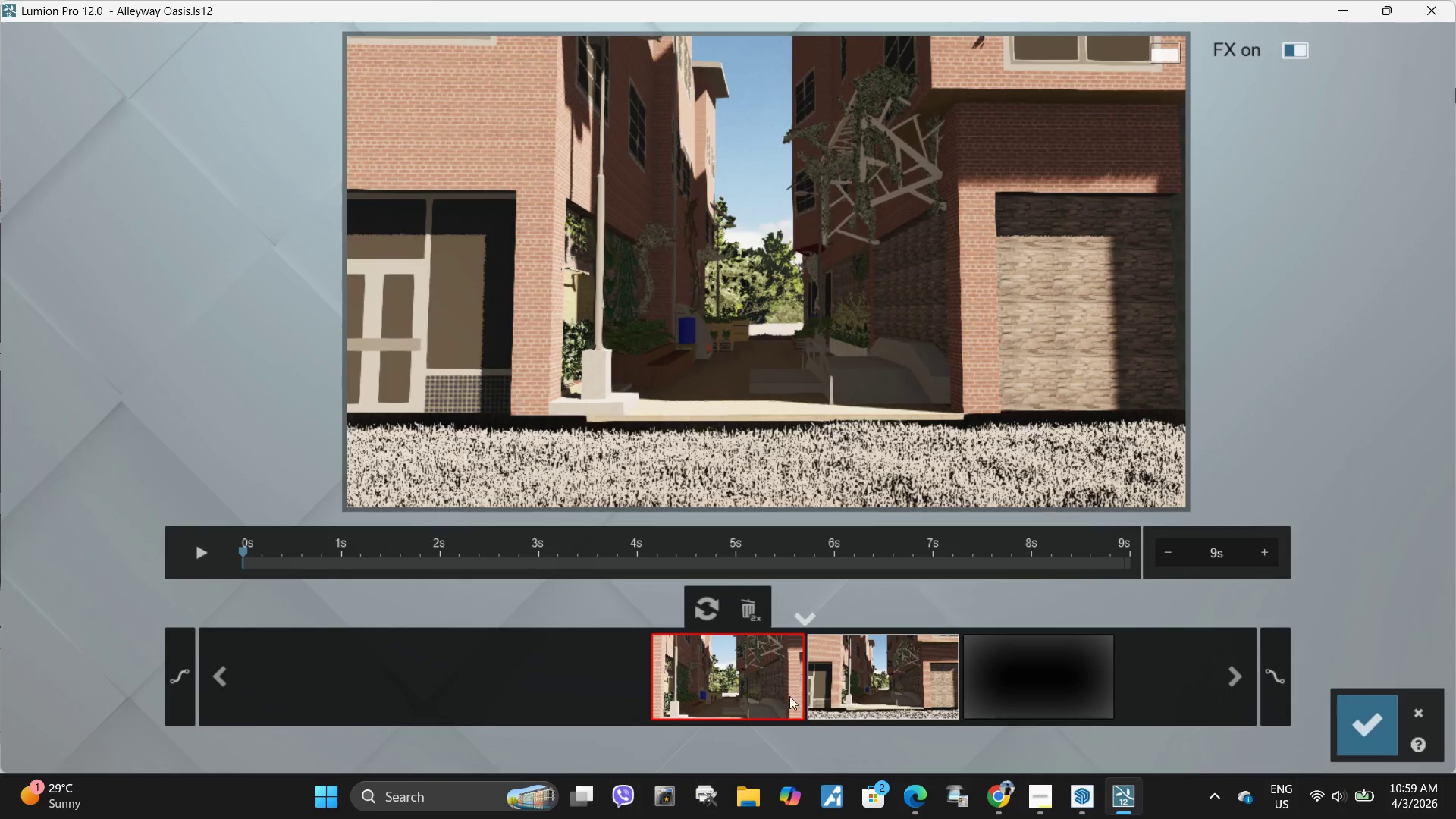 
left_click([860, 694])
 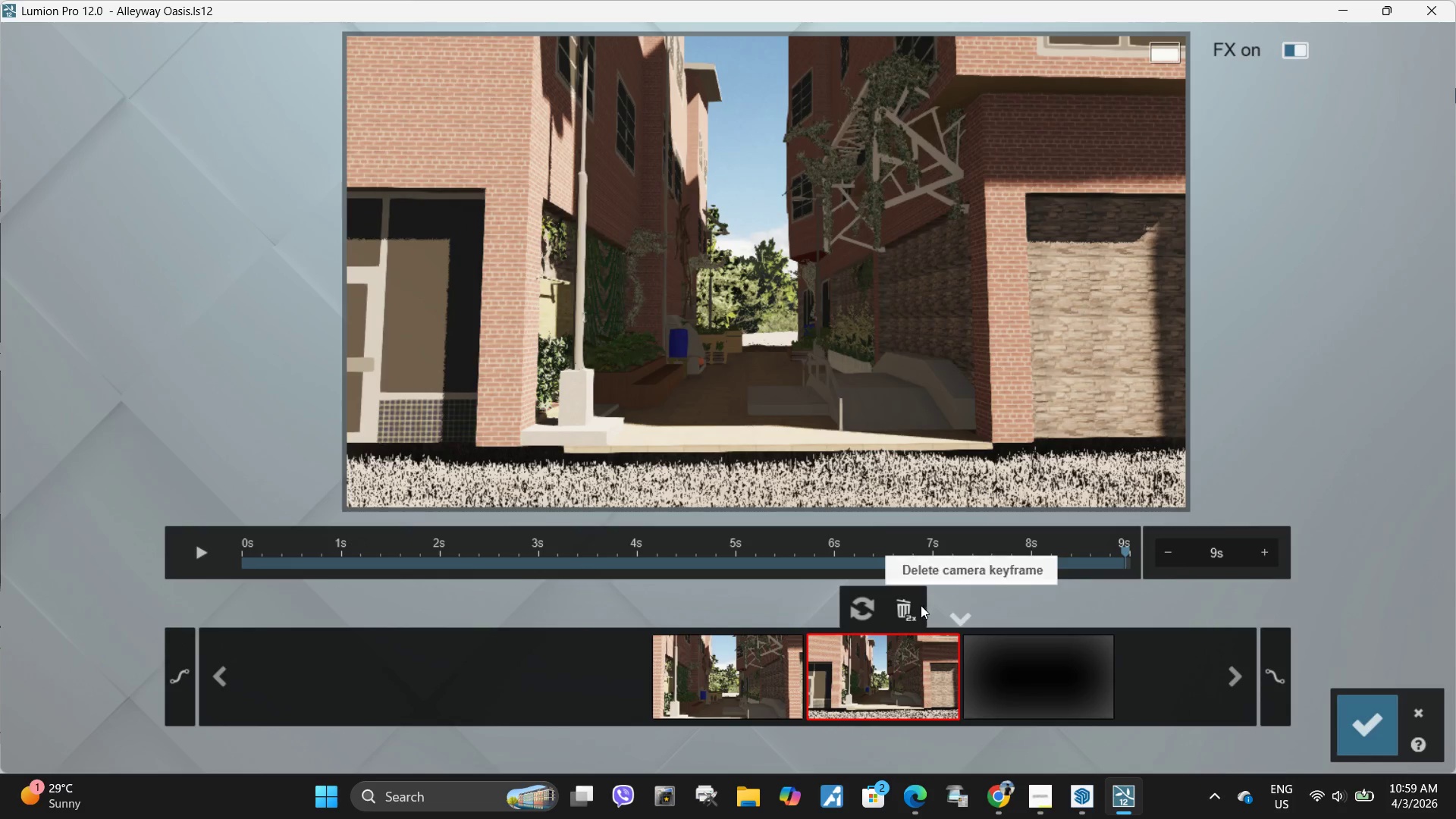 
double_click([916, 607])
 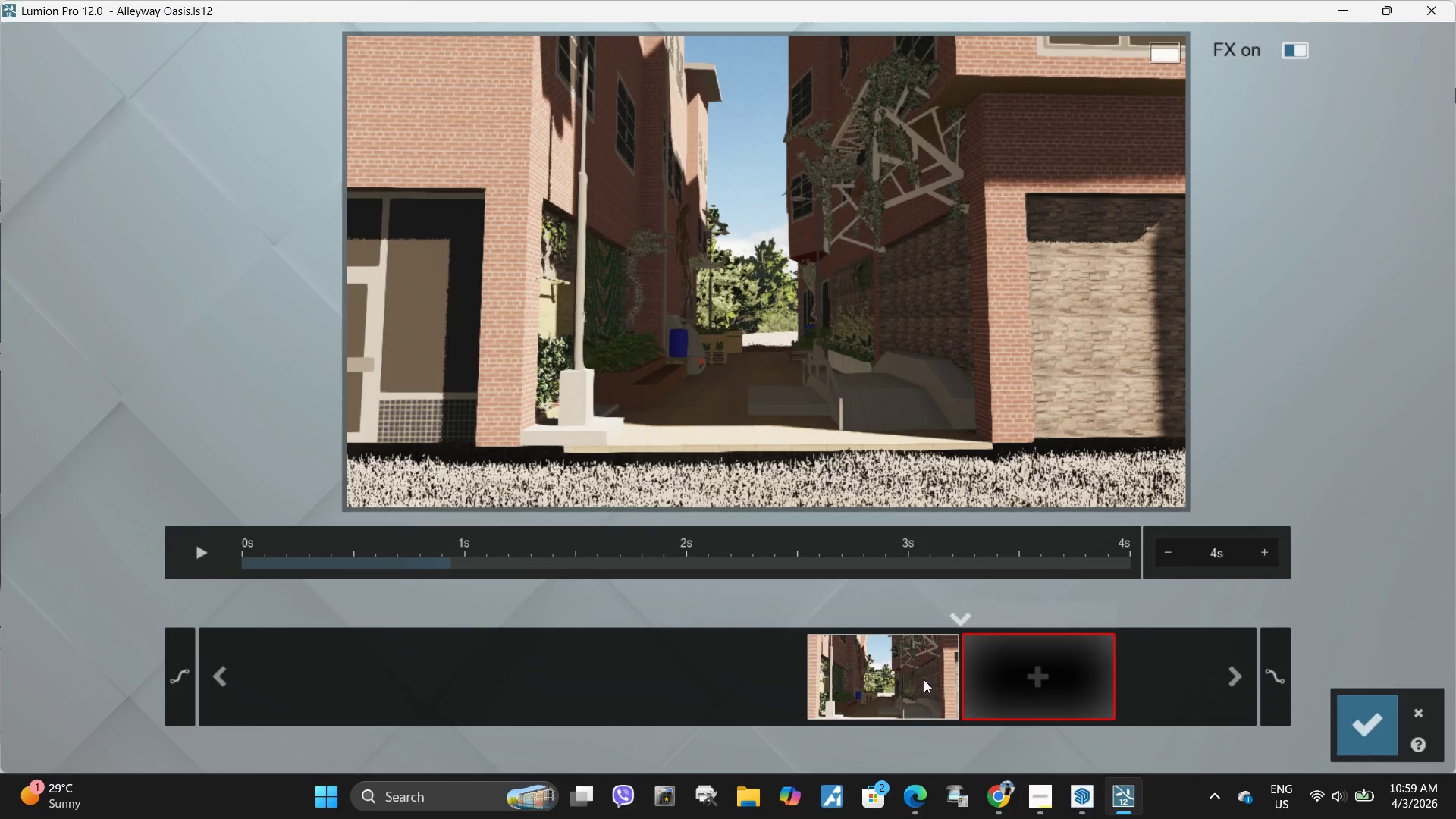 
left_click([891, 678])
 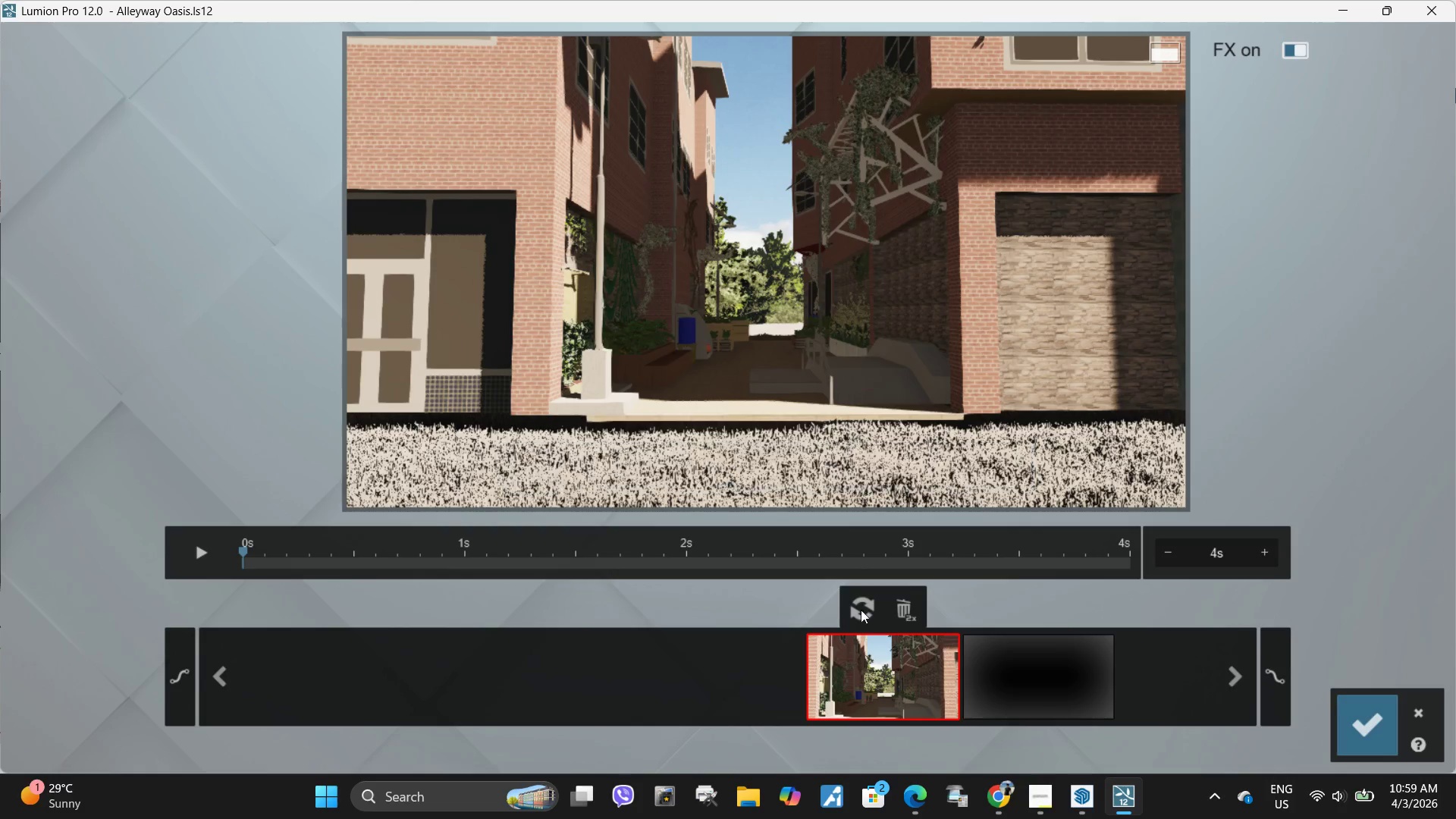 
hold_key(key=W, duration=0.44)
 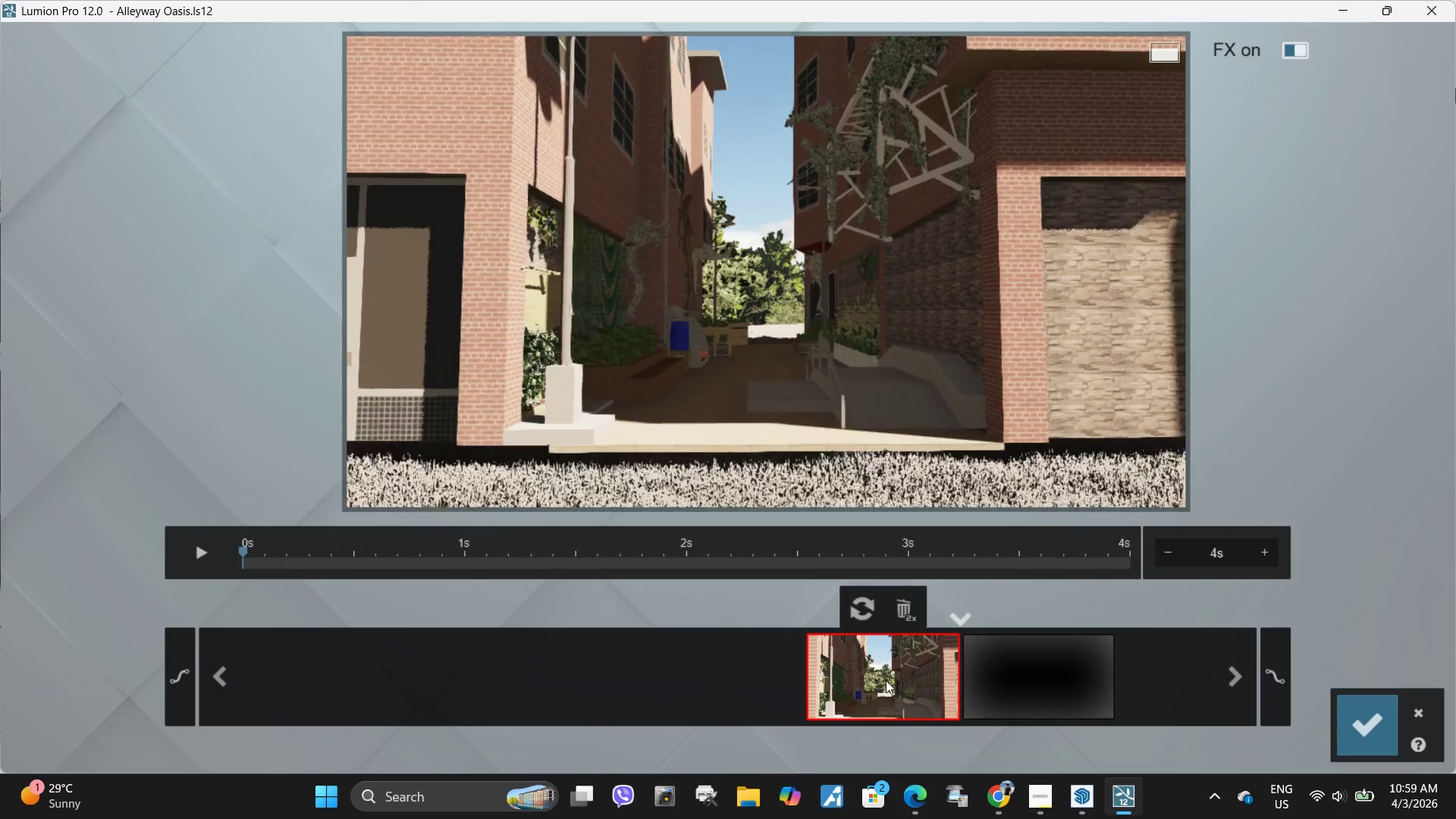 
double_click([886, 680])
 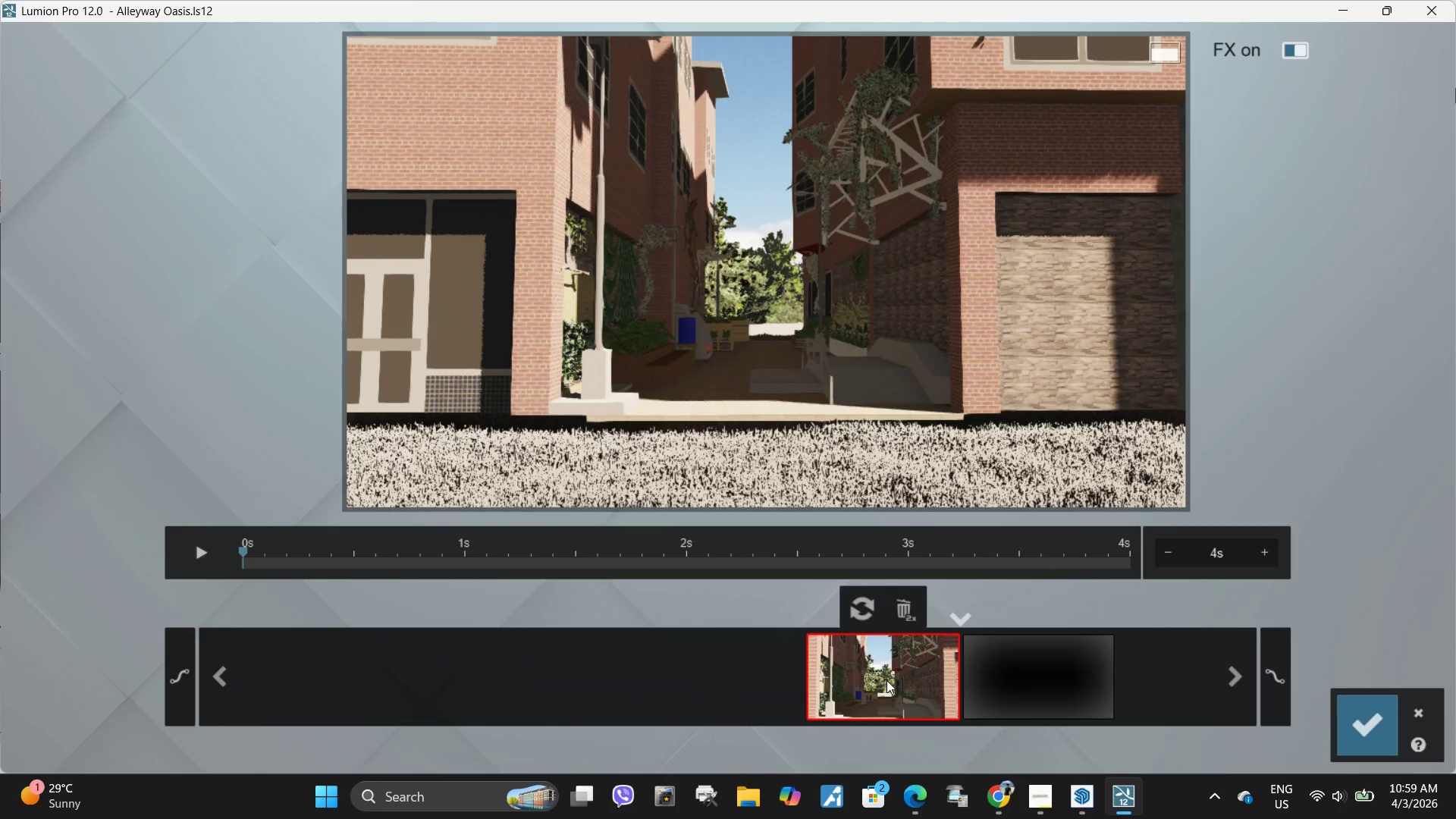 
triple_click([886, 680])
 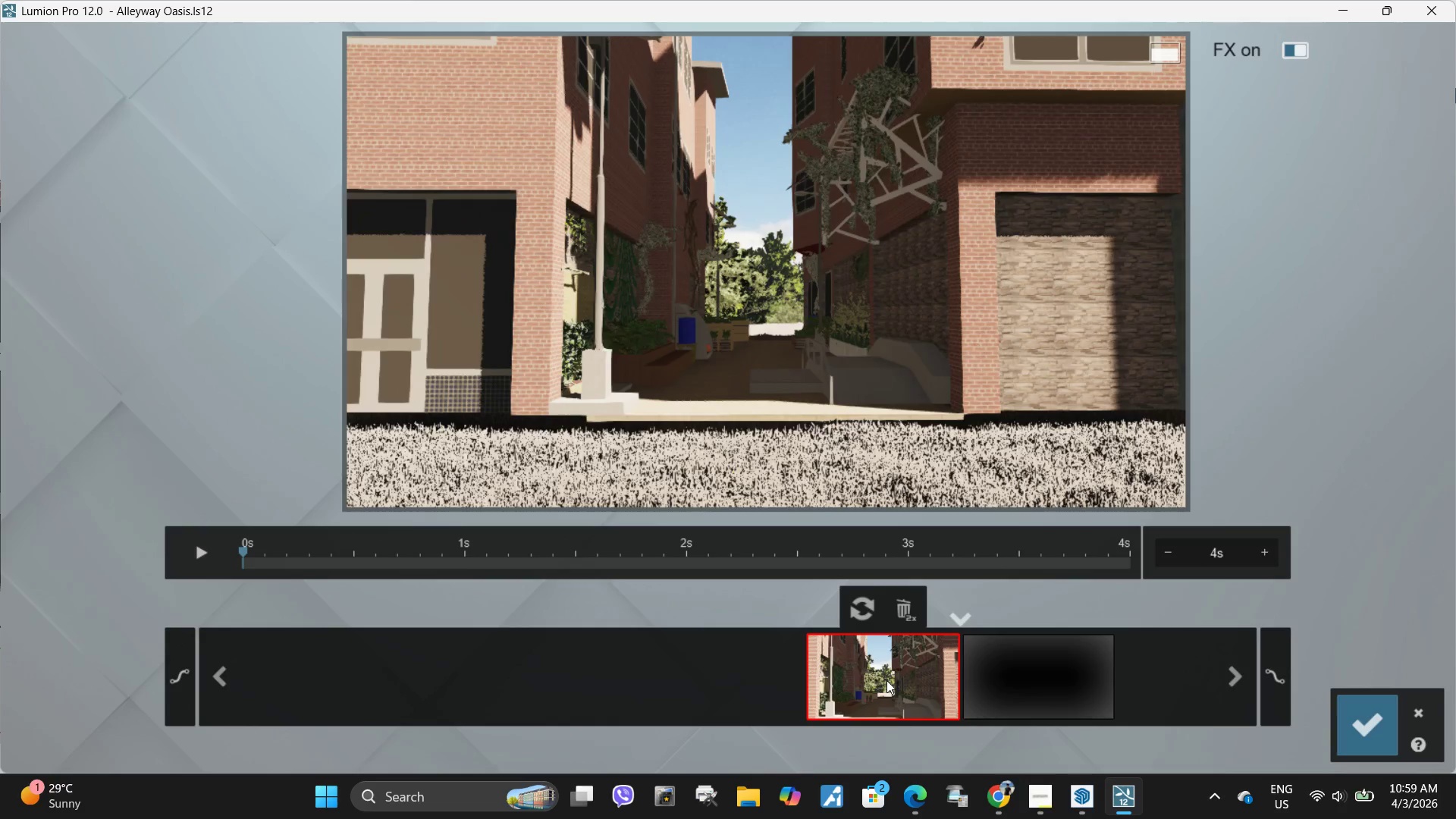 
triple_click([886, 680])
 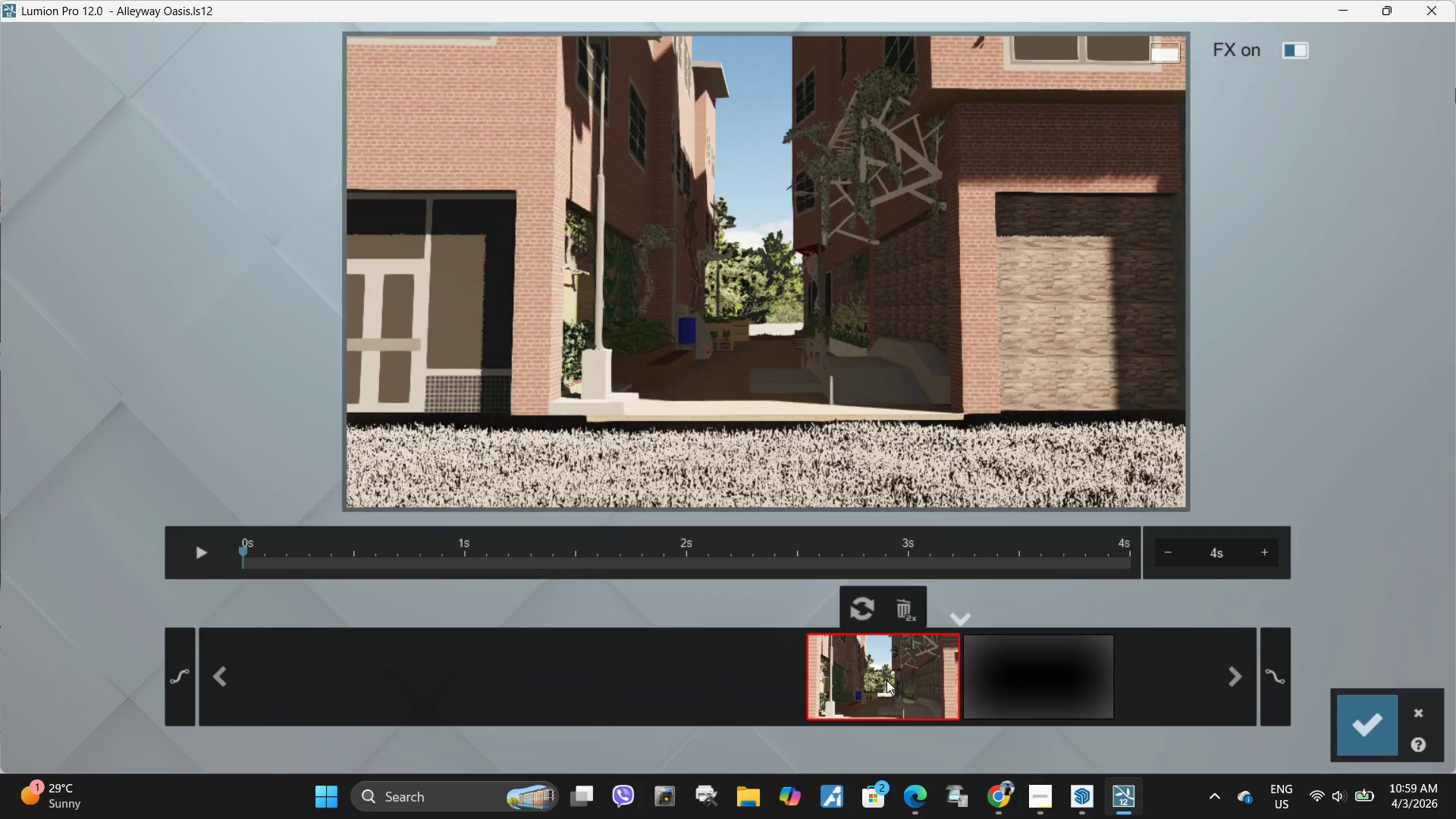 
hold_key(key=W, duration=0.7)
 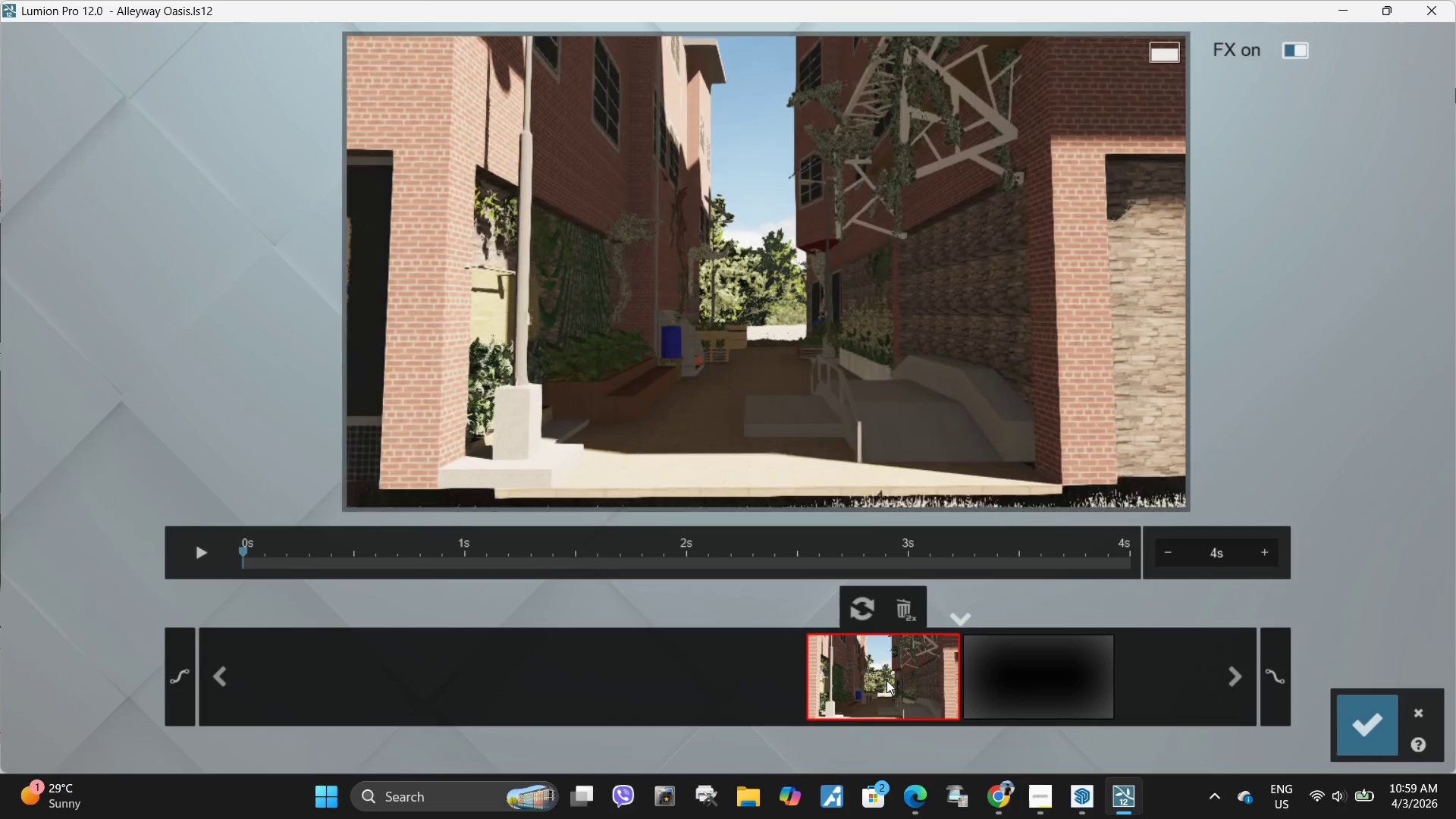 
type(www)
 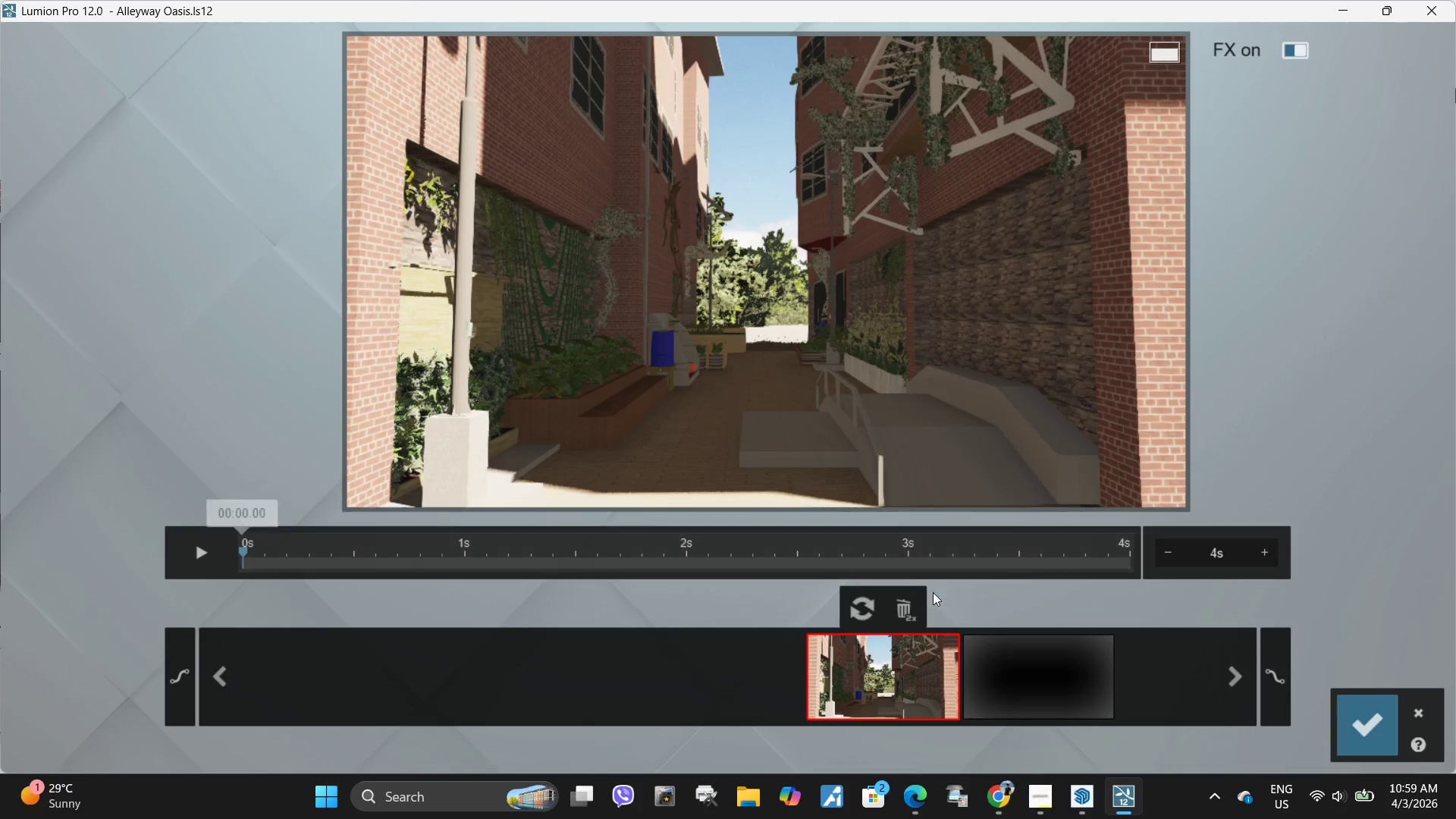 
left_click([808, 414])
 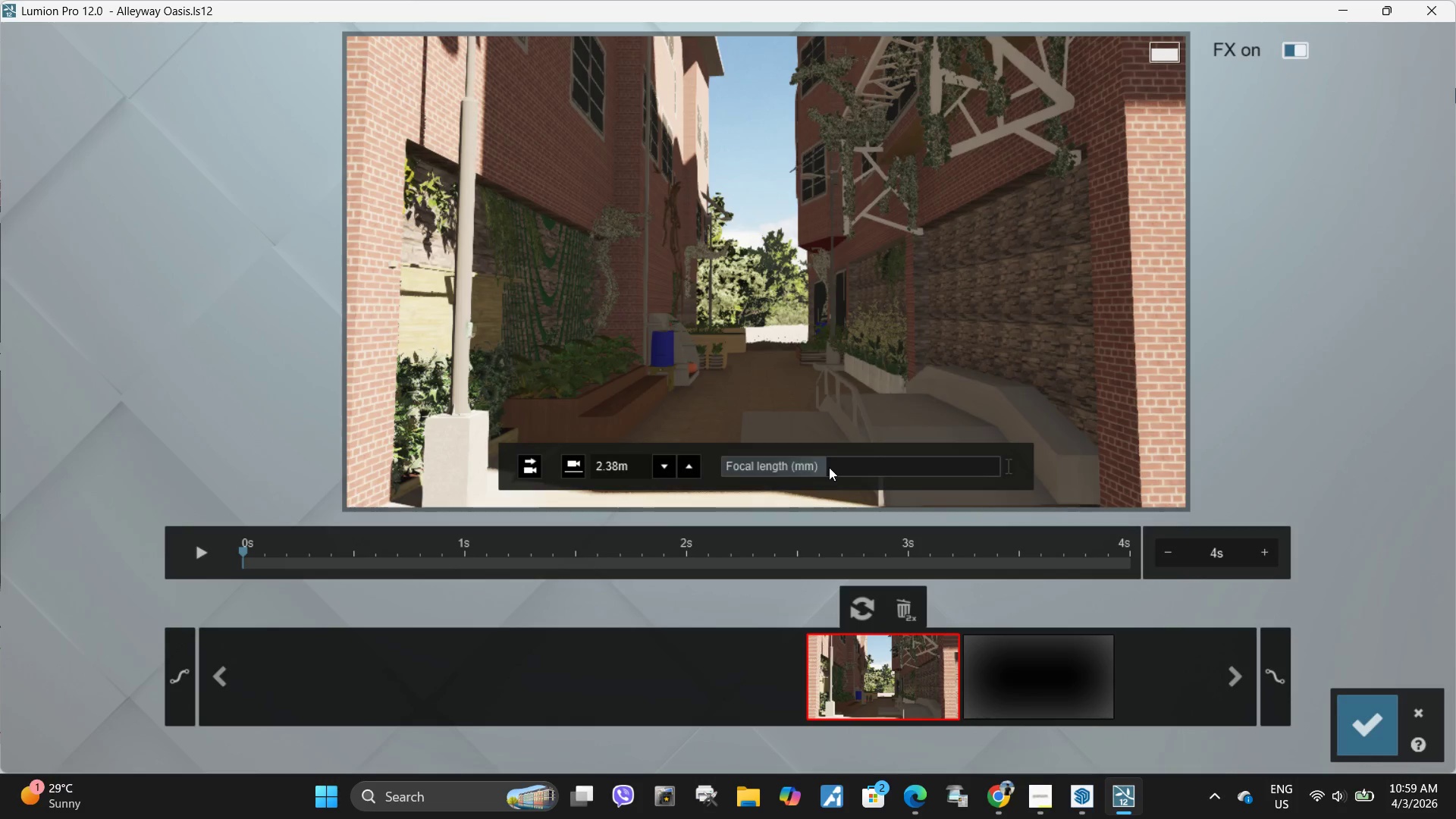 
left_click_drag(start_coordinate=[830, 467], to_coordinate=[855, 469])
 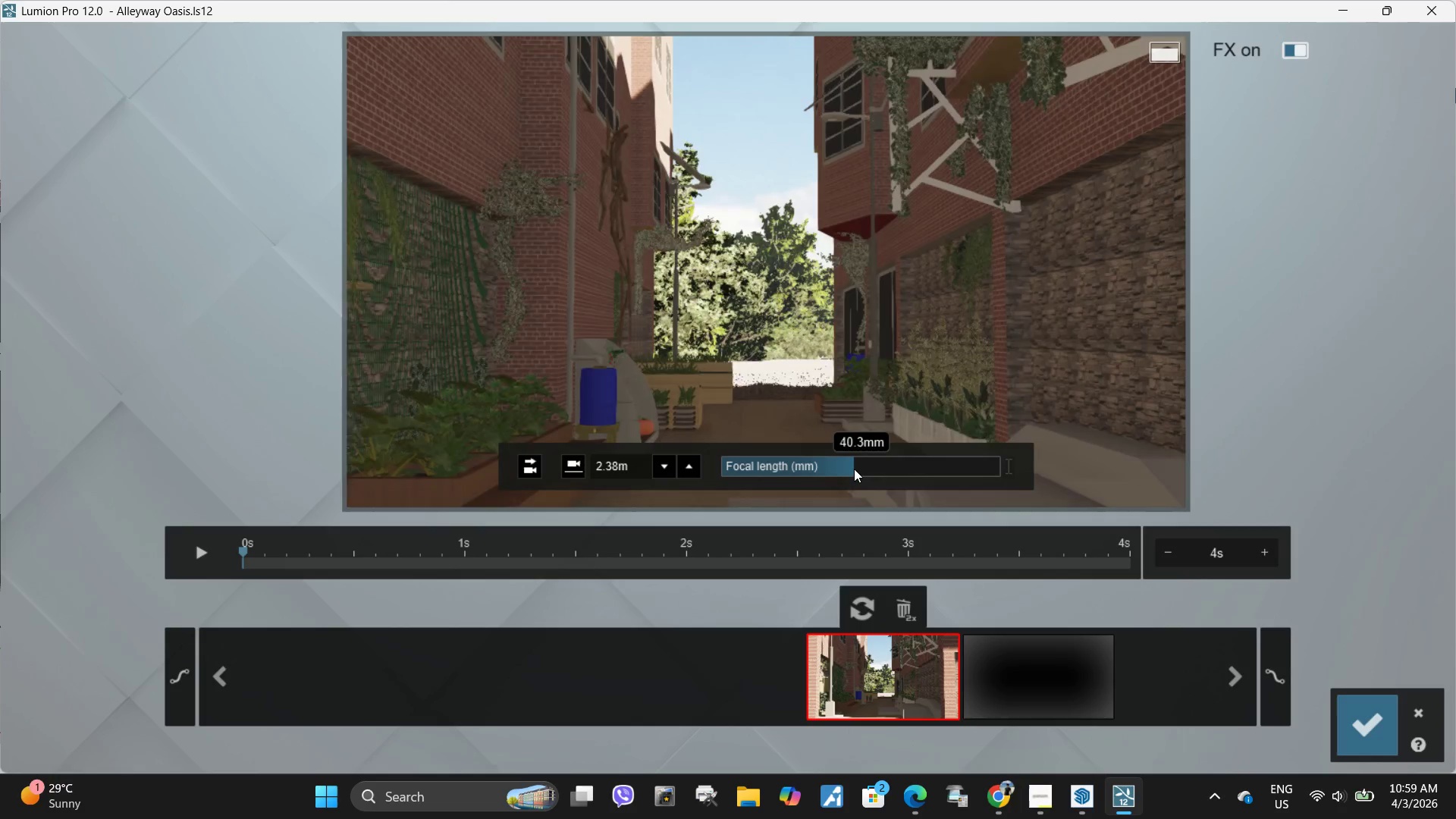 
hold_key(key=S, duration=0.39)
 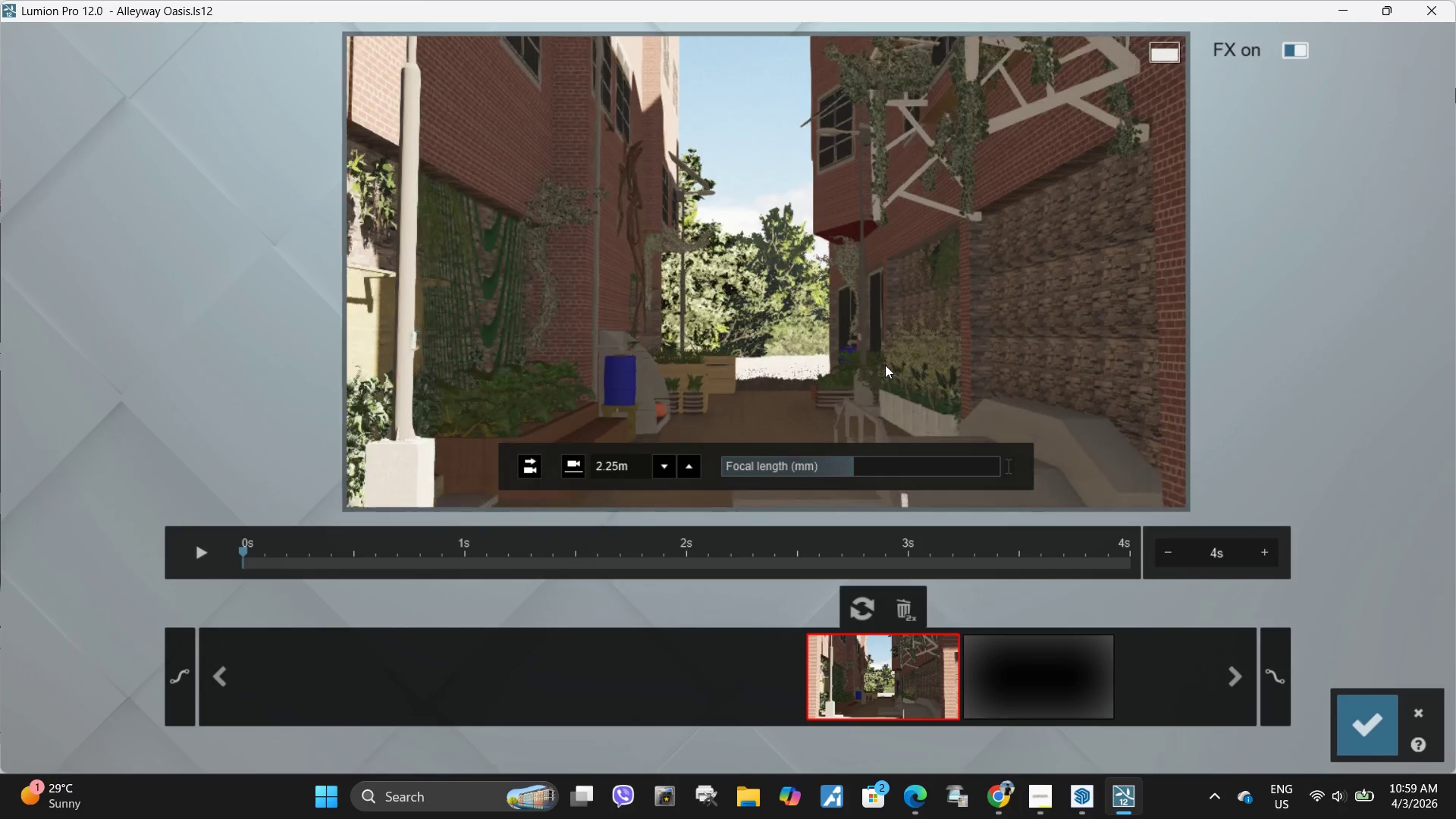 
left_click([854, 469])
 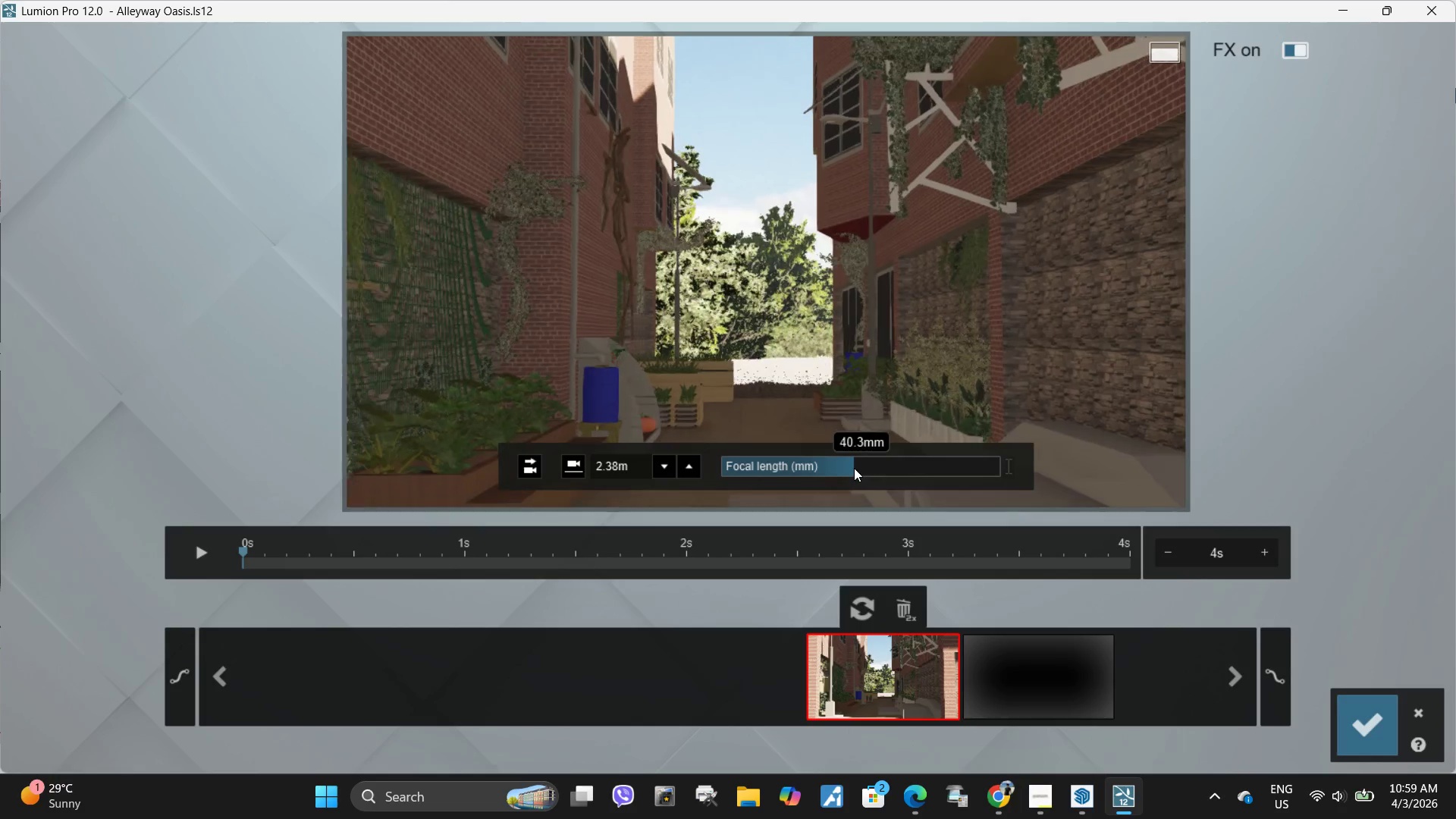 
type(sss)
 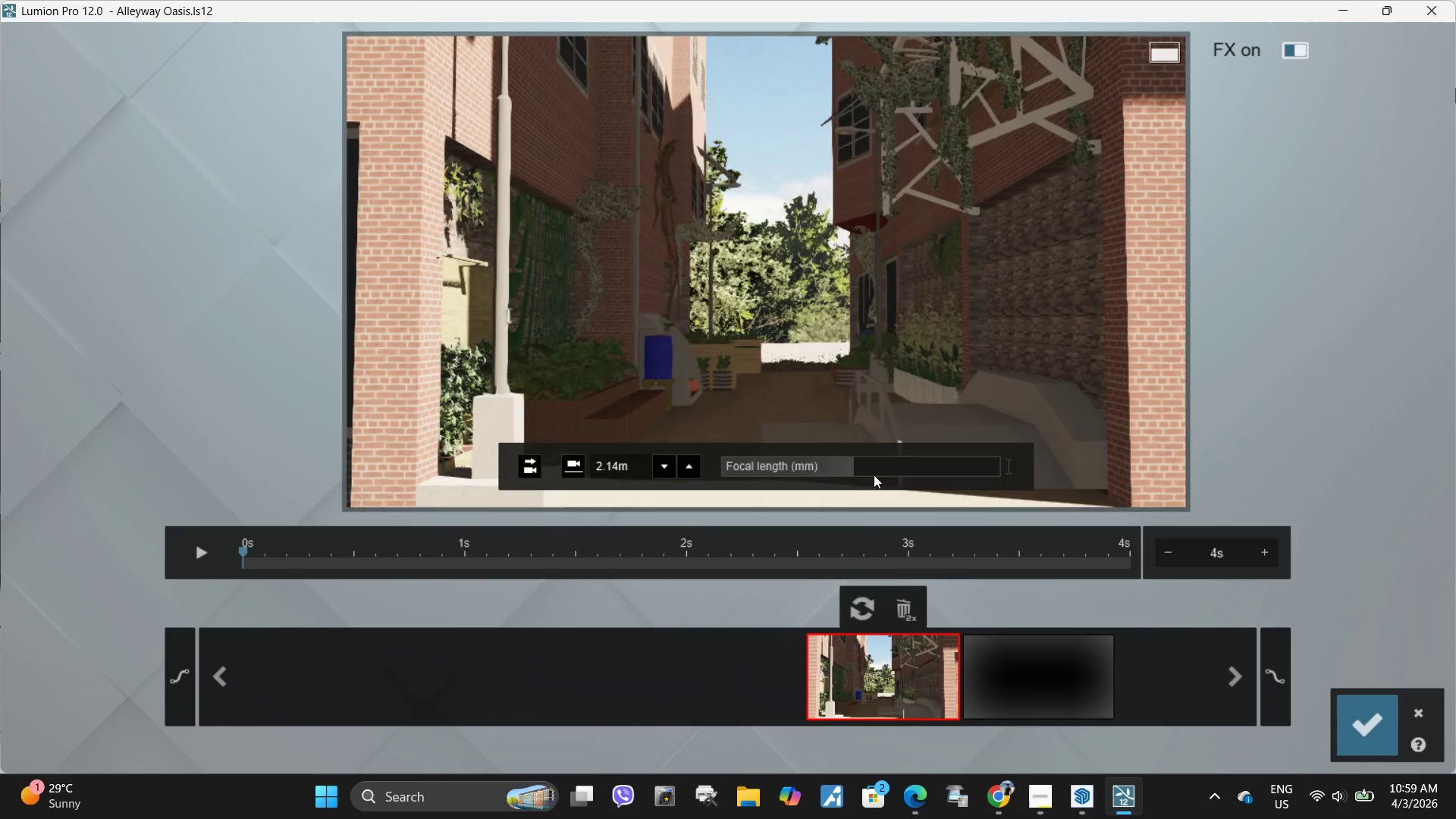 
left_click([868, 602])
 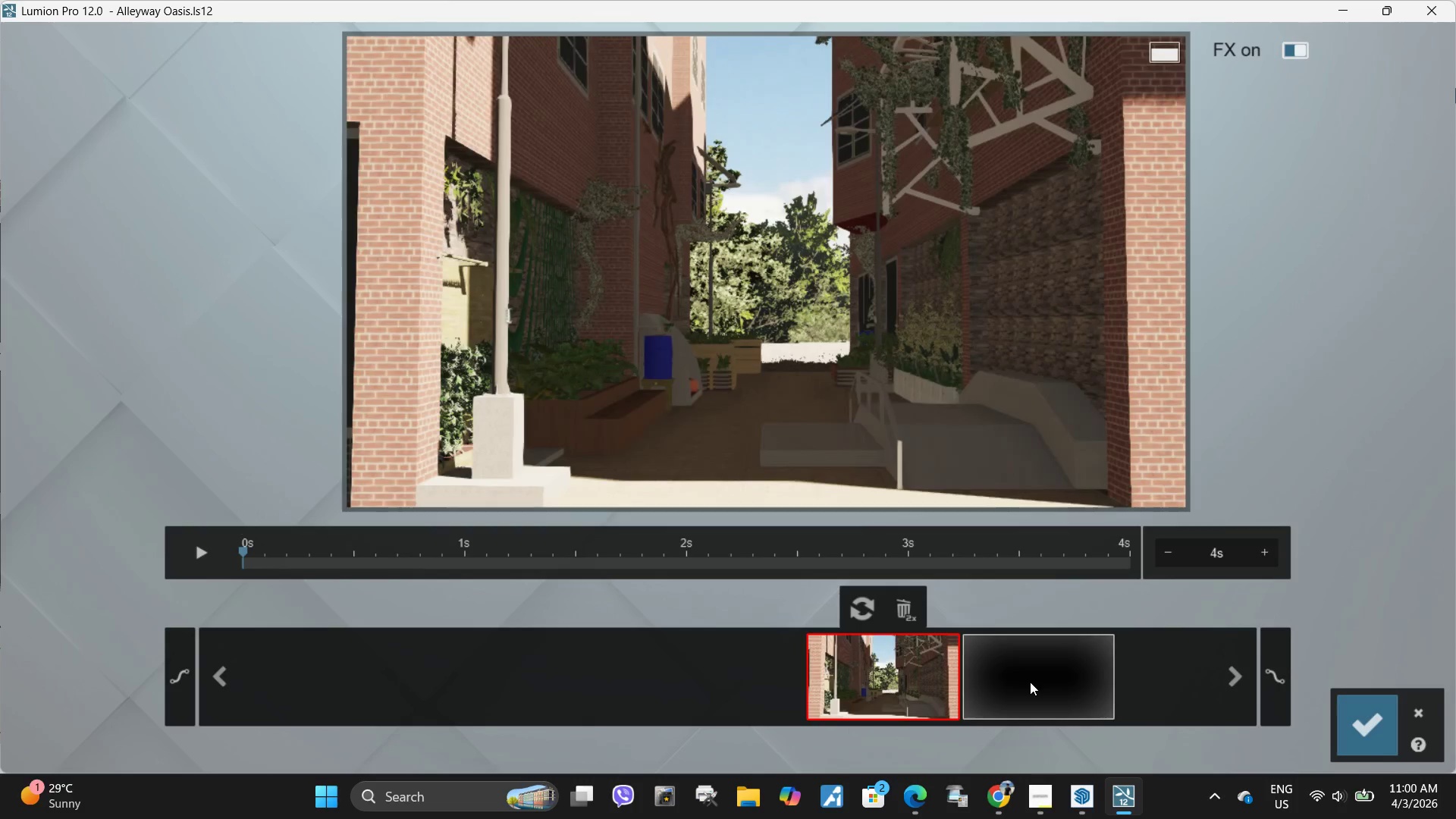 
double_click([1030, 682])
 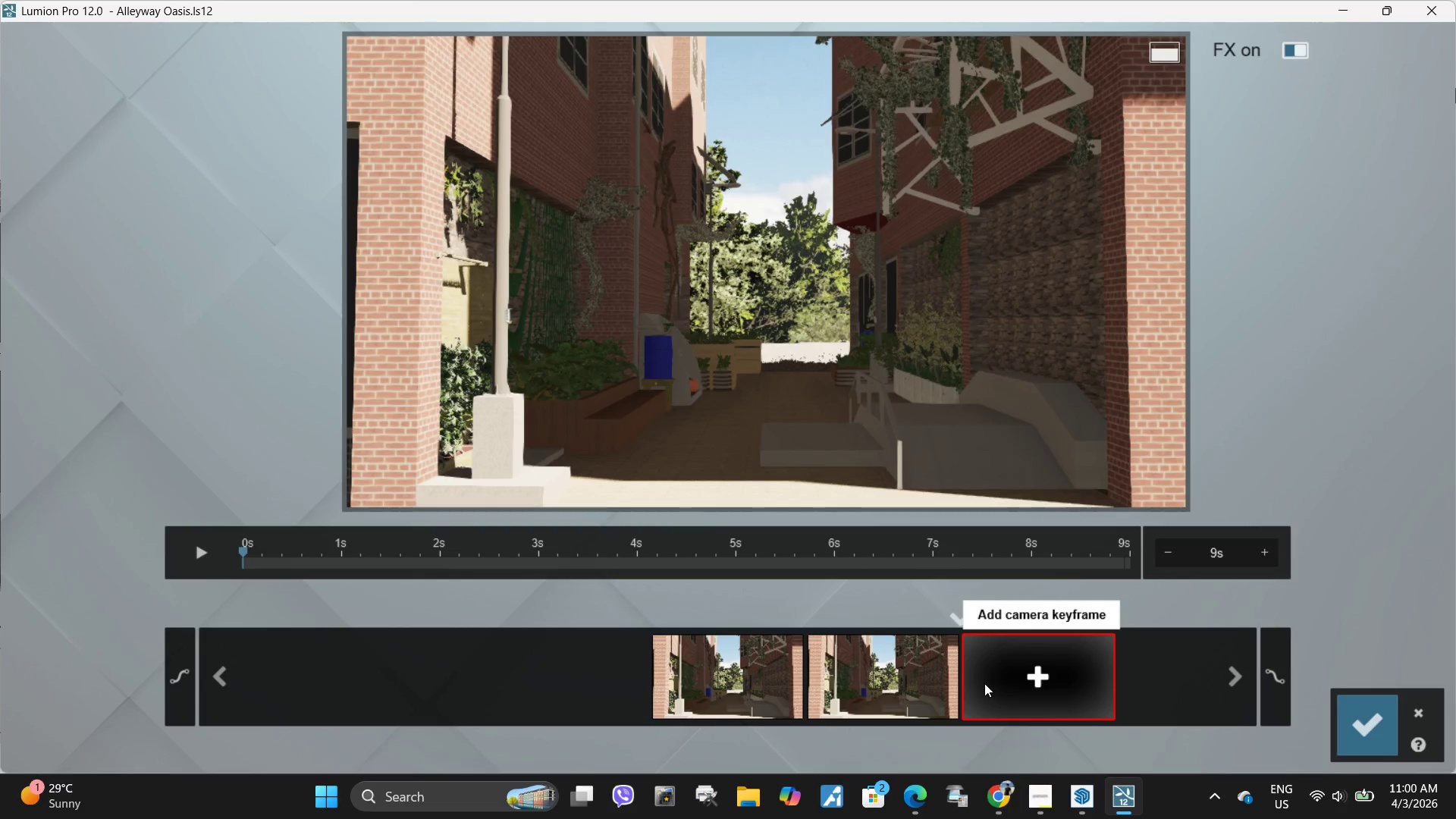 
key(Control+ControlLeft)
 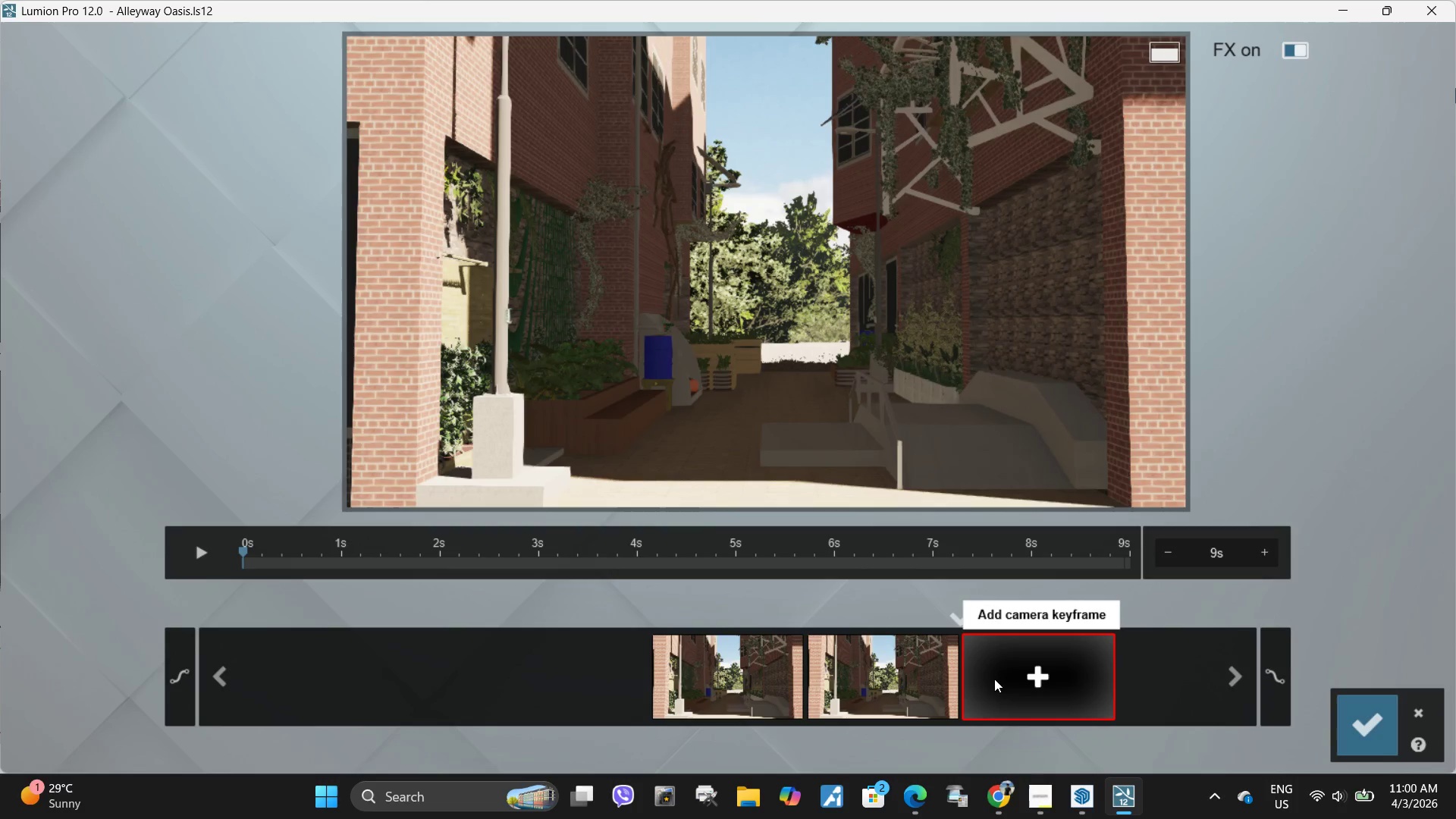 
key(Control+Z)
 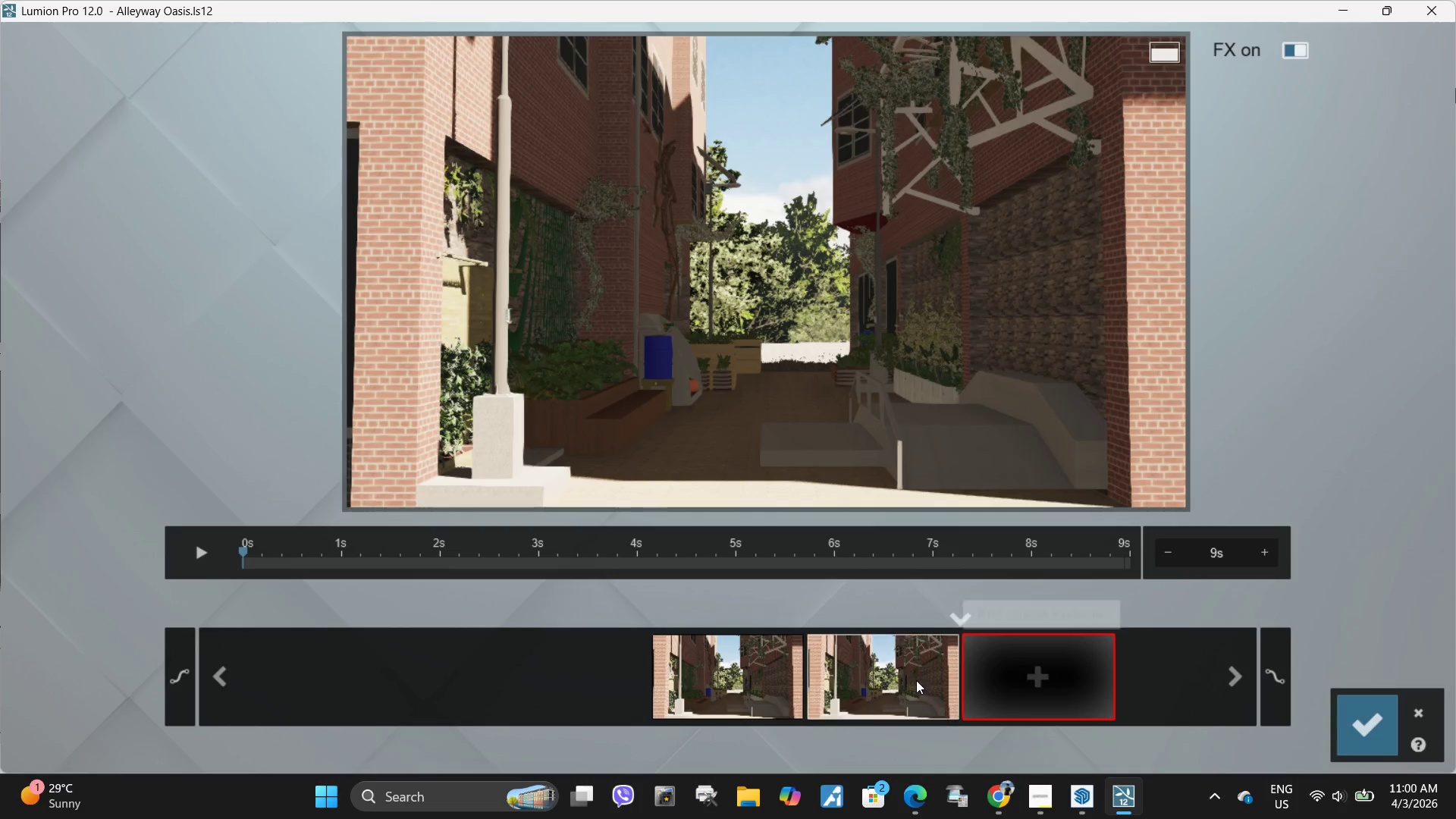 
left_click([902, 671])
 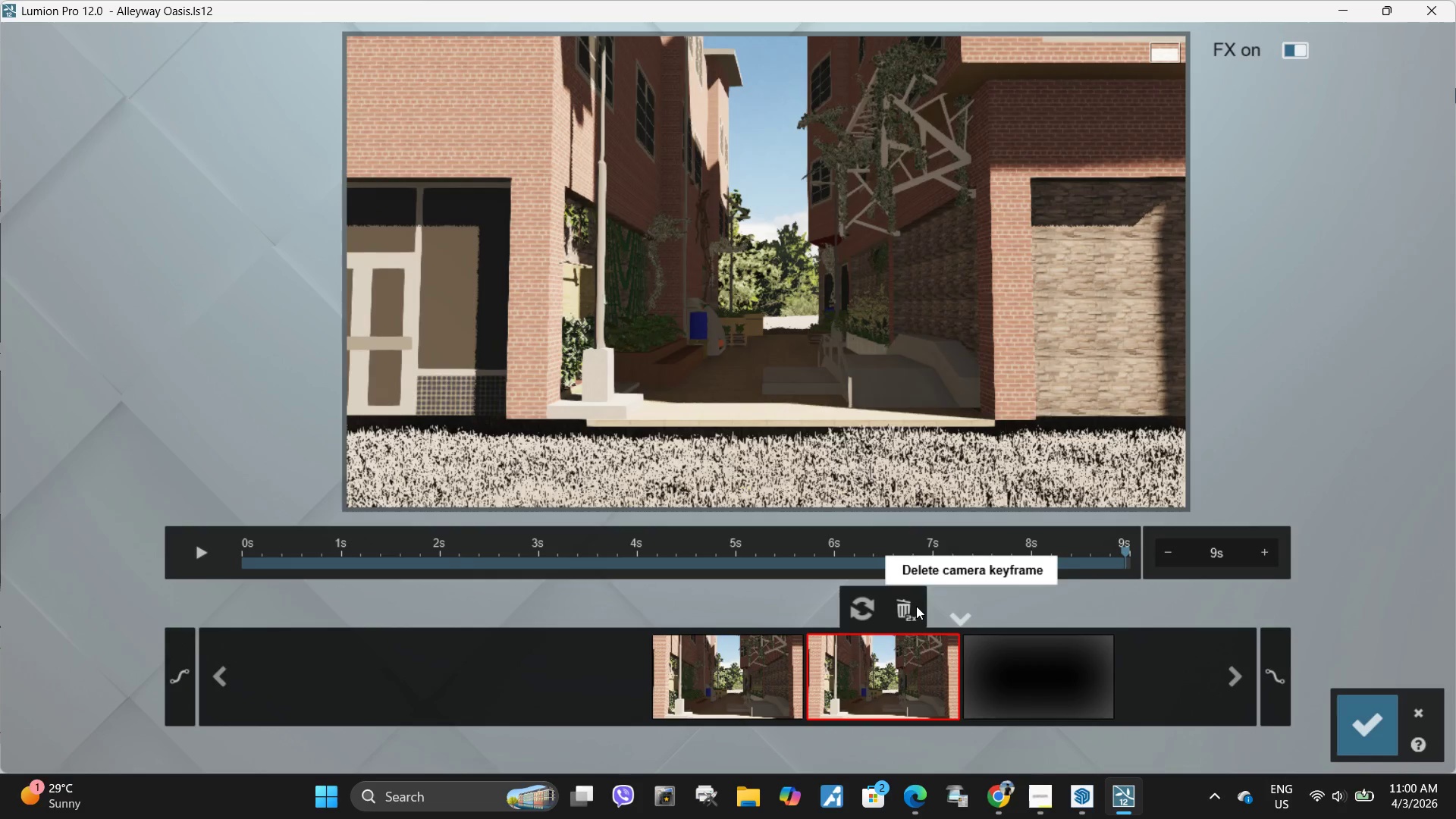 
double_click([916, 606])
 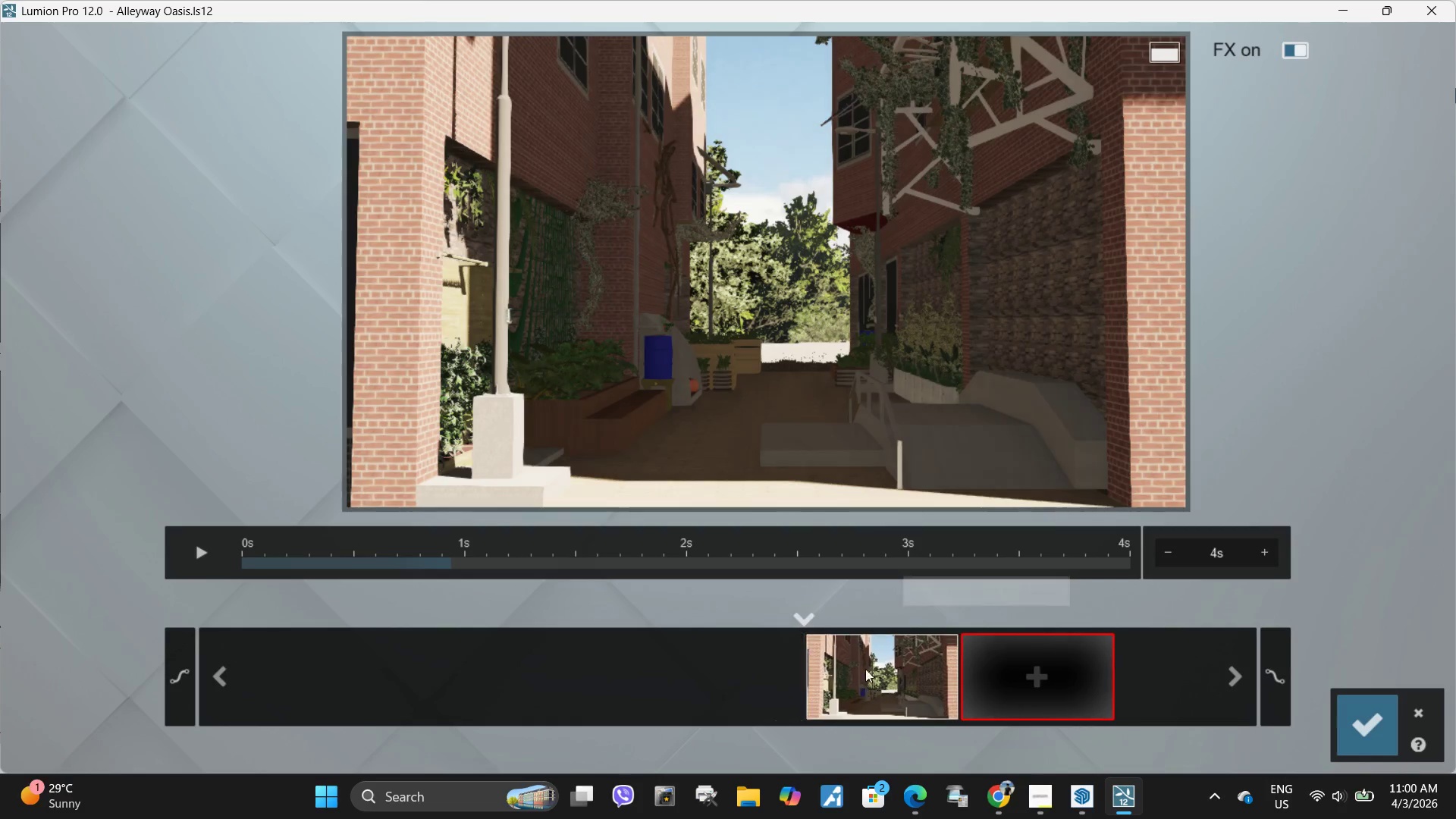 
left_click([868, 667])
 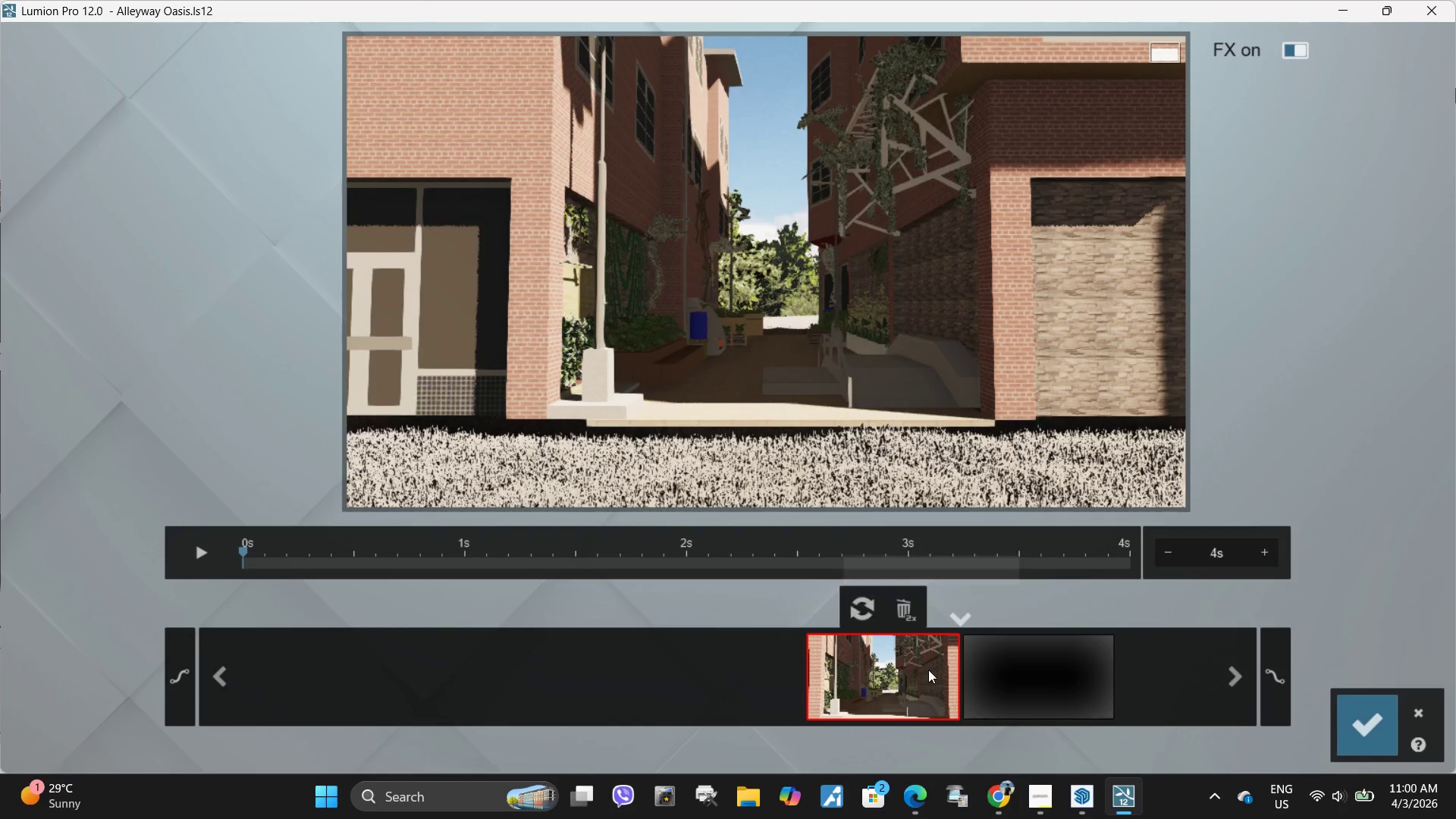 
double_click([914, 606])
 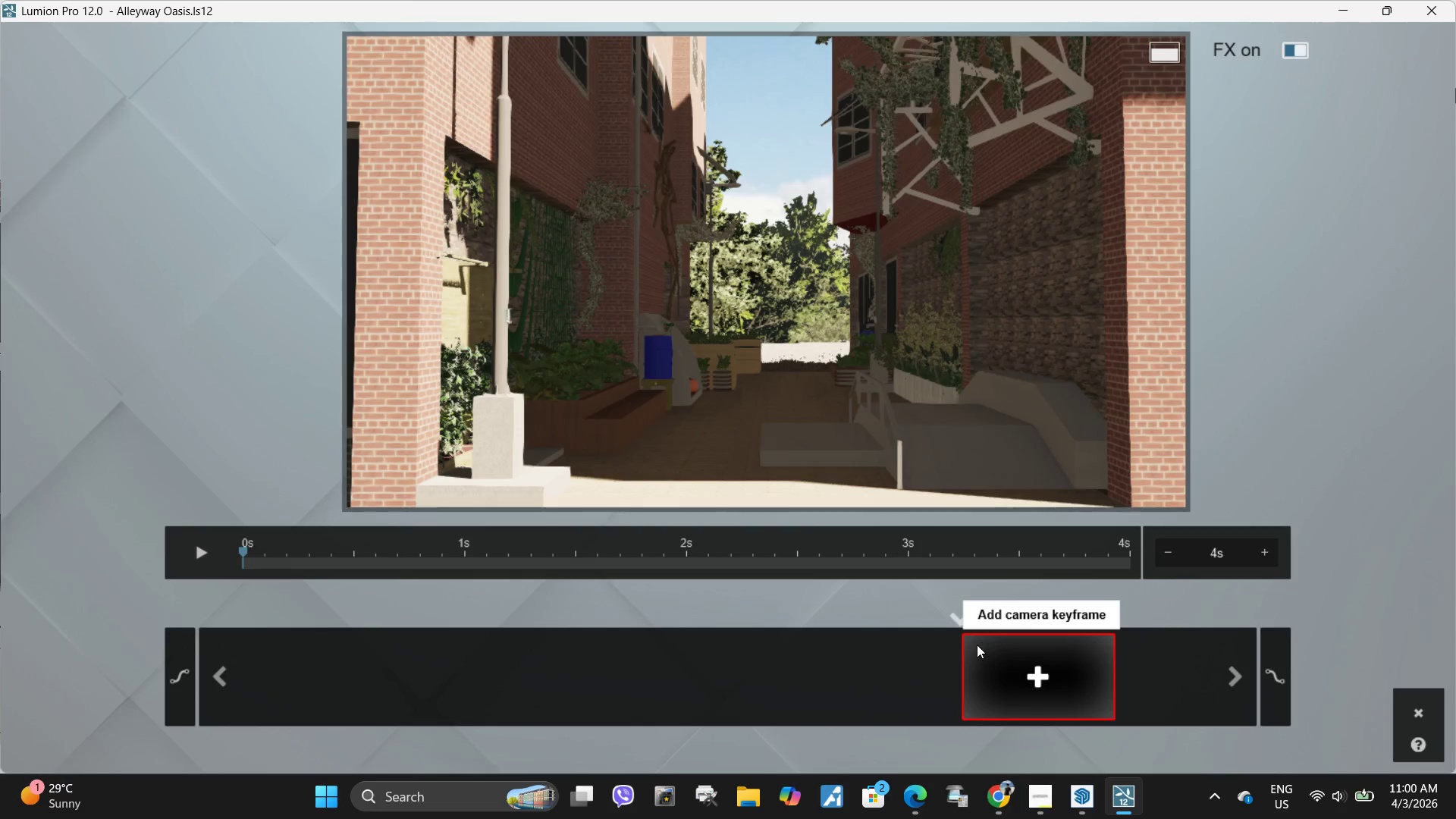 
type(wwwww)
 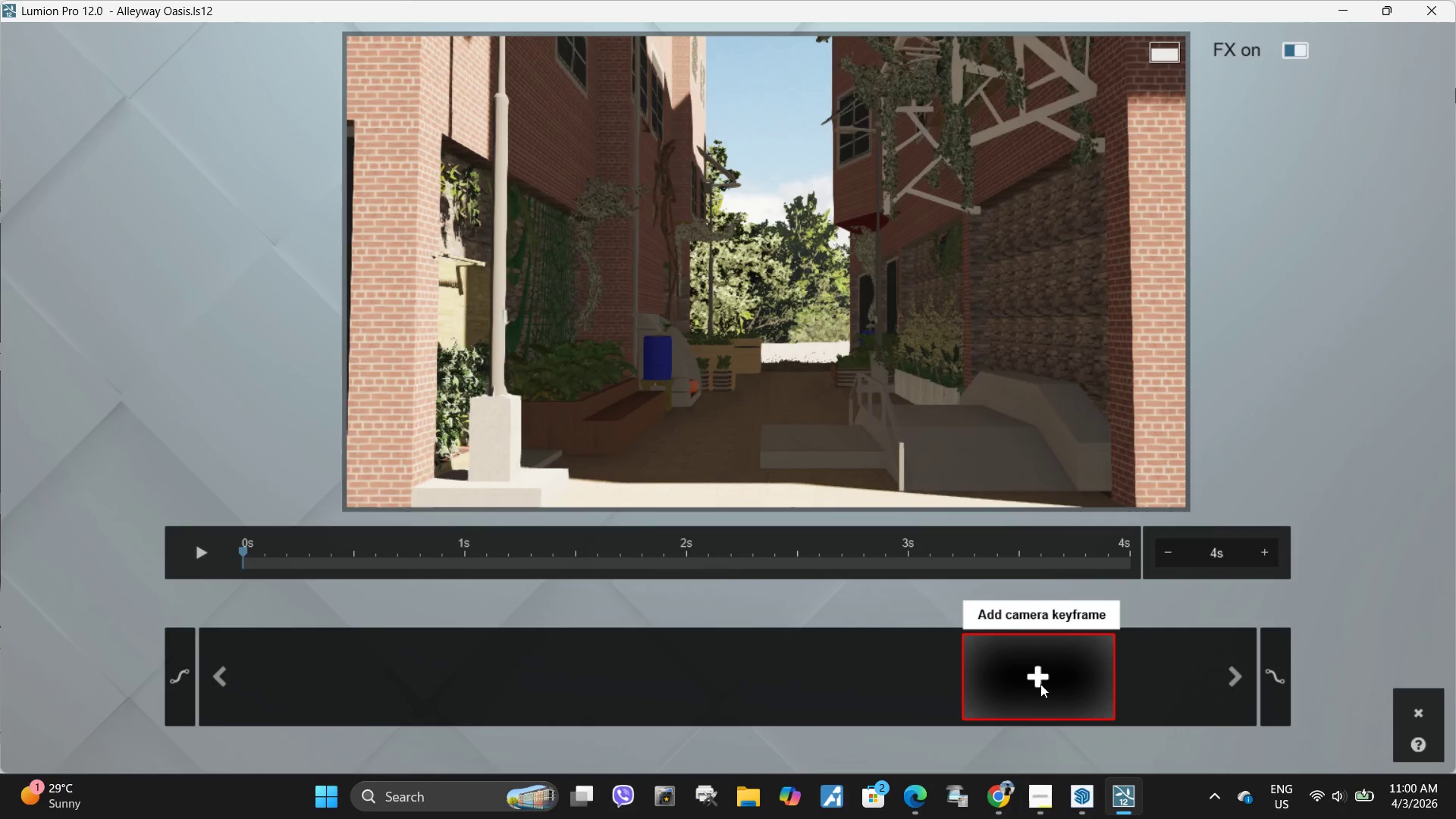 
hold_key(key=S, duration=0.39)
 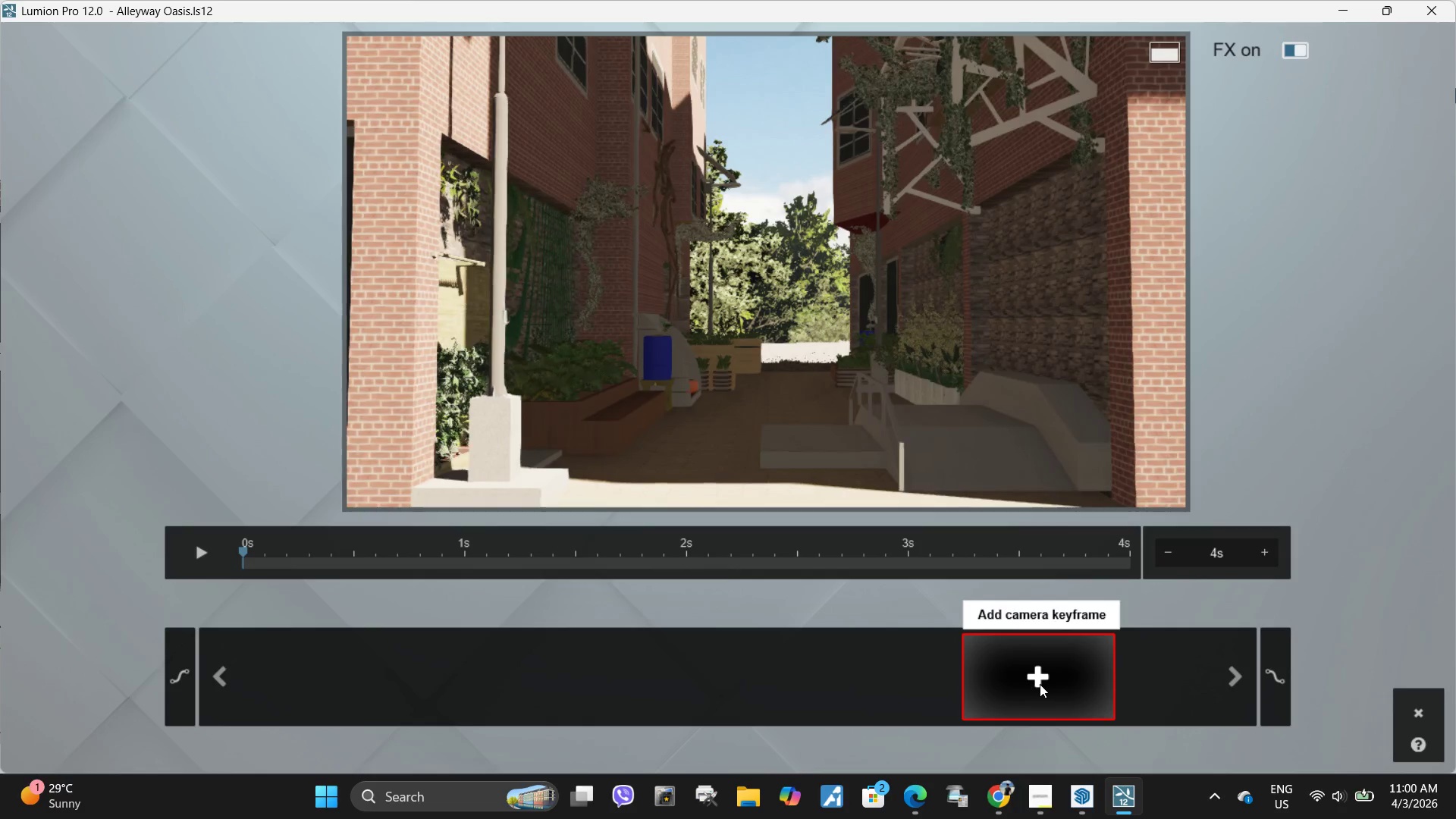 
left_click([1040, 684])
 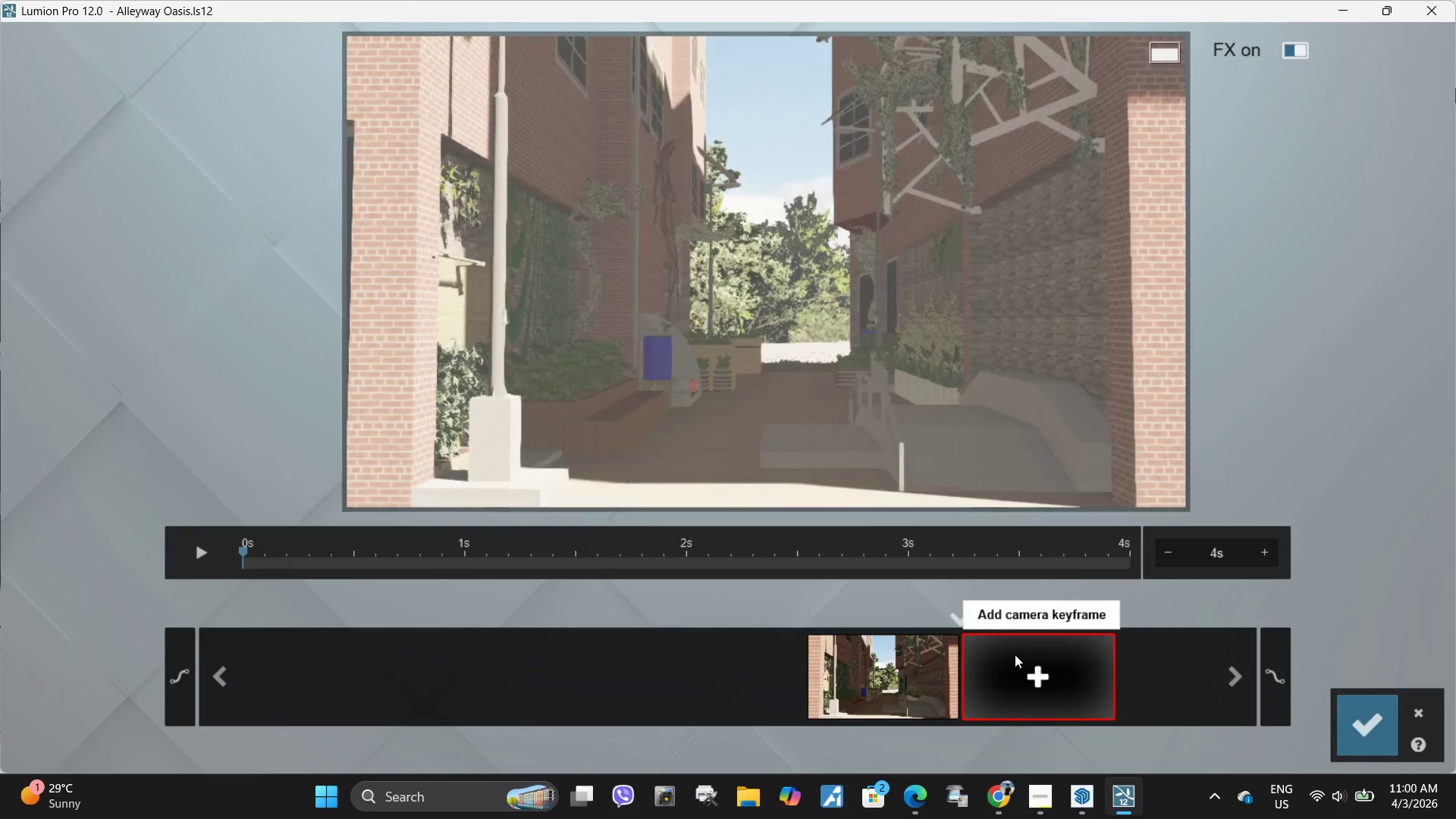 
hold_key(key=W, duration=1.05)
 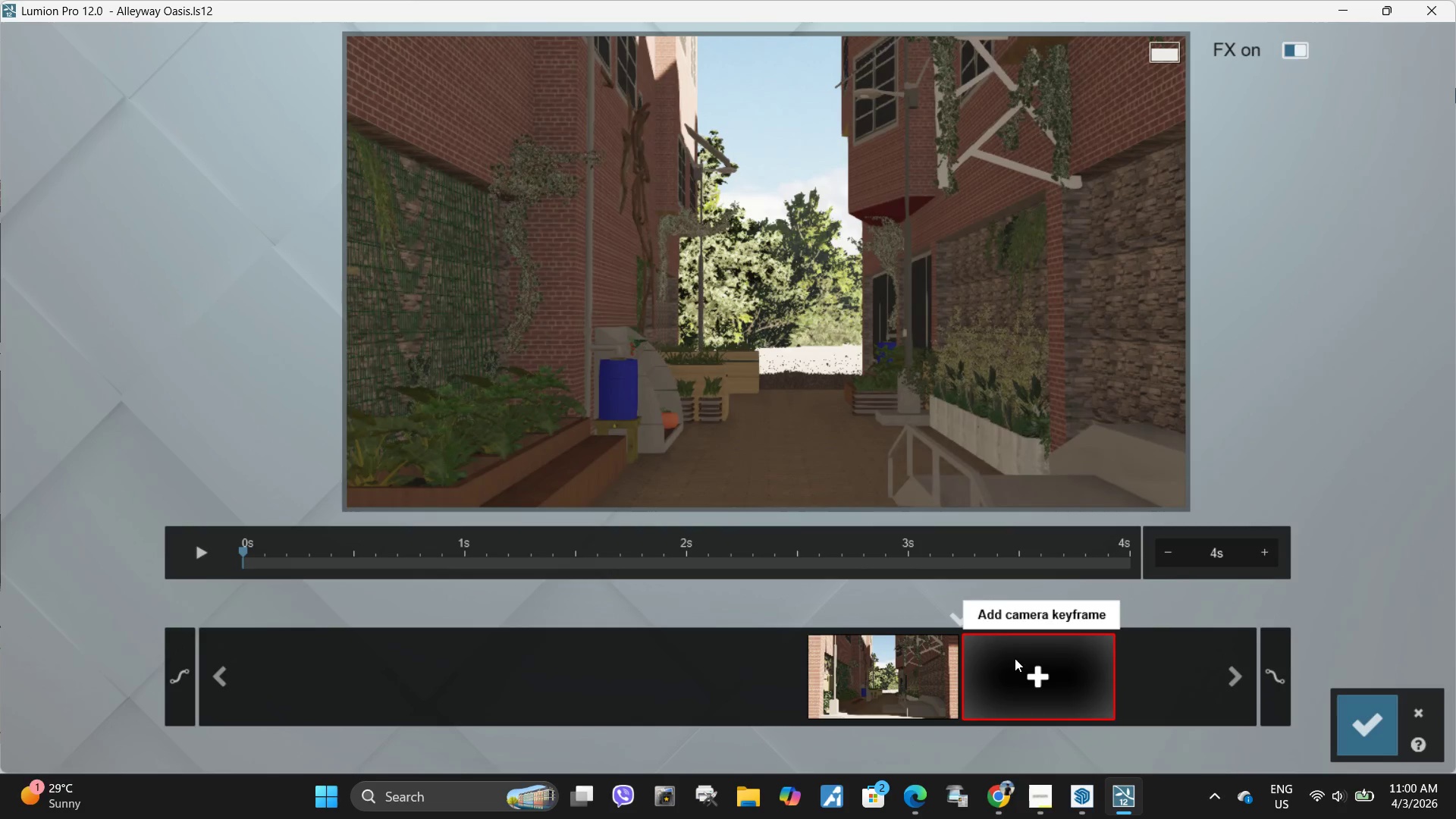 
type(wwwwwwwwwww)
 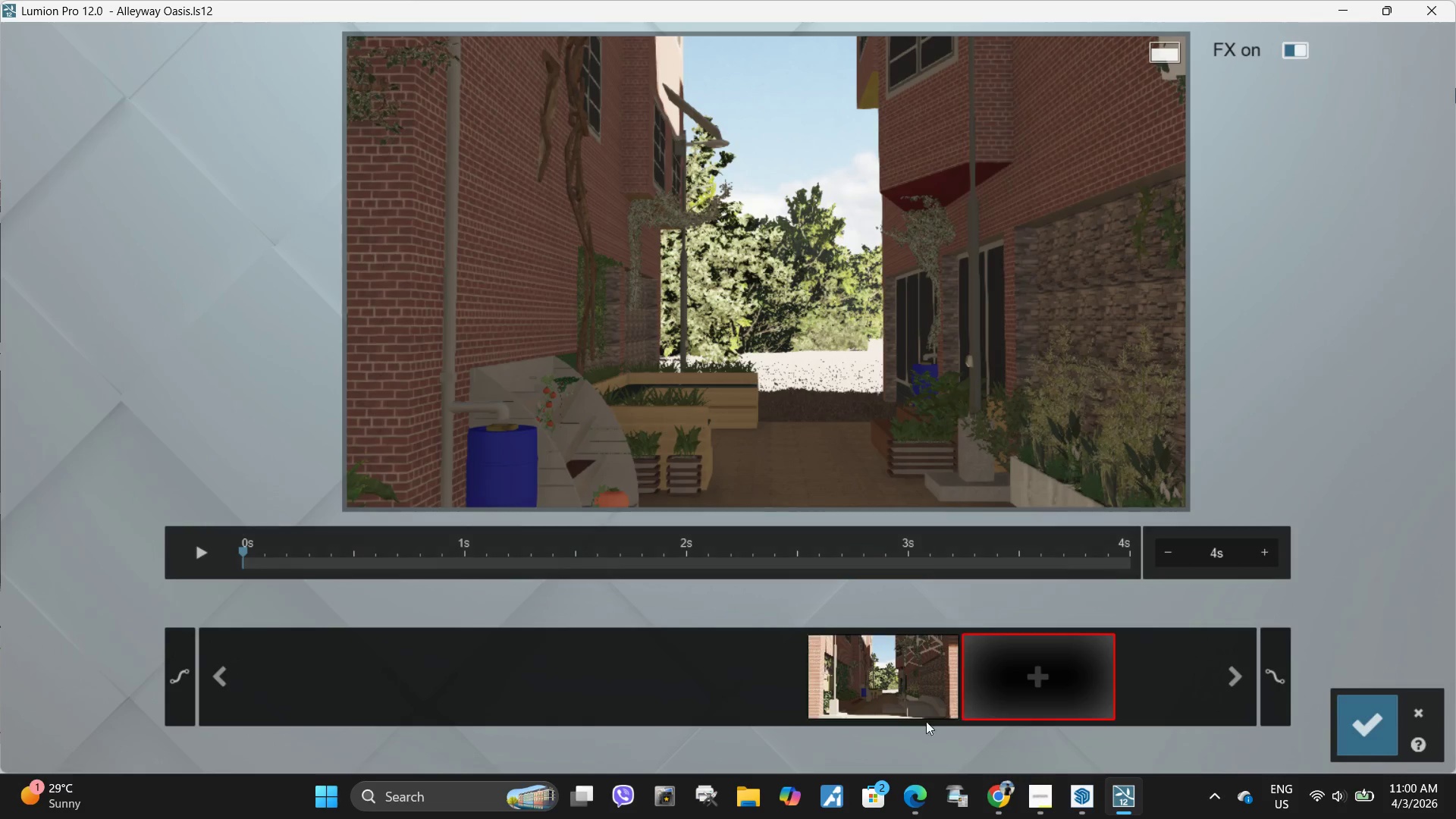 
left_click([894, 677])
 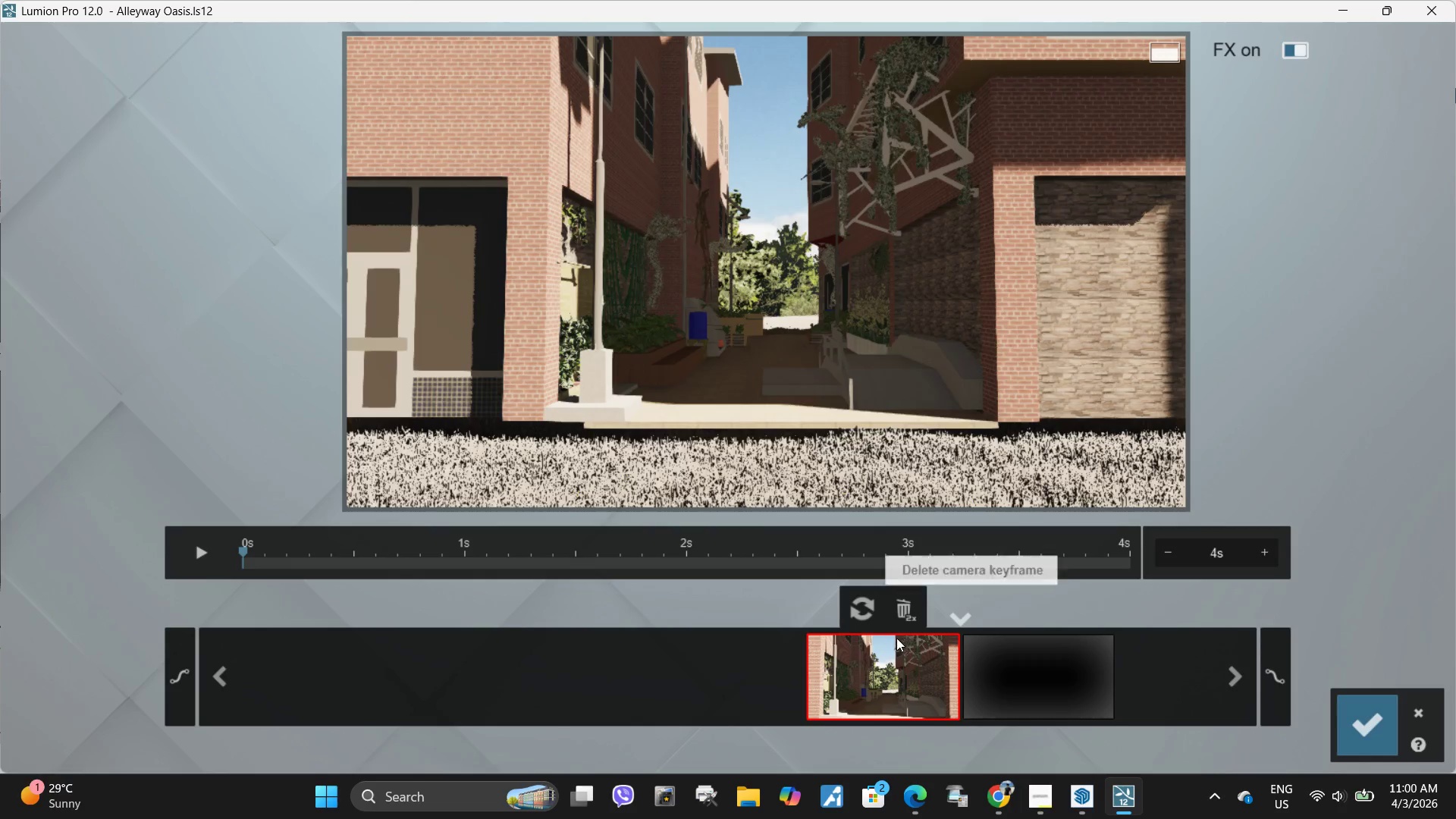 
double_click([902, 609])
 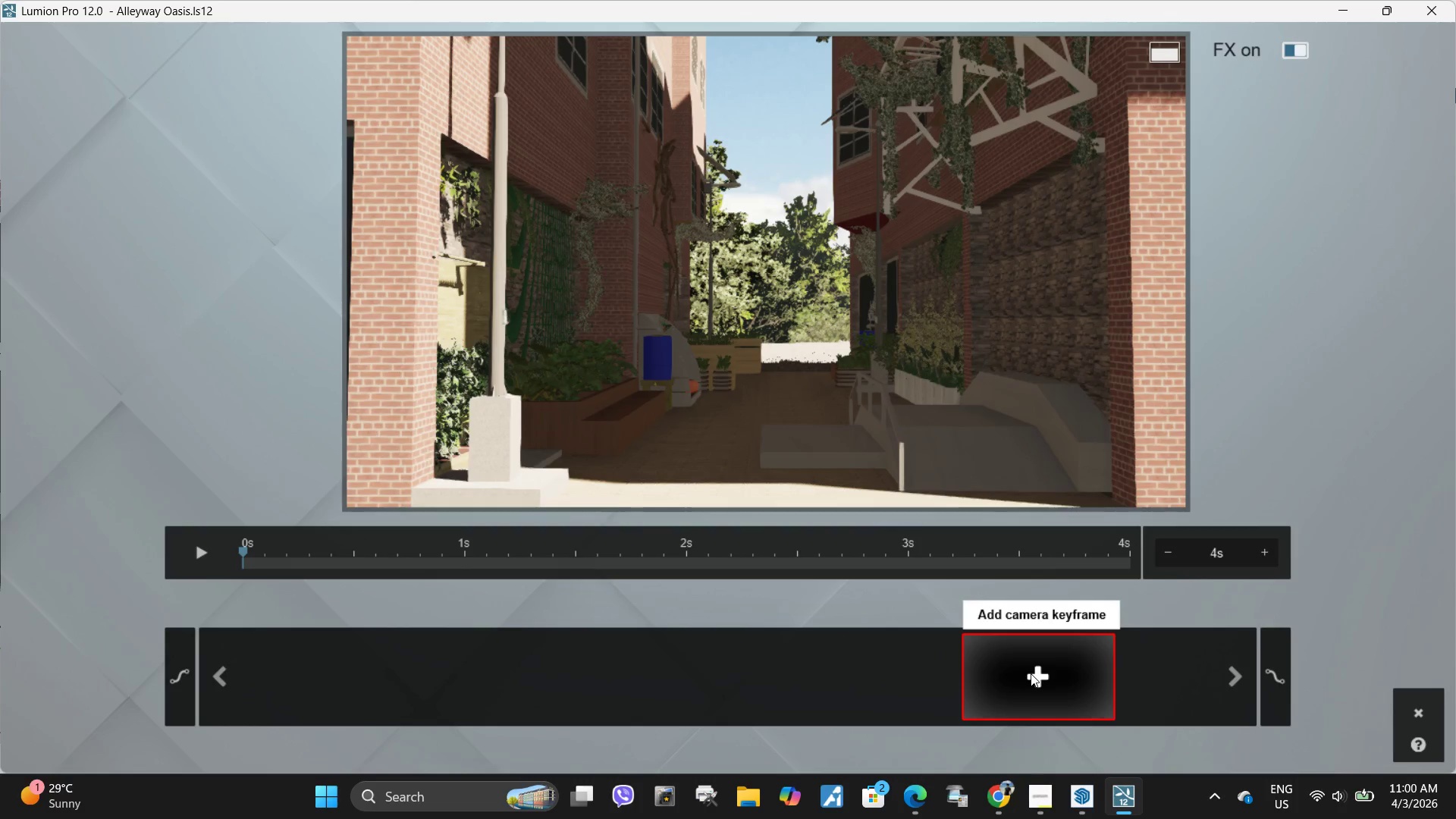 
left_click([1031, 673])
 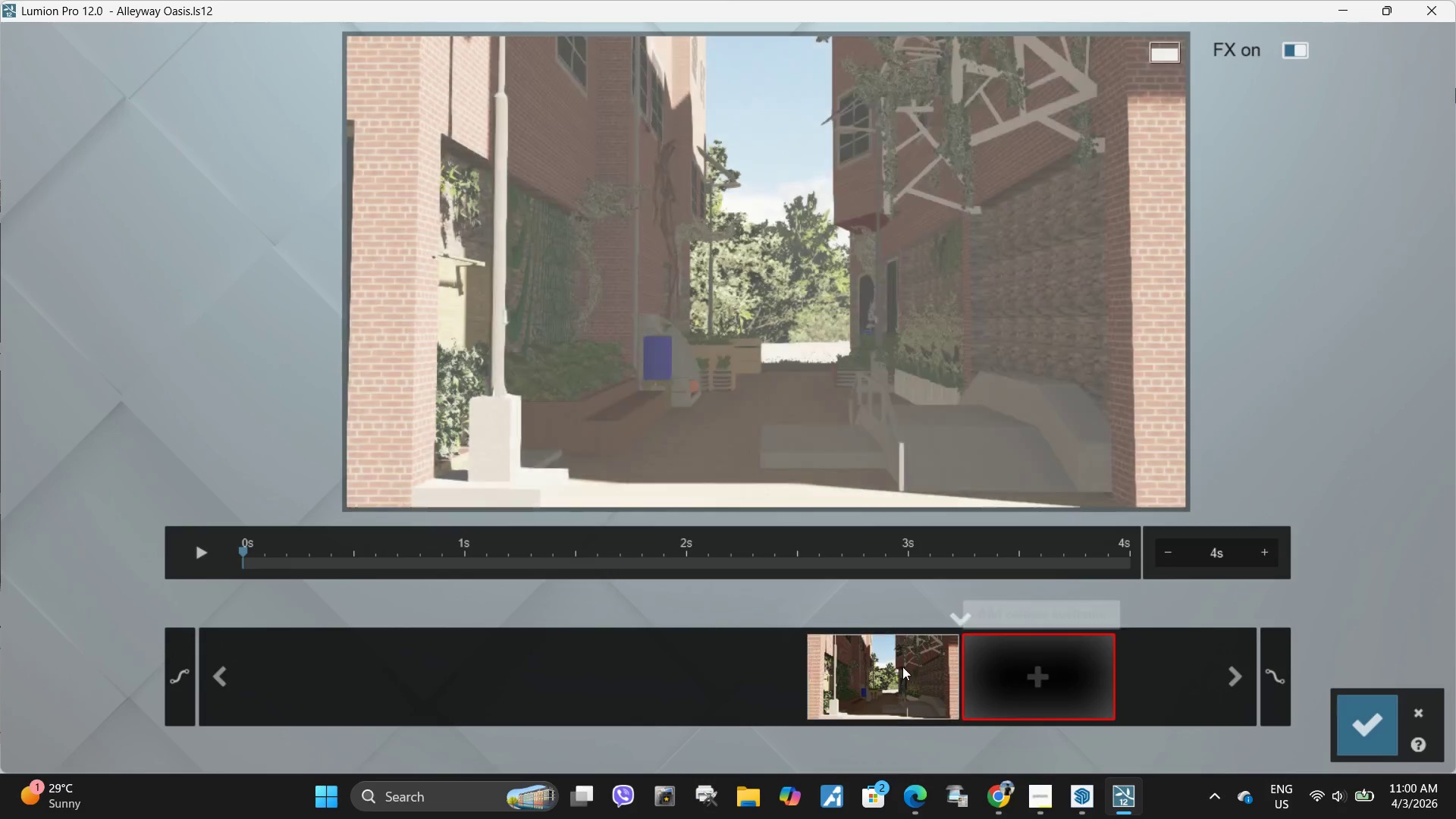 
left_click([900, 667])
 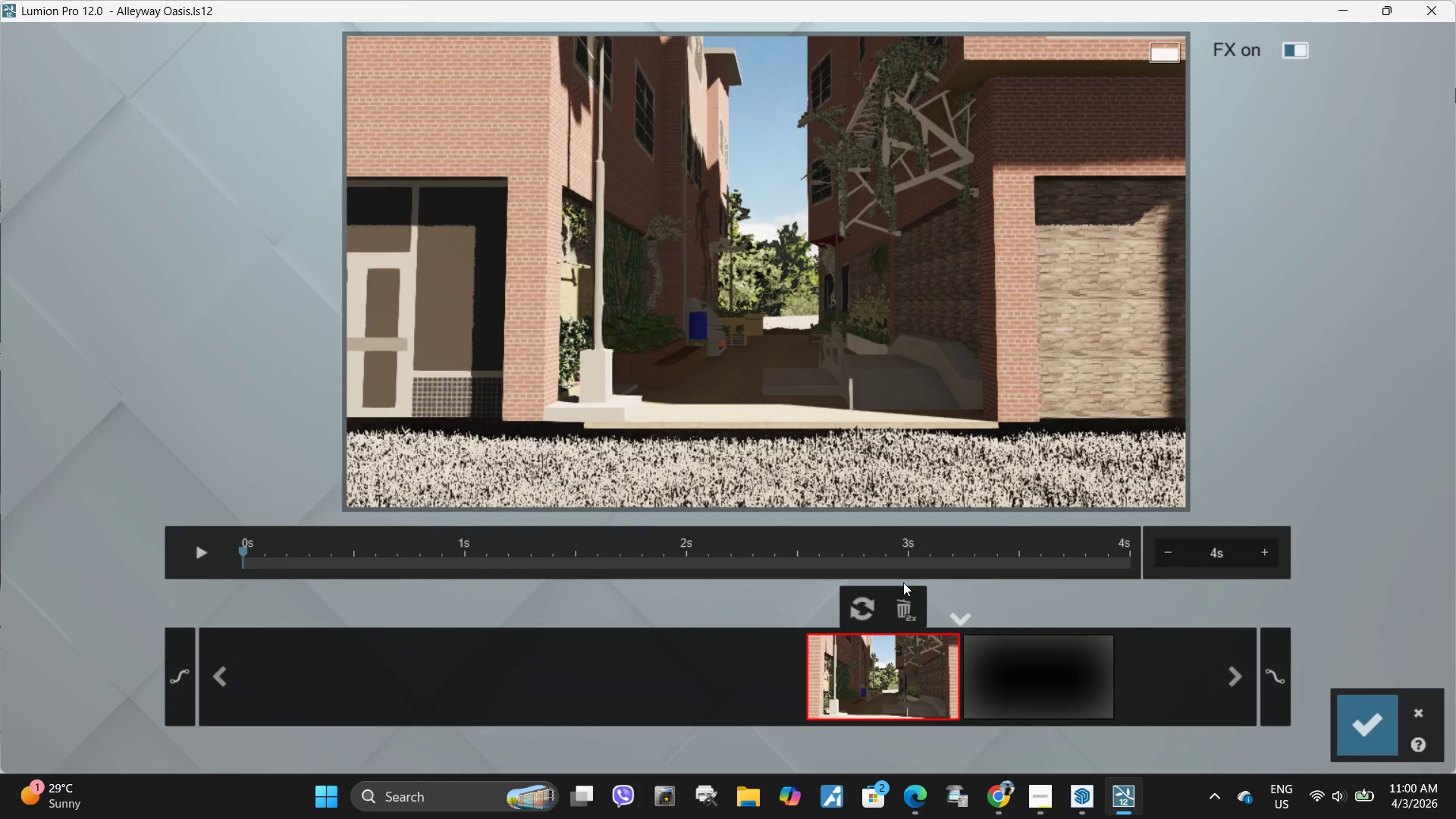 
mouse_move([838, 486])
 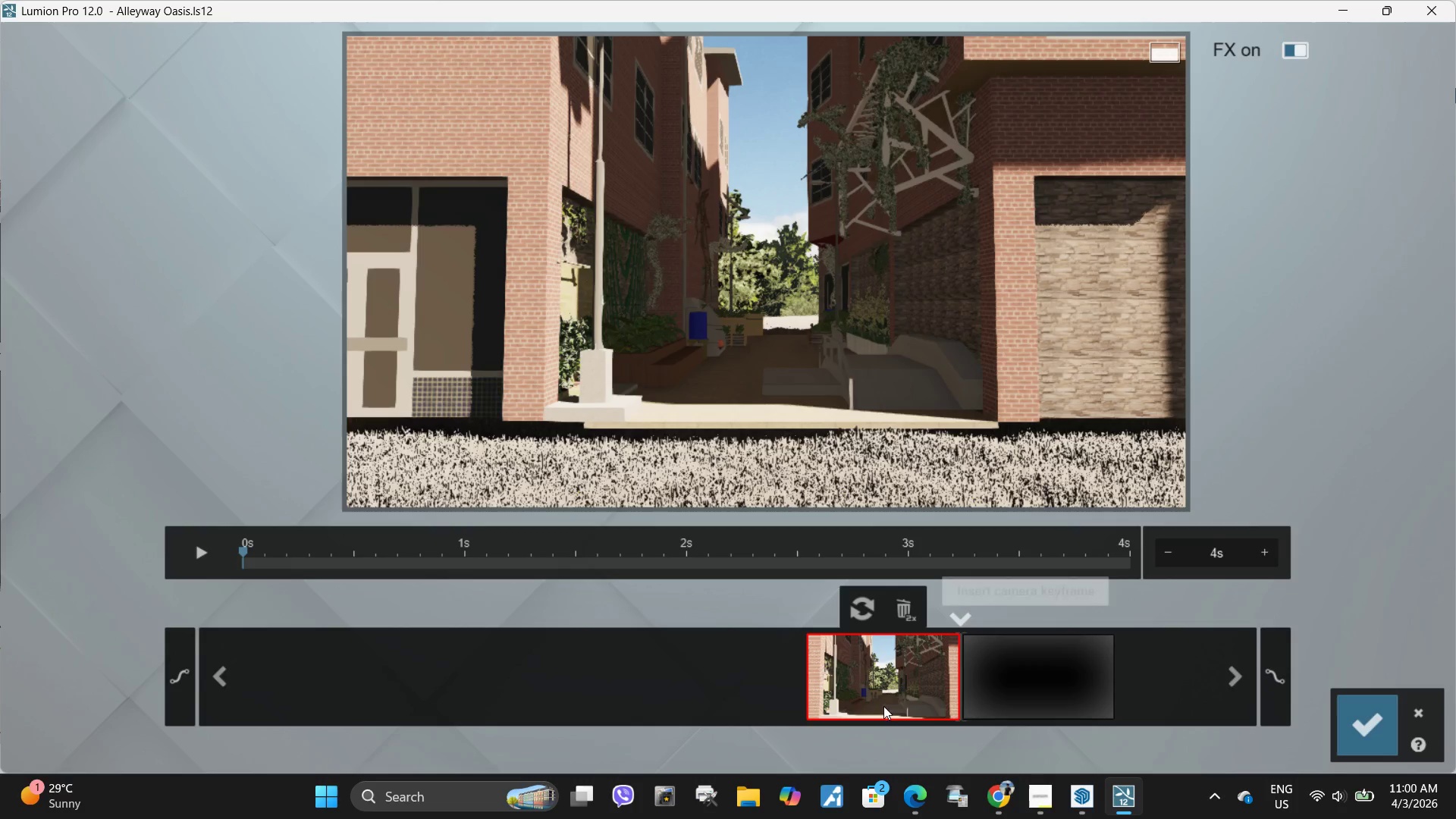 
key(W)
 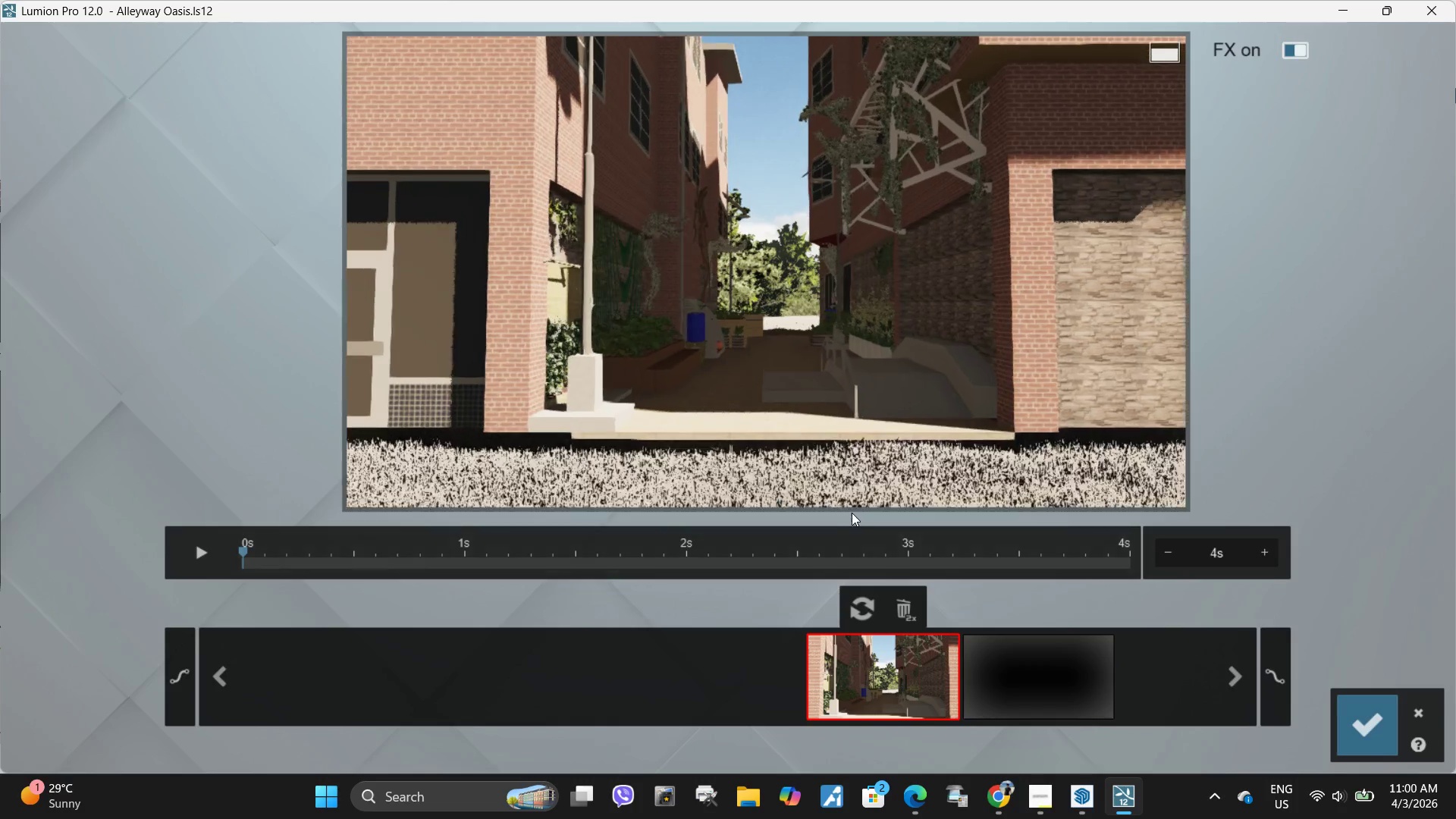 
hold_key(key=W, duration=0.36)
 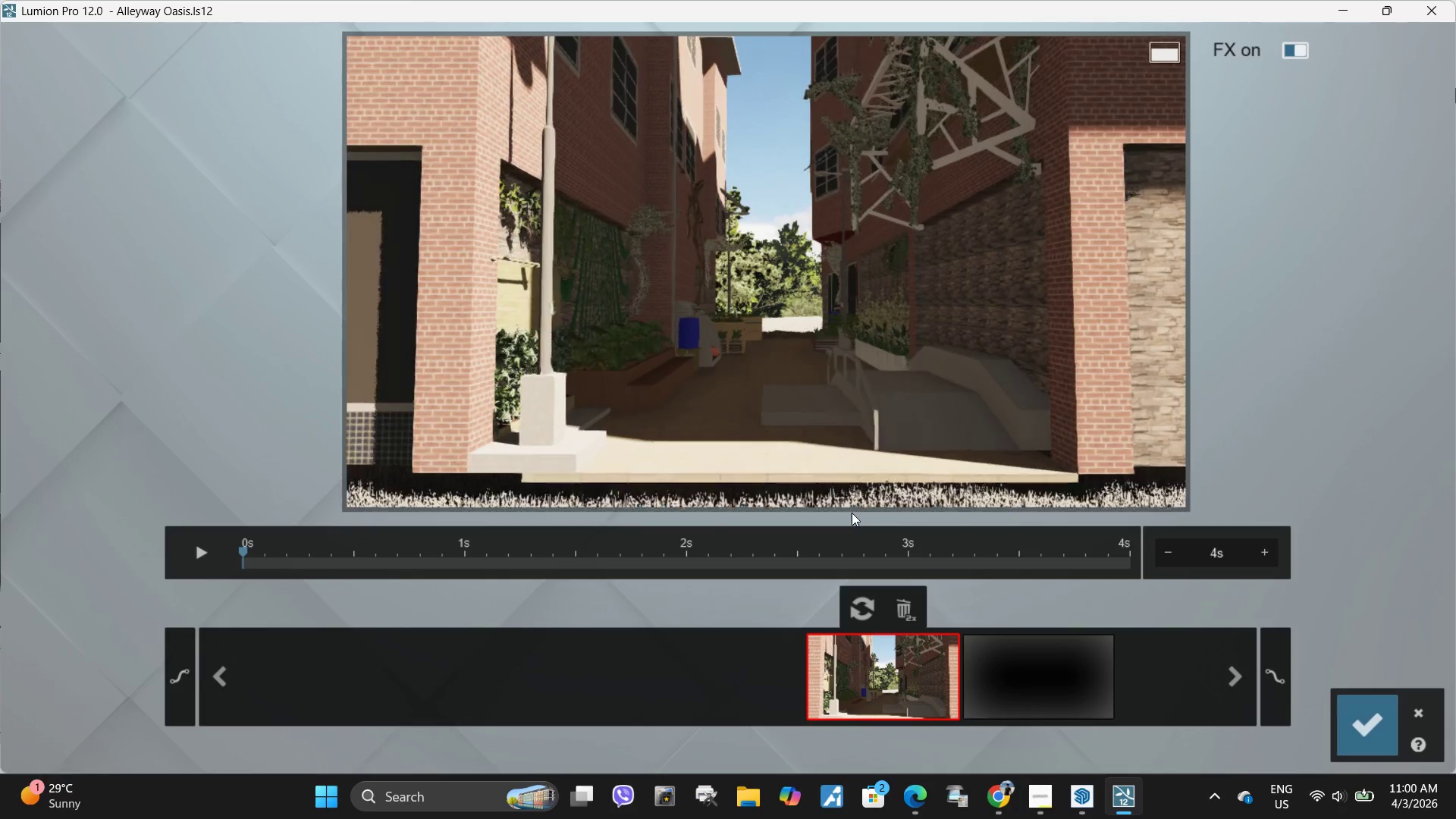 
type(ww)
 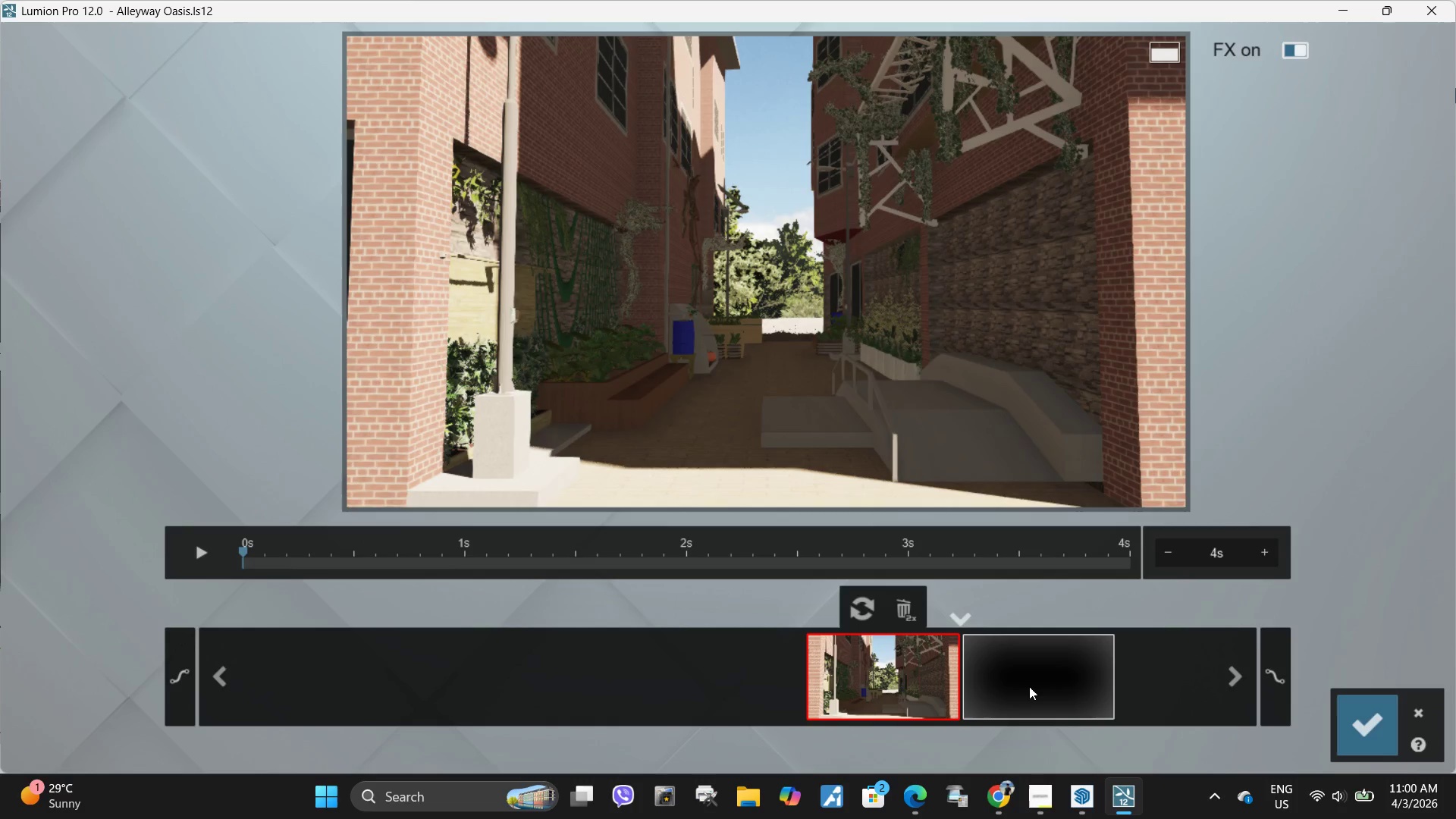 
left_click([1029, 686])
 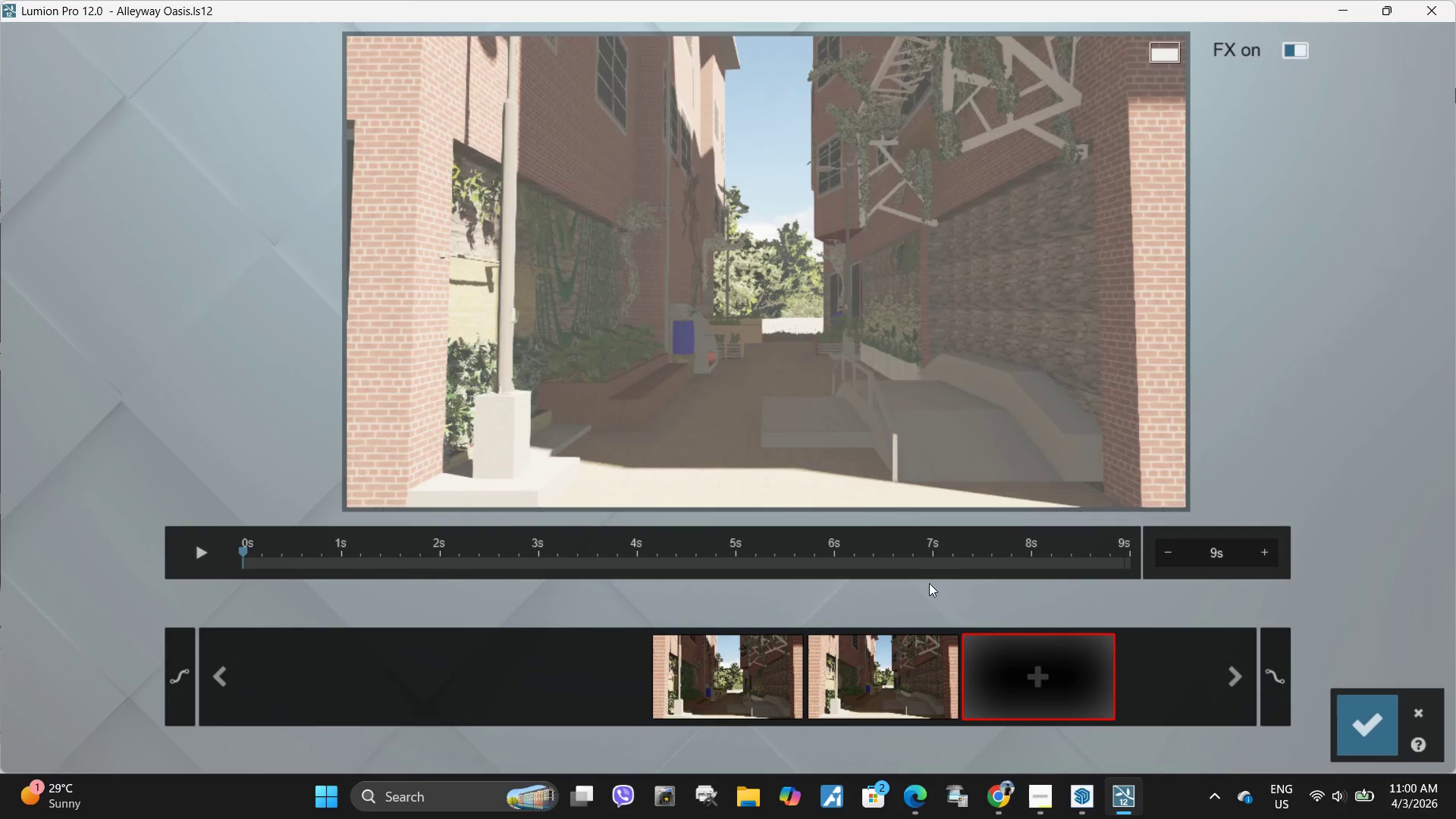 
type(ww)
 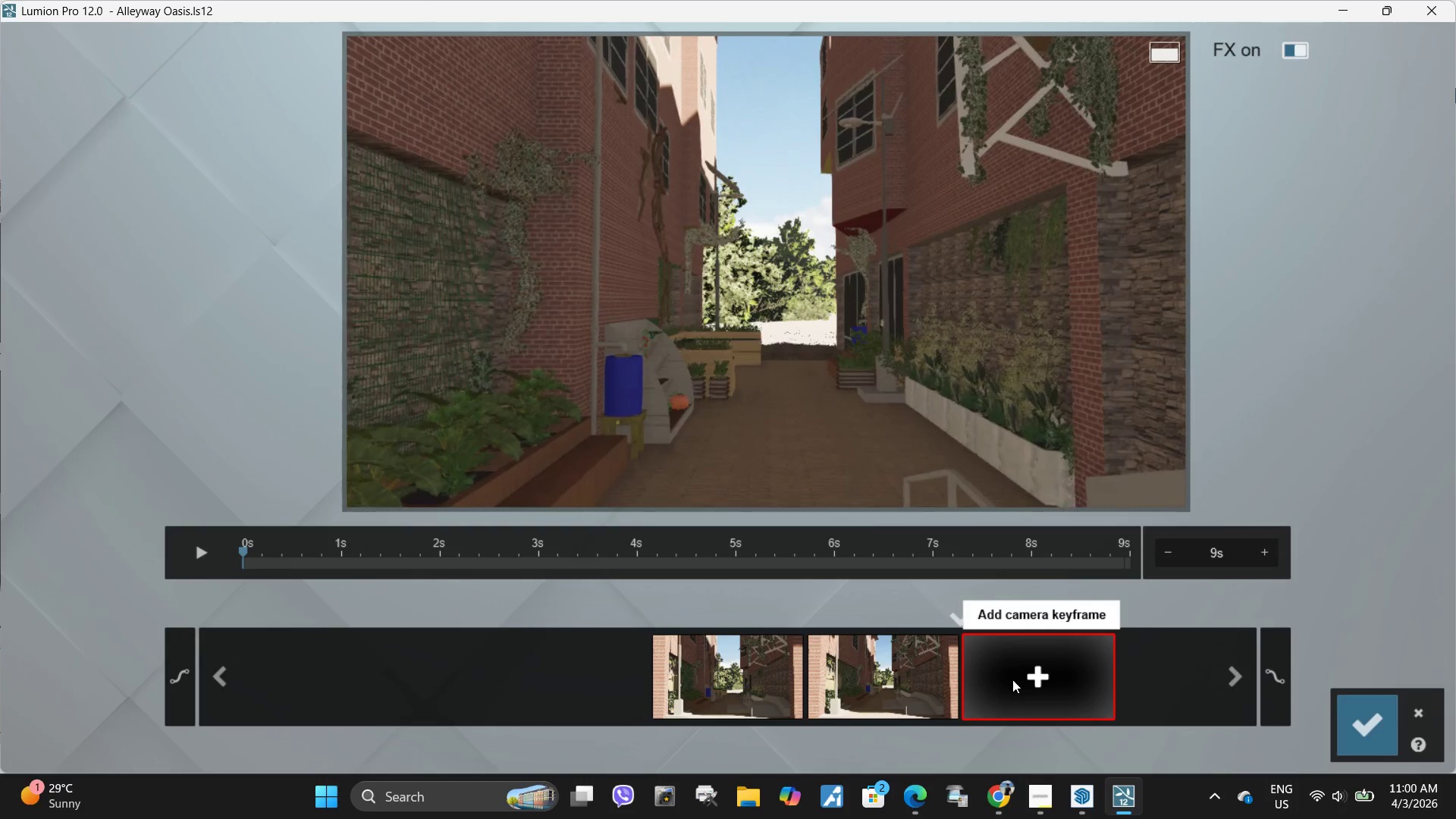 
left_click([1012, 679])
 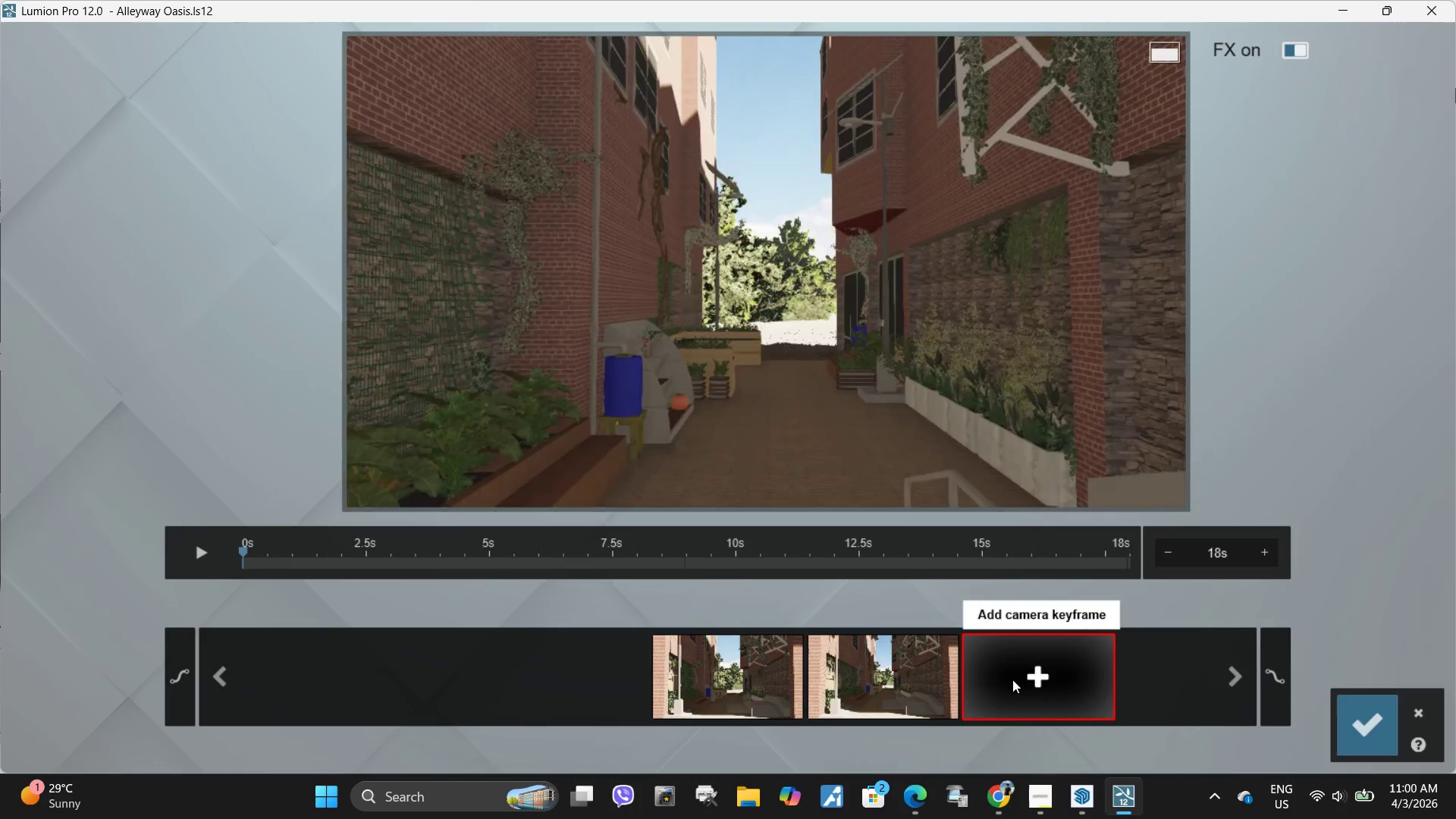 
hold_key(key=W, duration=0.45)
 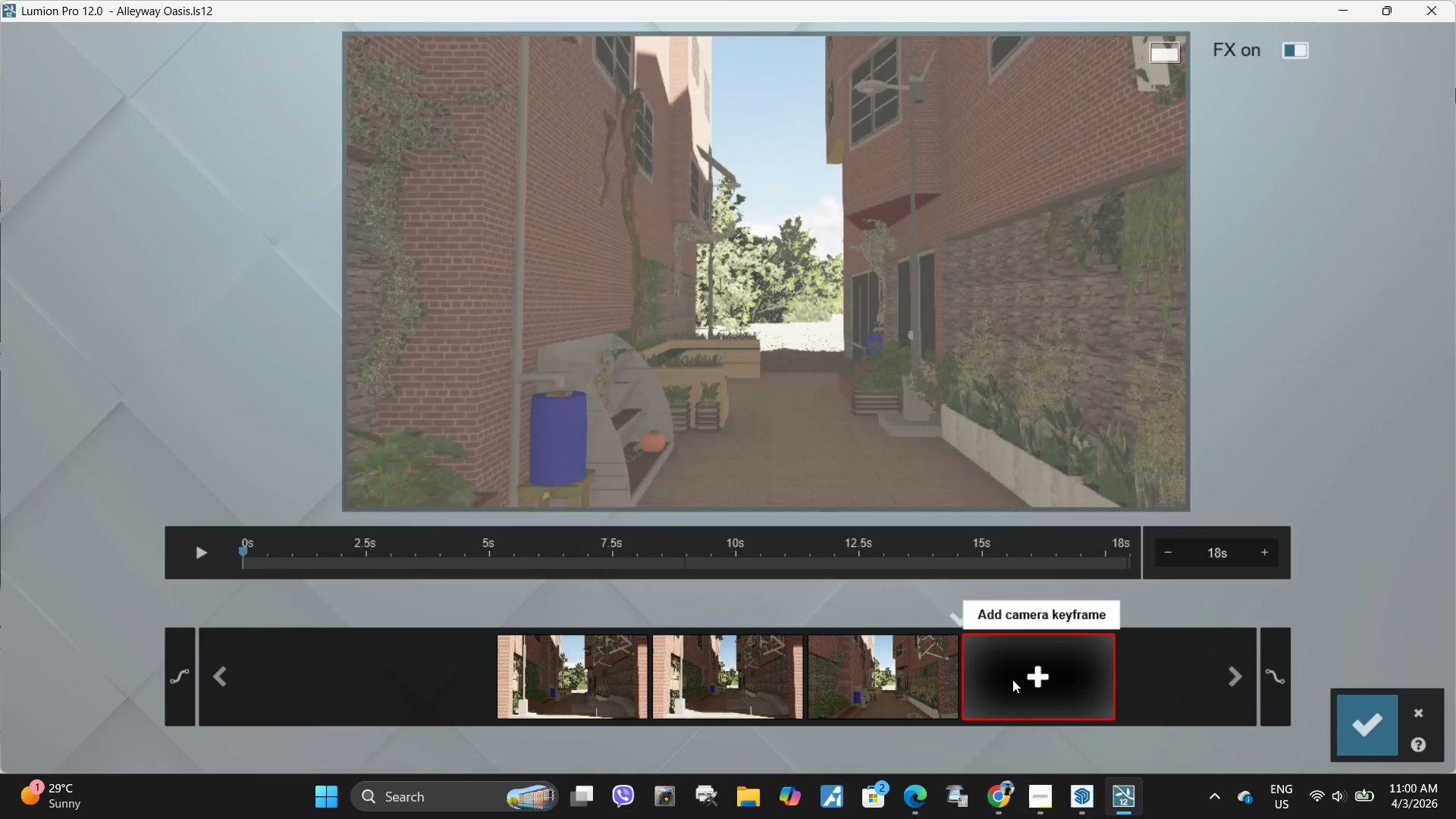 
hold_key(key=W, duration=0.39)
 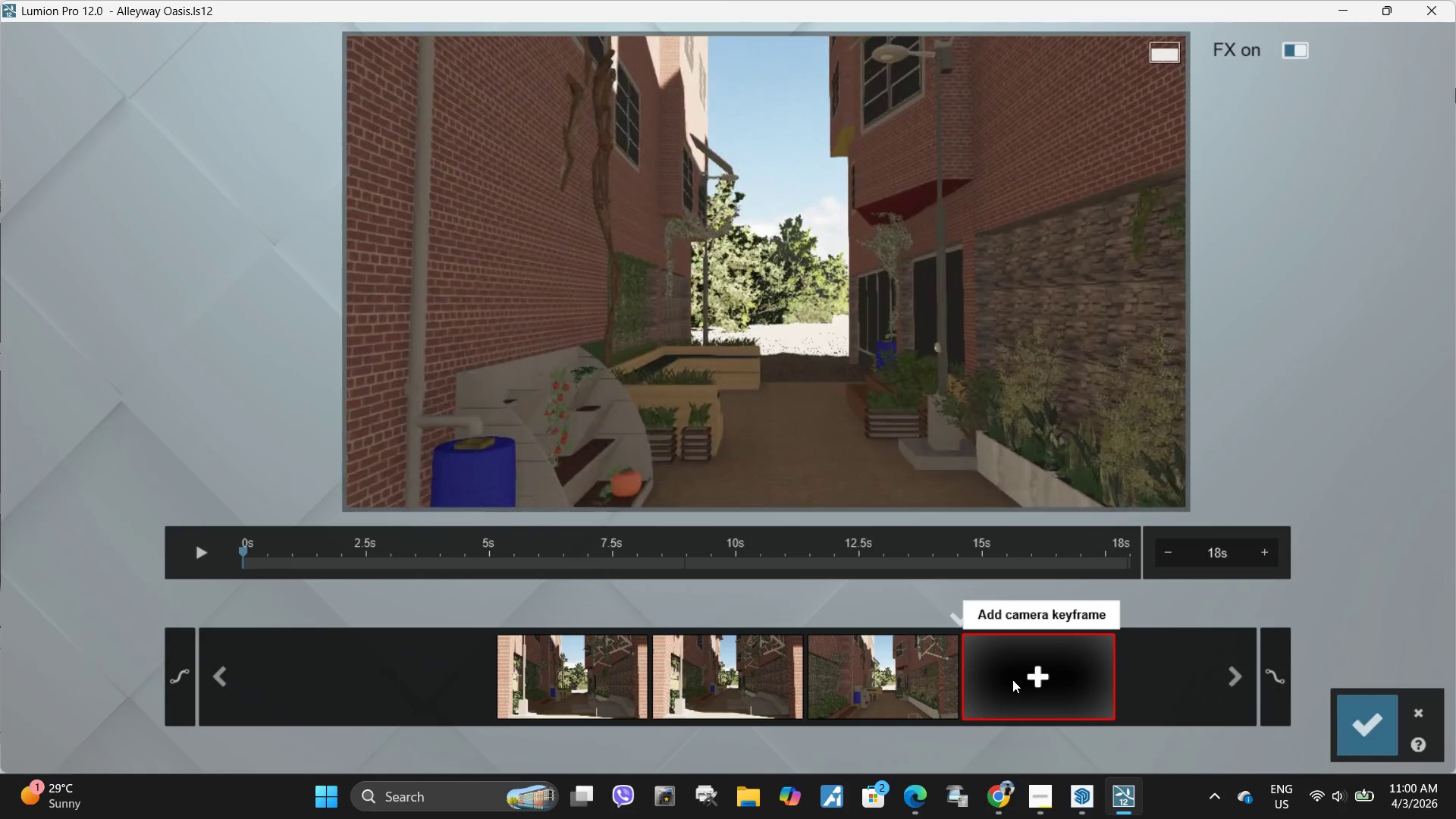 
key(W)
 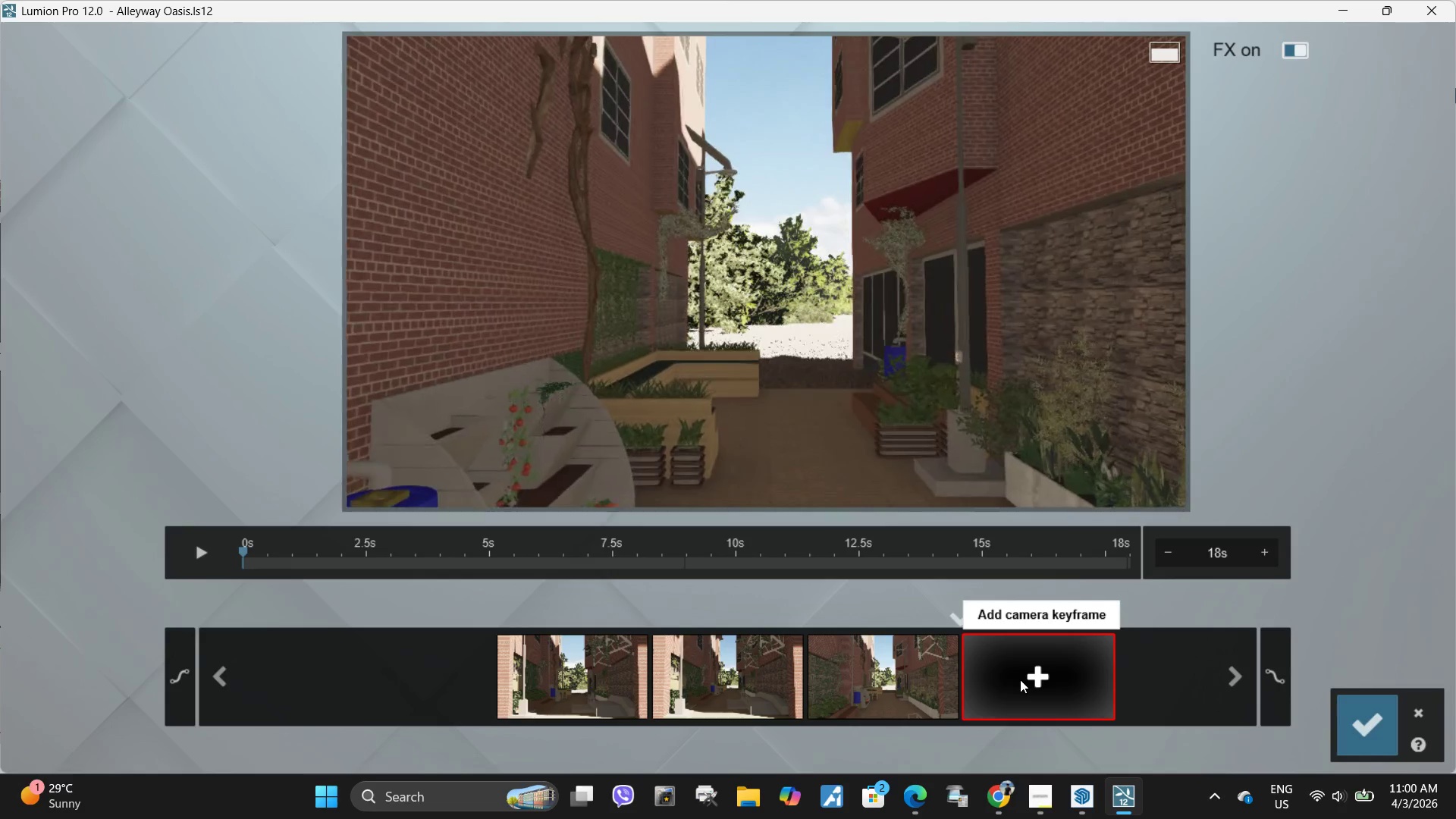 
left_click([1020, 679])
 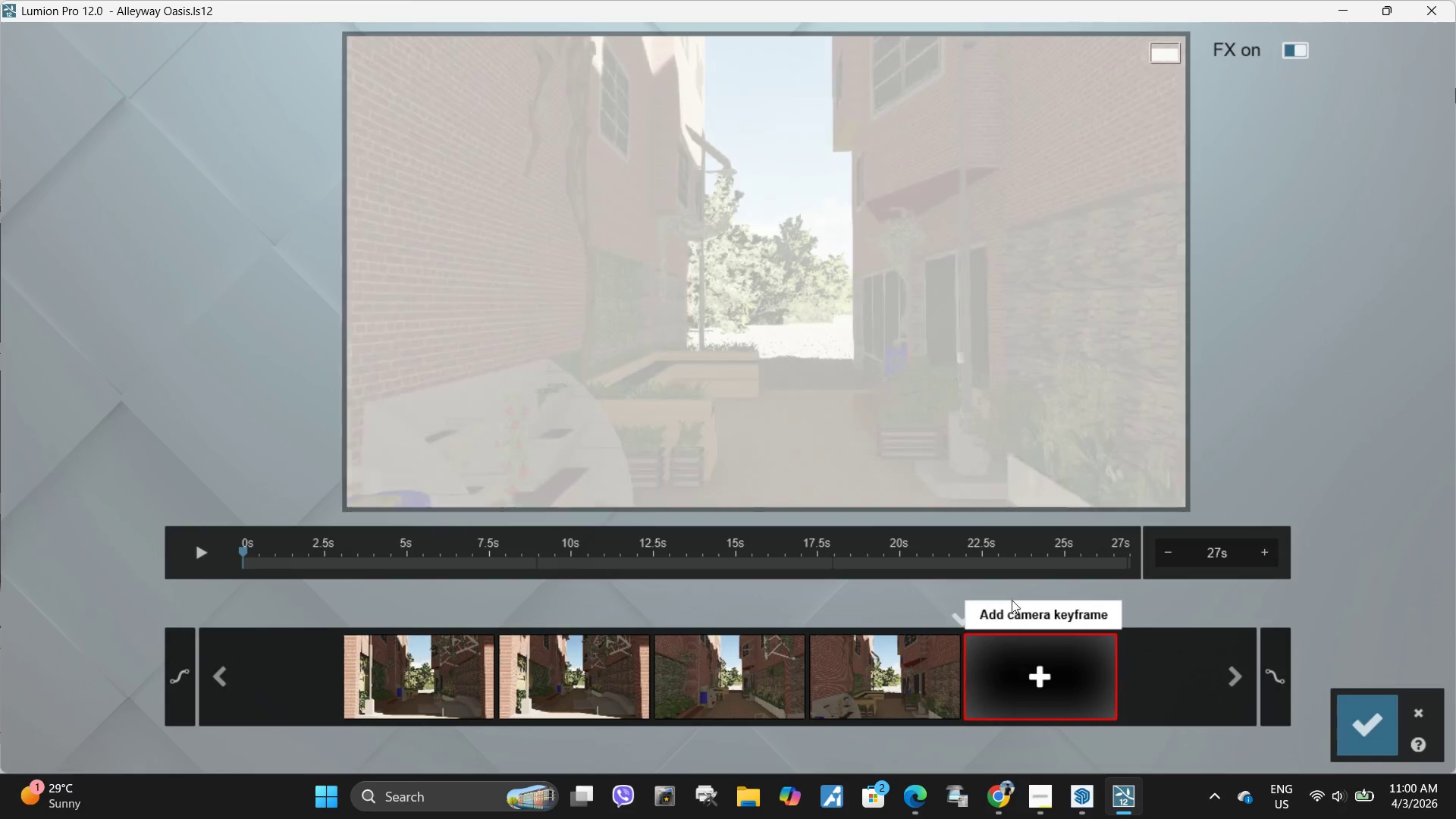 
hold_key(key=W, duration=0.98)
 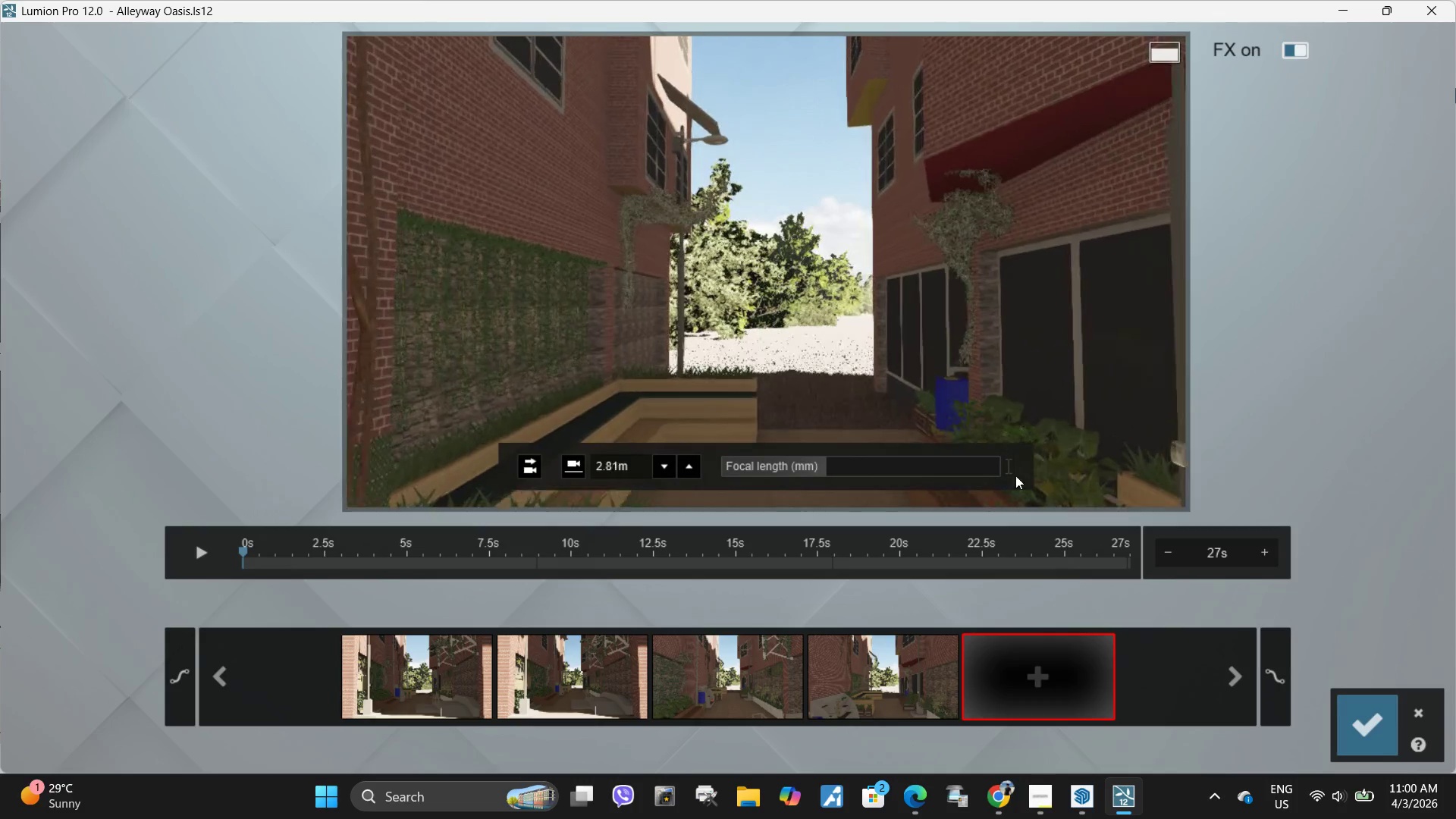 
type(wwwww)
 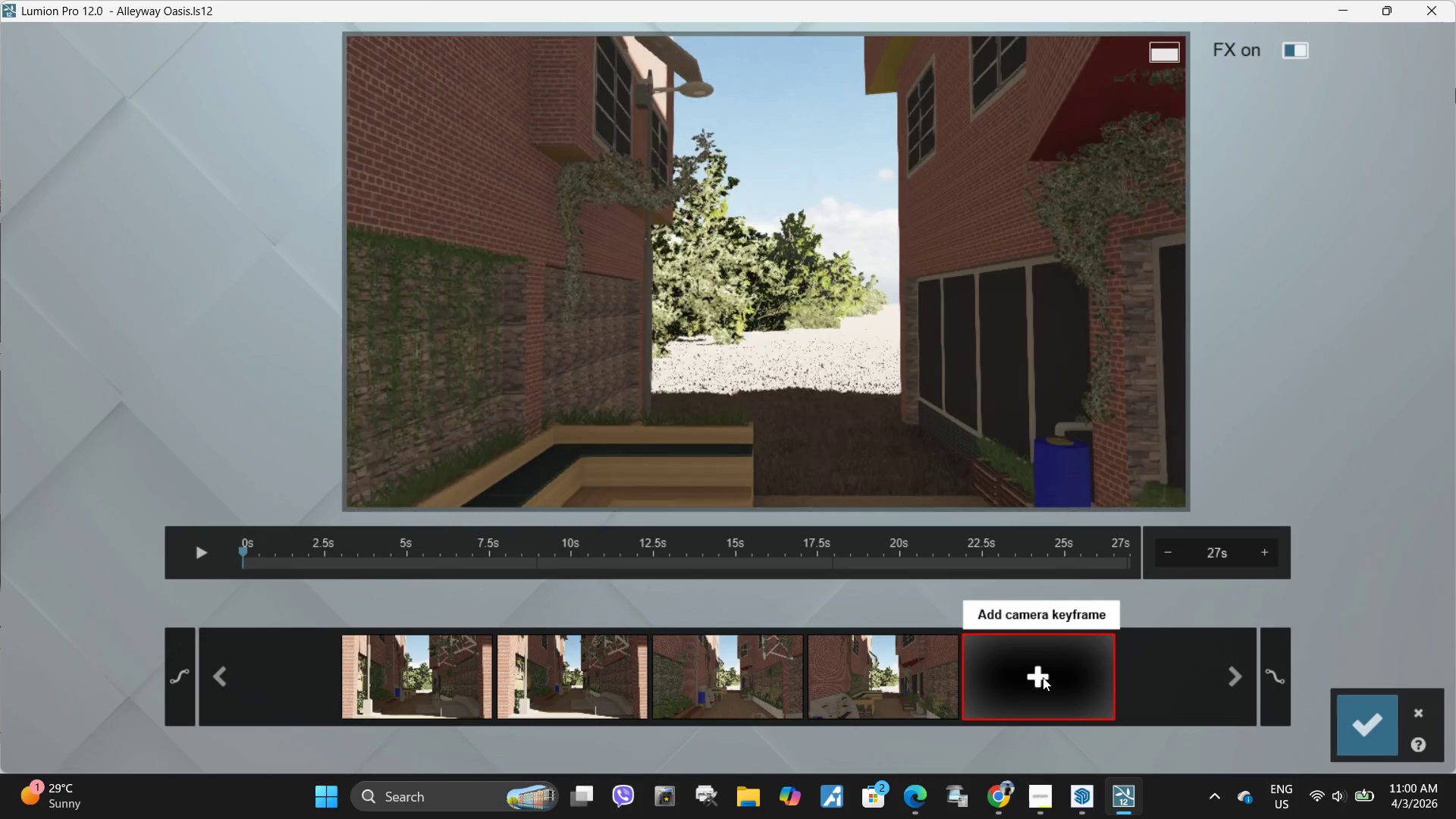 
hold_key(key=W, duration=0.41)
 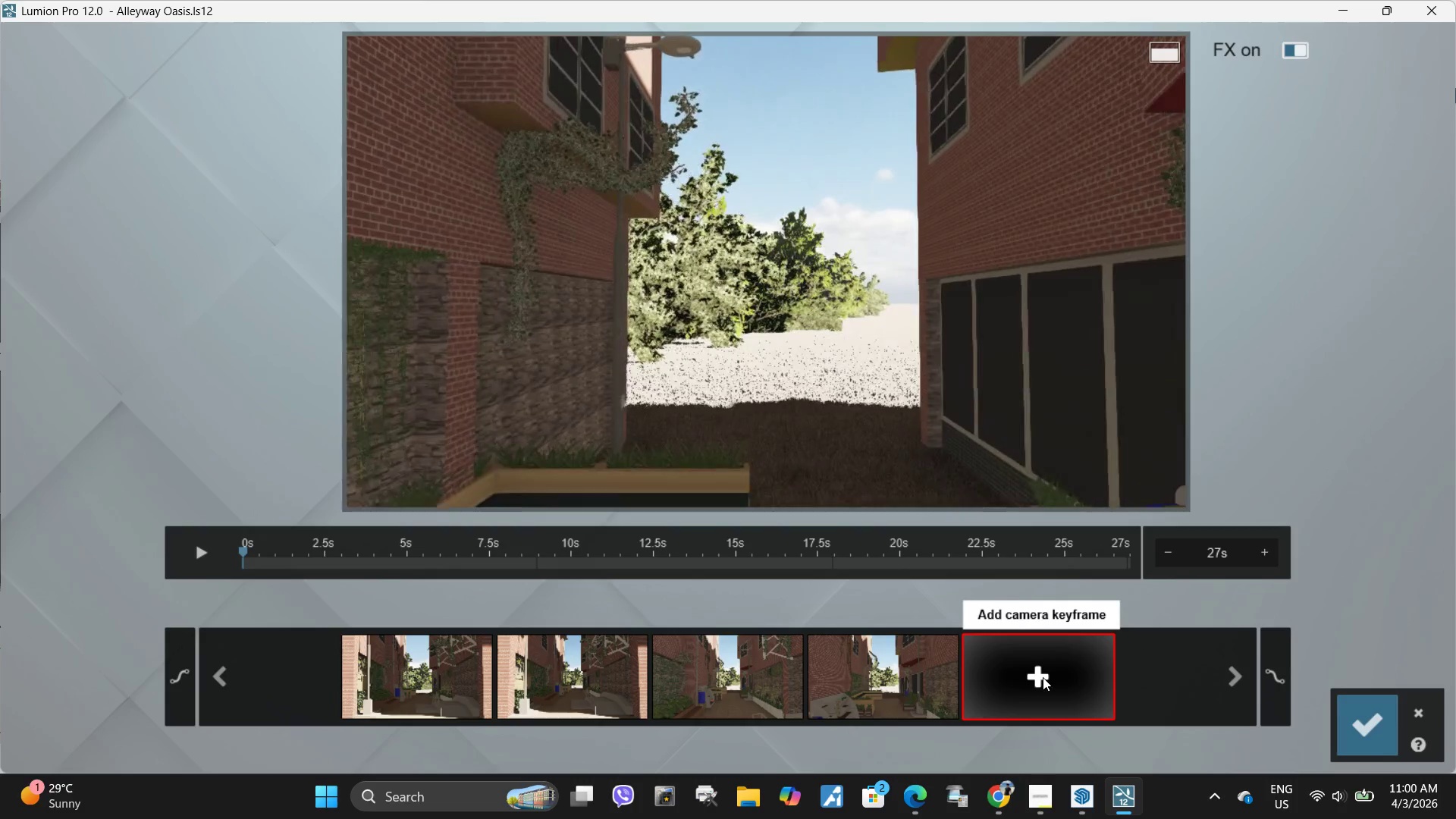 
left_click([1043, 677])
 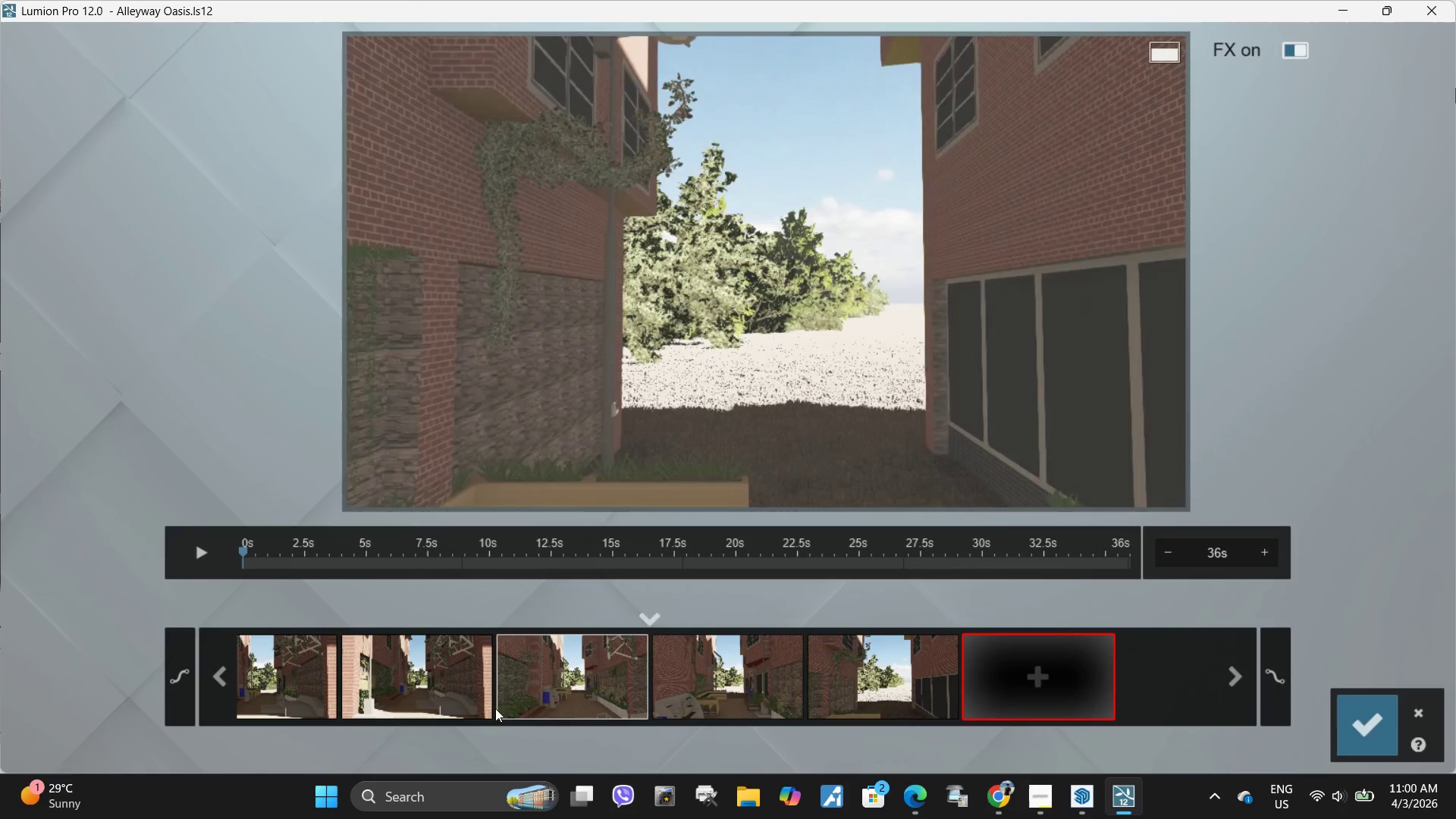 
hold_key(key=S, duration=0.73)
 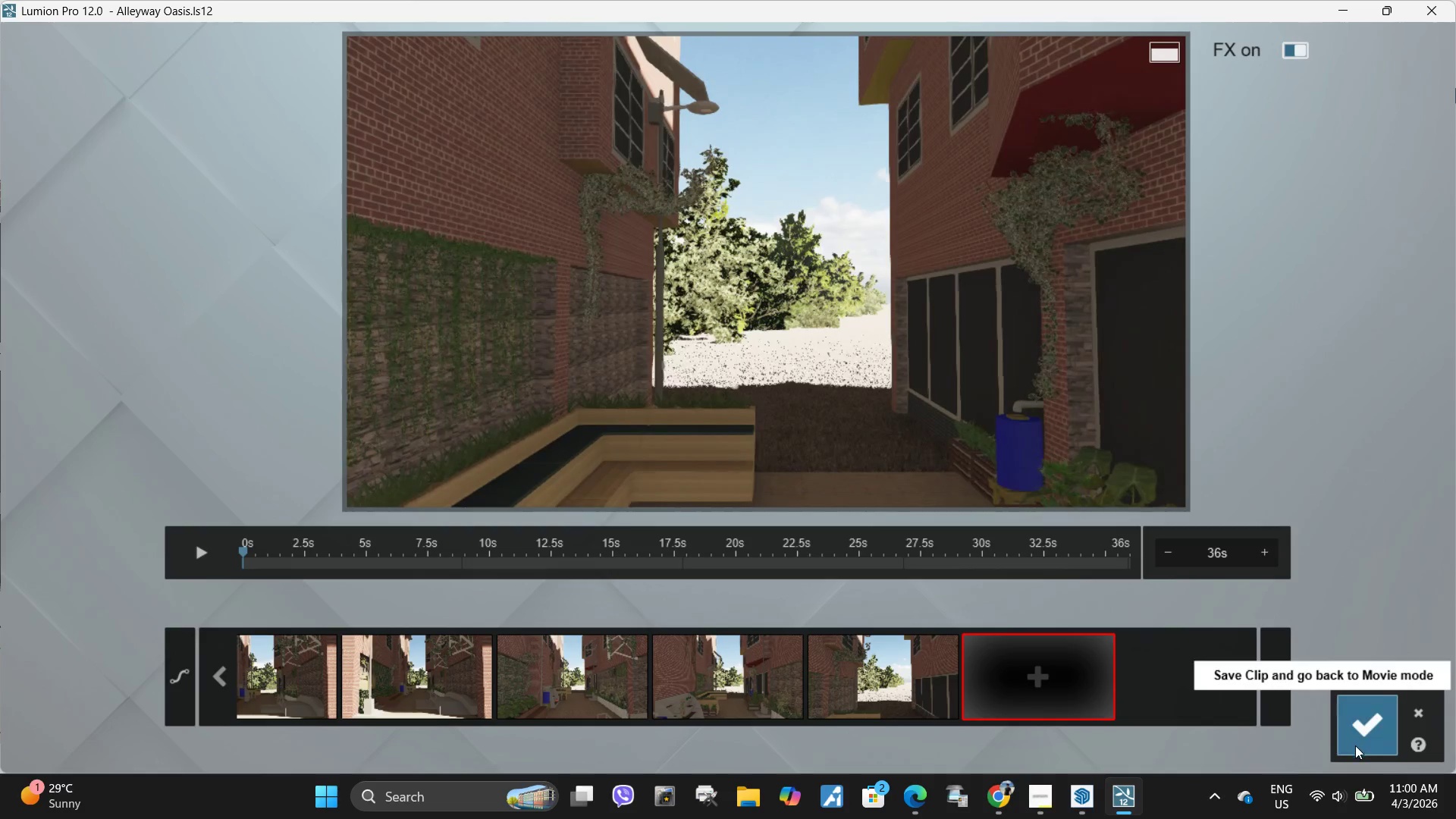 
left_click([1355, 745])
 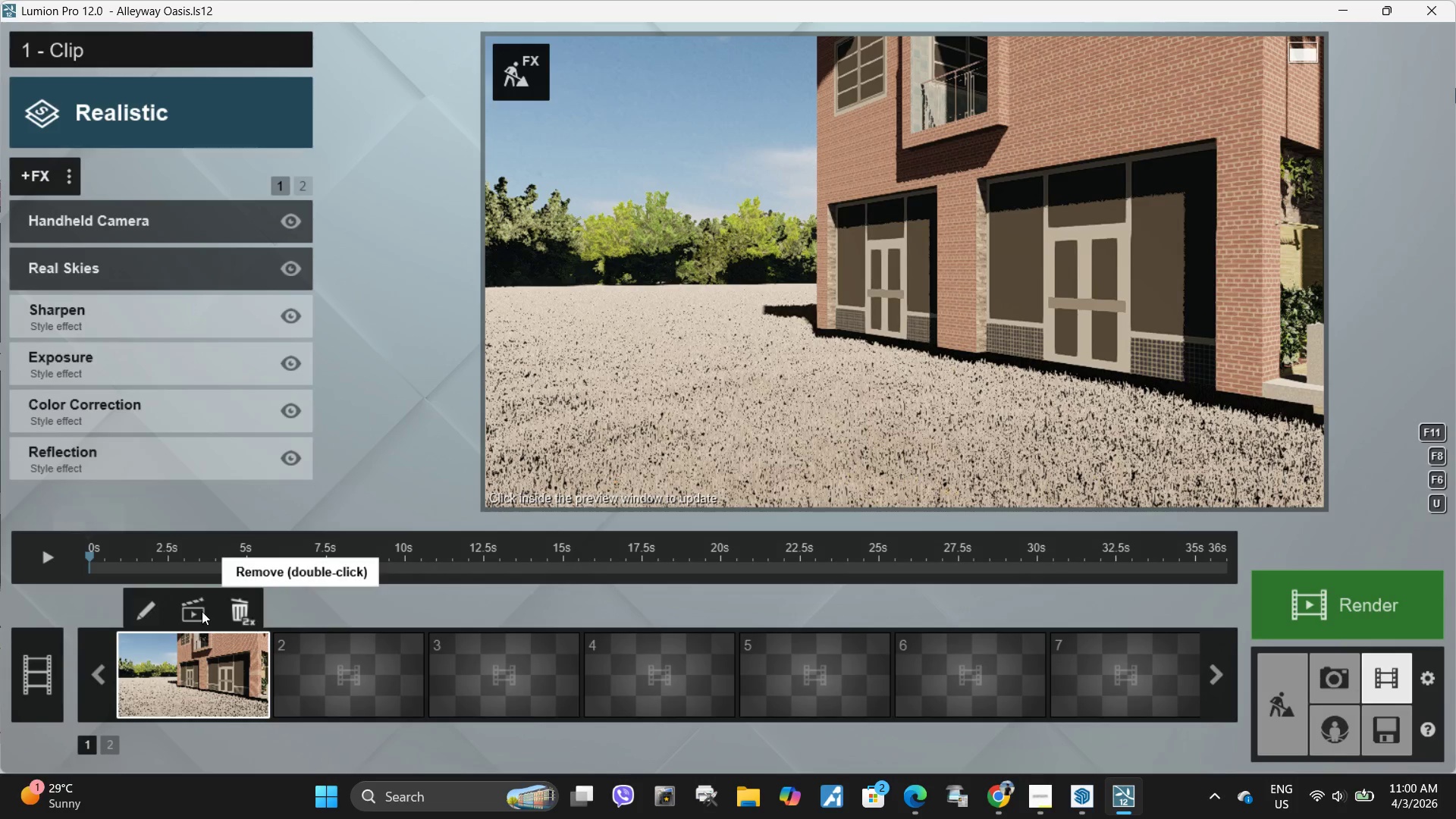 
wait(5.81)
 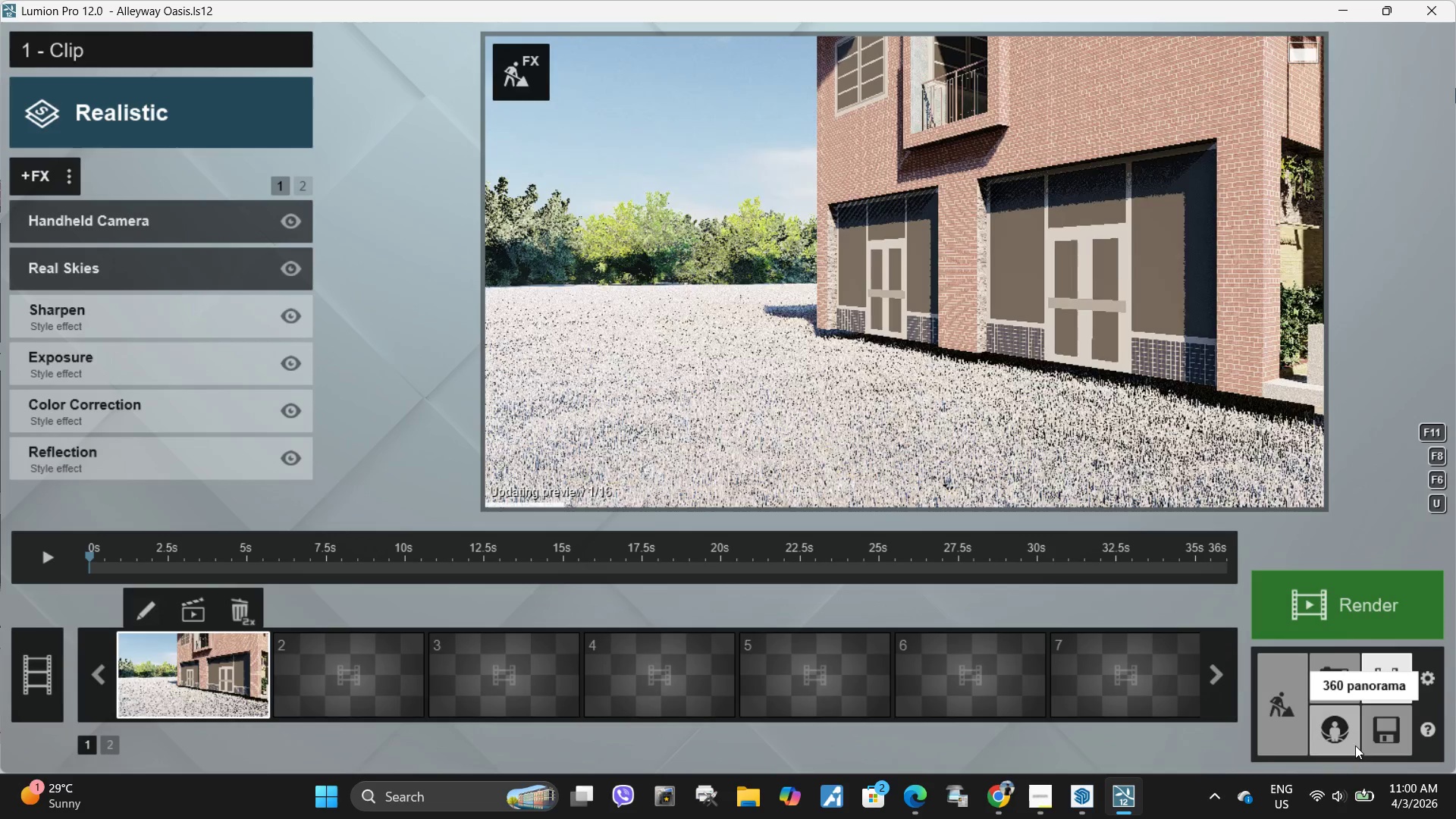 
left_click([152, 621])
 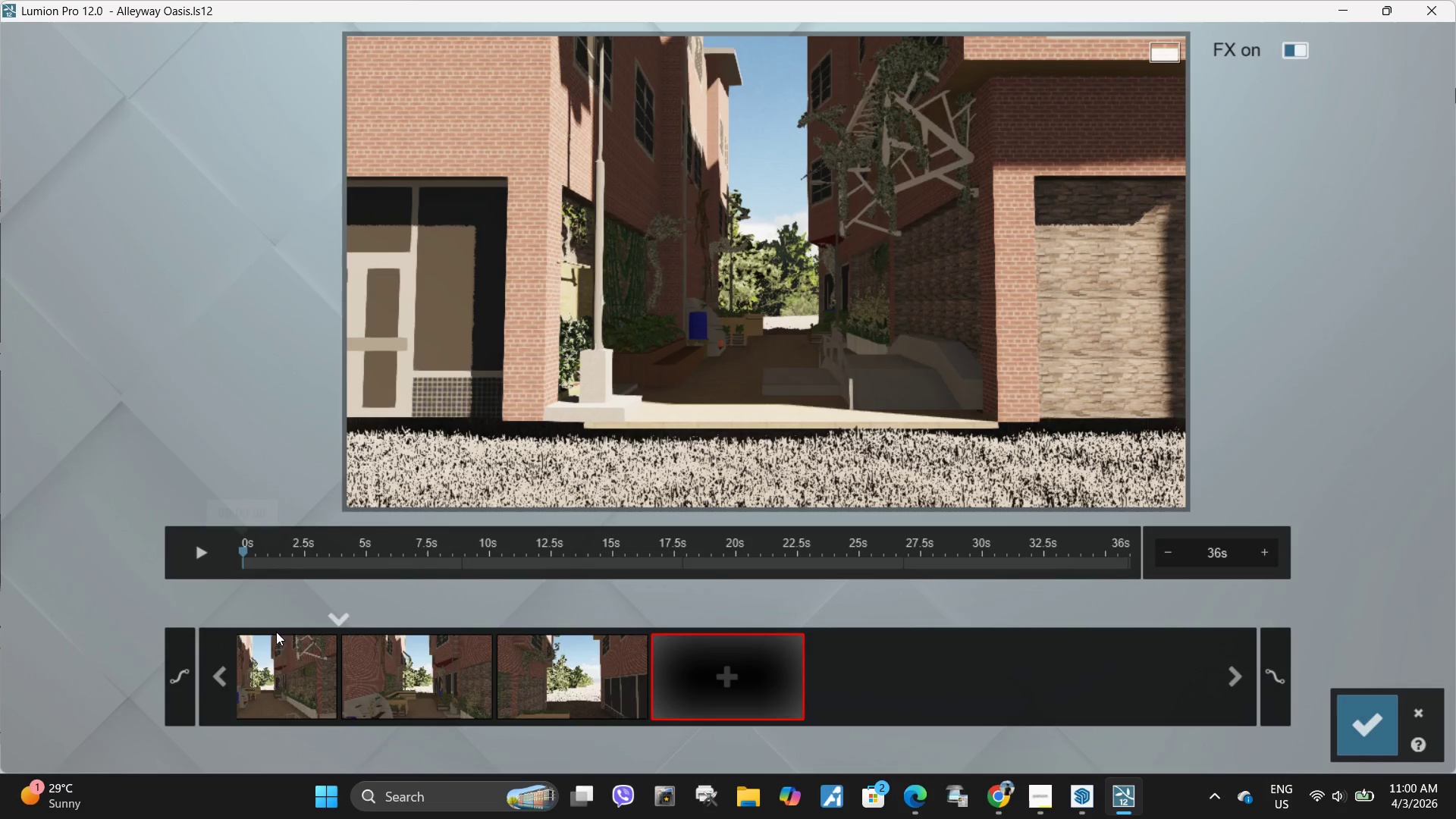 
left_click([217, 675])
 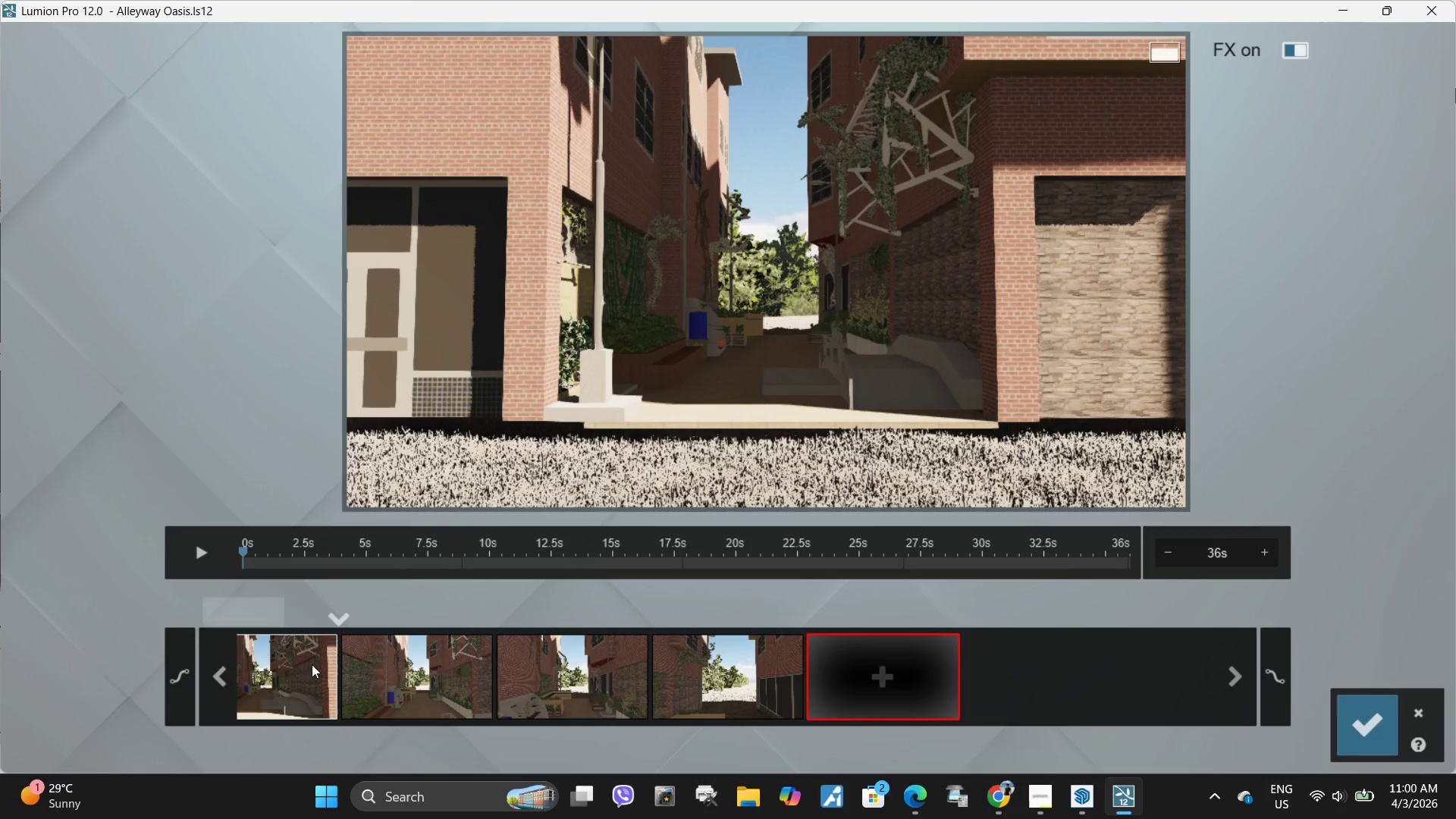 
left_click([262, 674])
 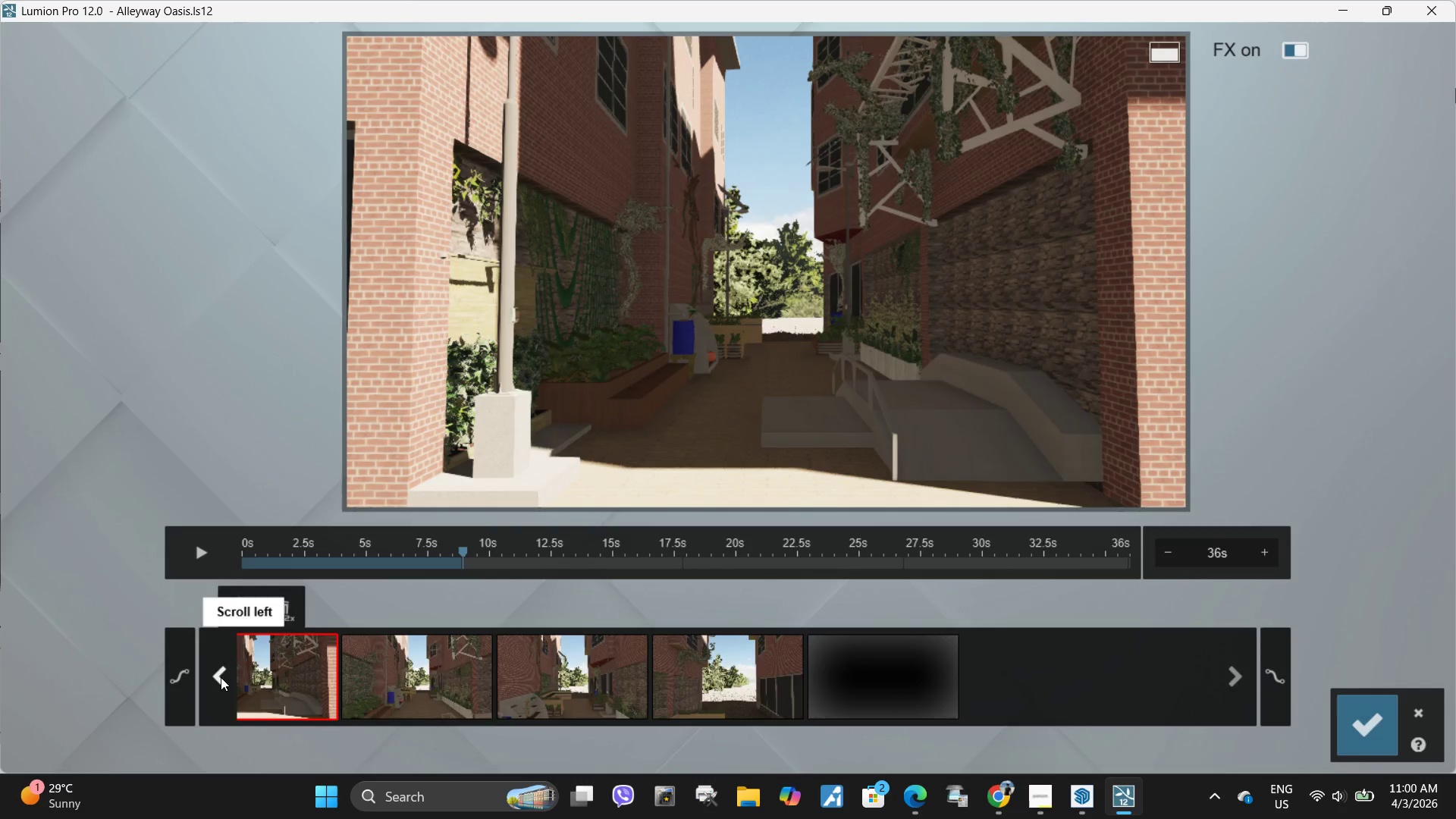 
double_click([220, 677])
 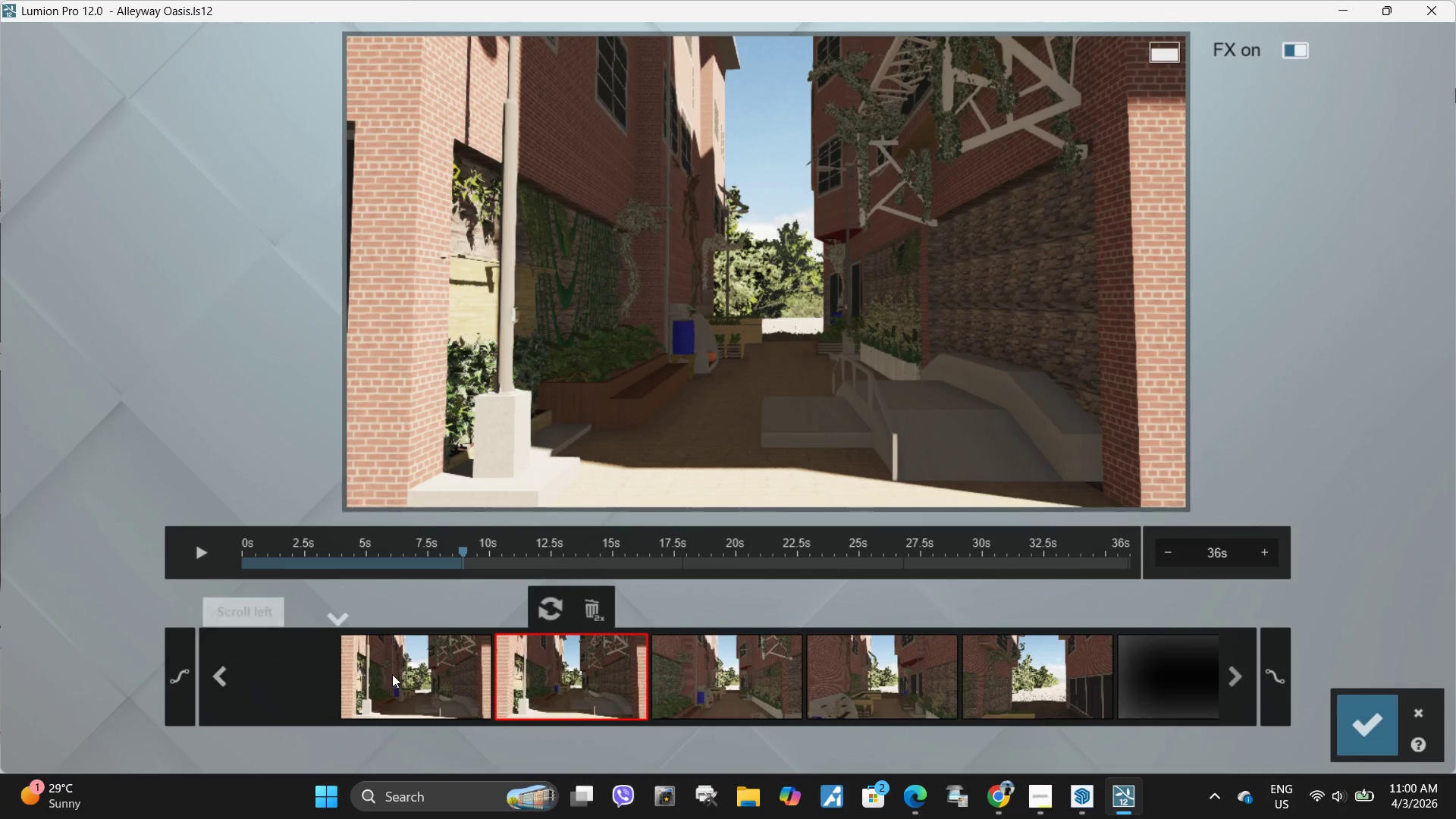 
left_click([397, 673])
 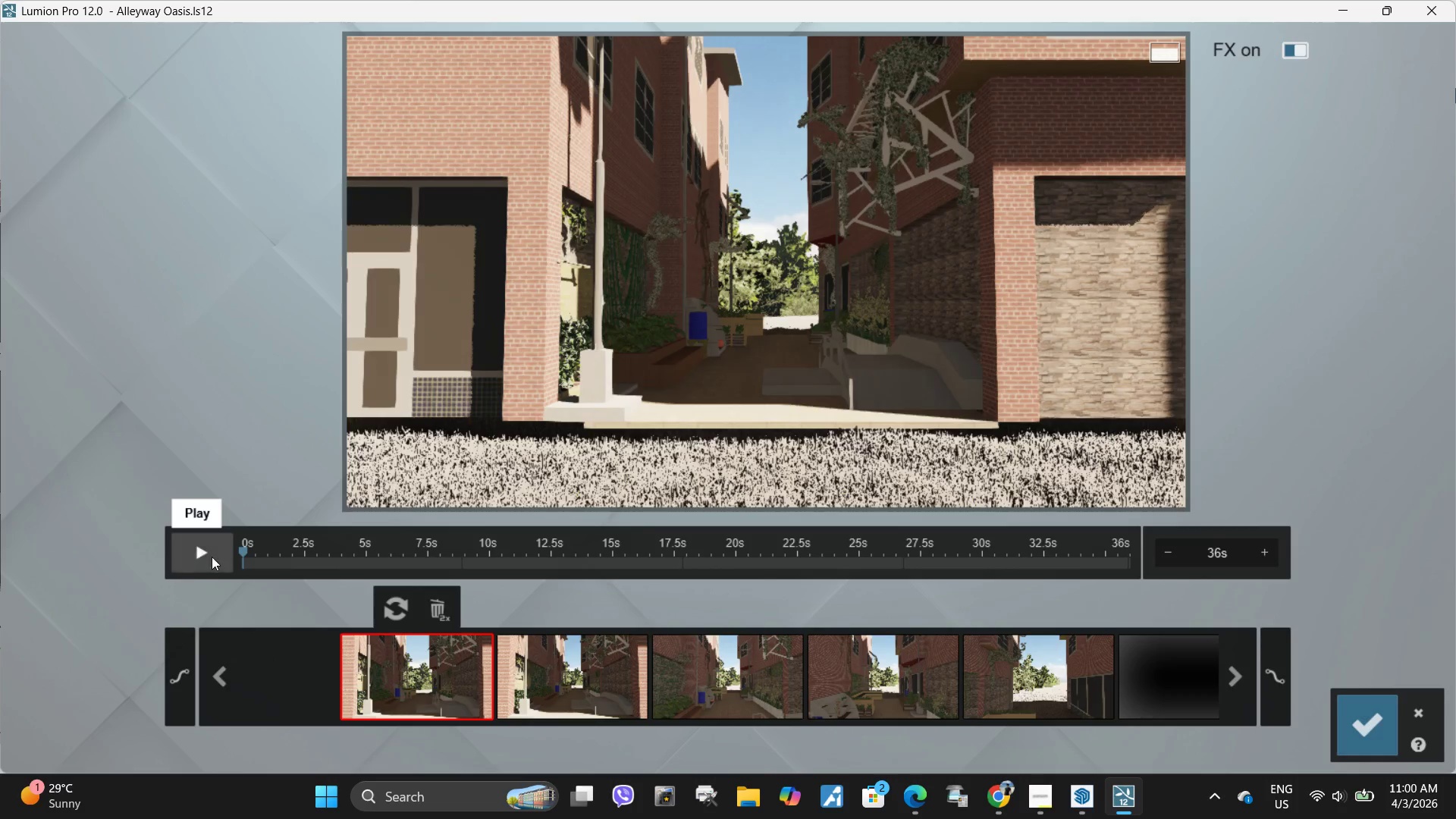 
left_click([198, 550])
 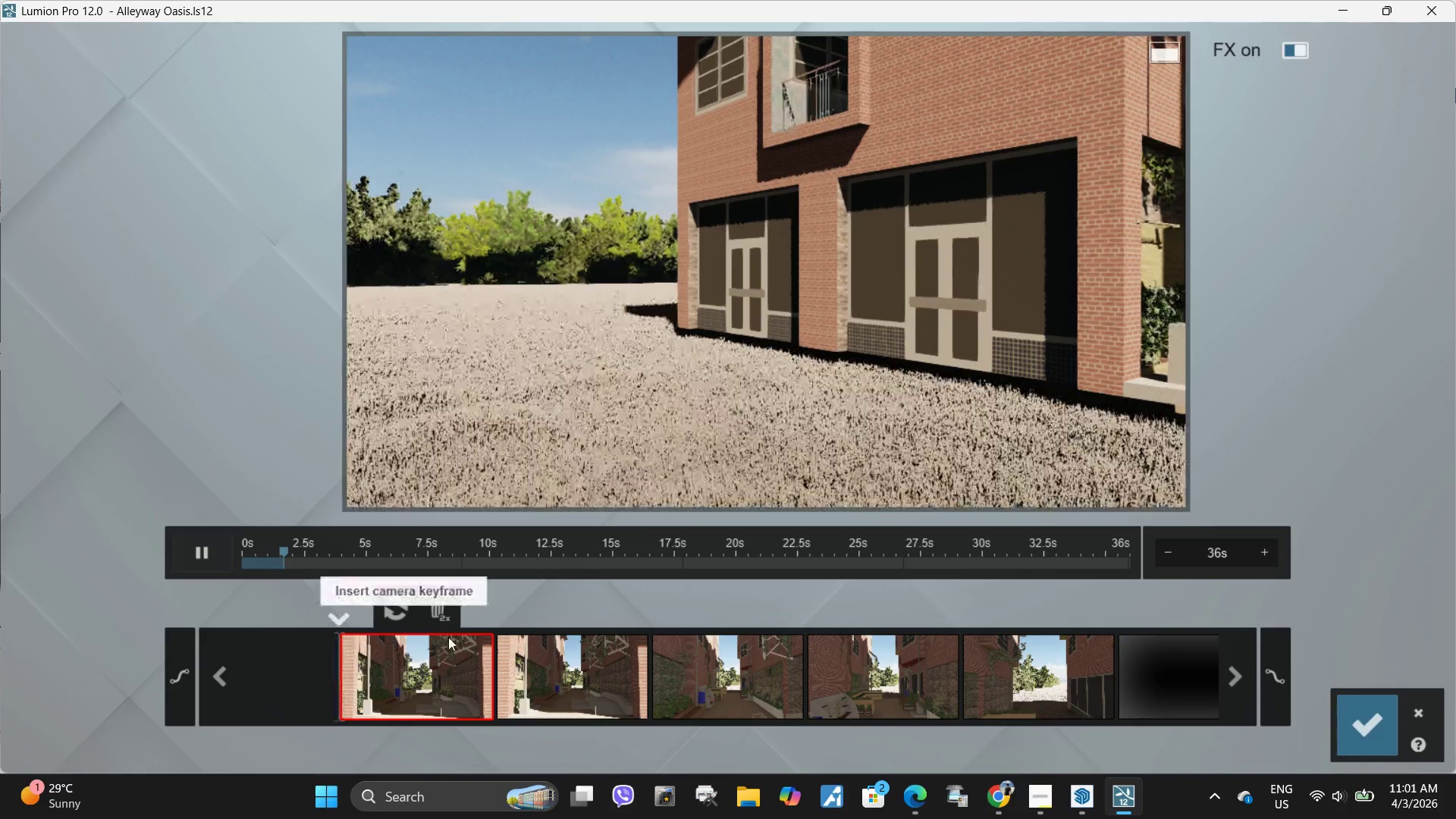 
left_click([440, 614])
 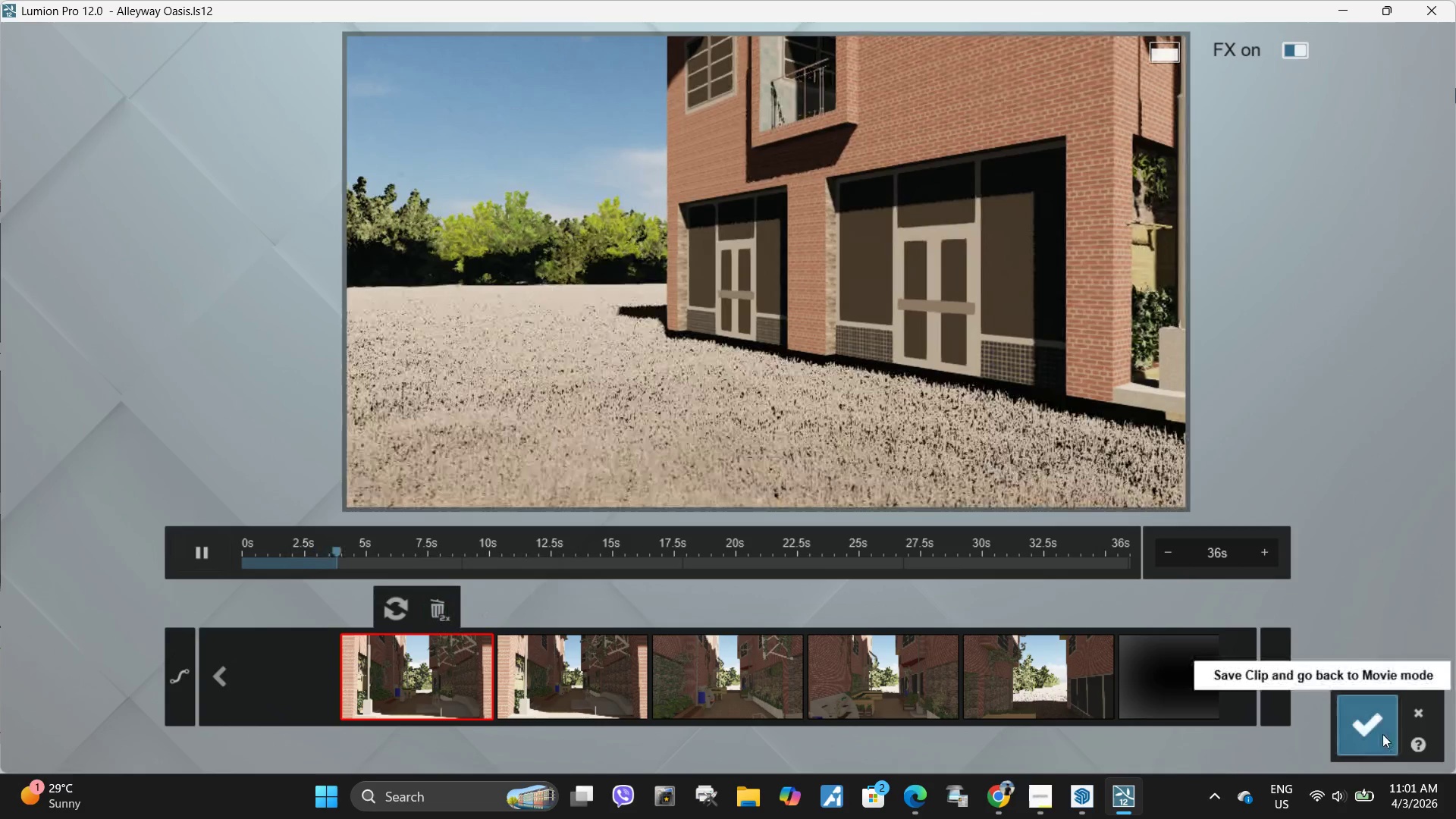 
left_click([965, 682])
 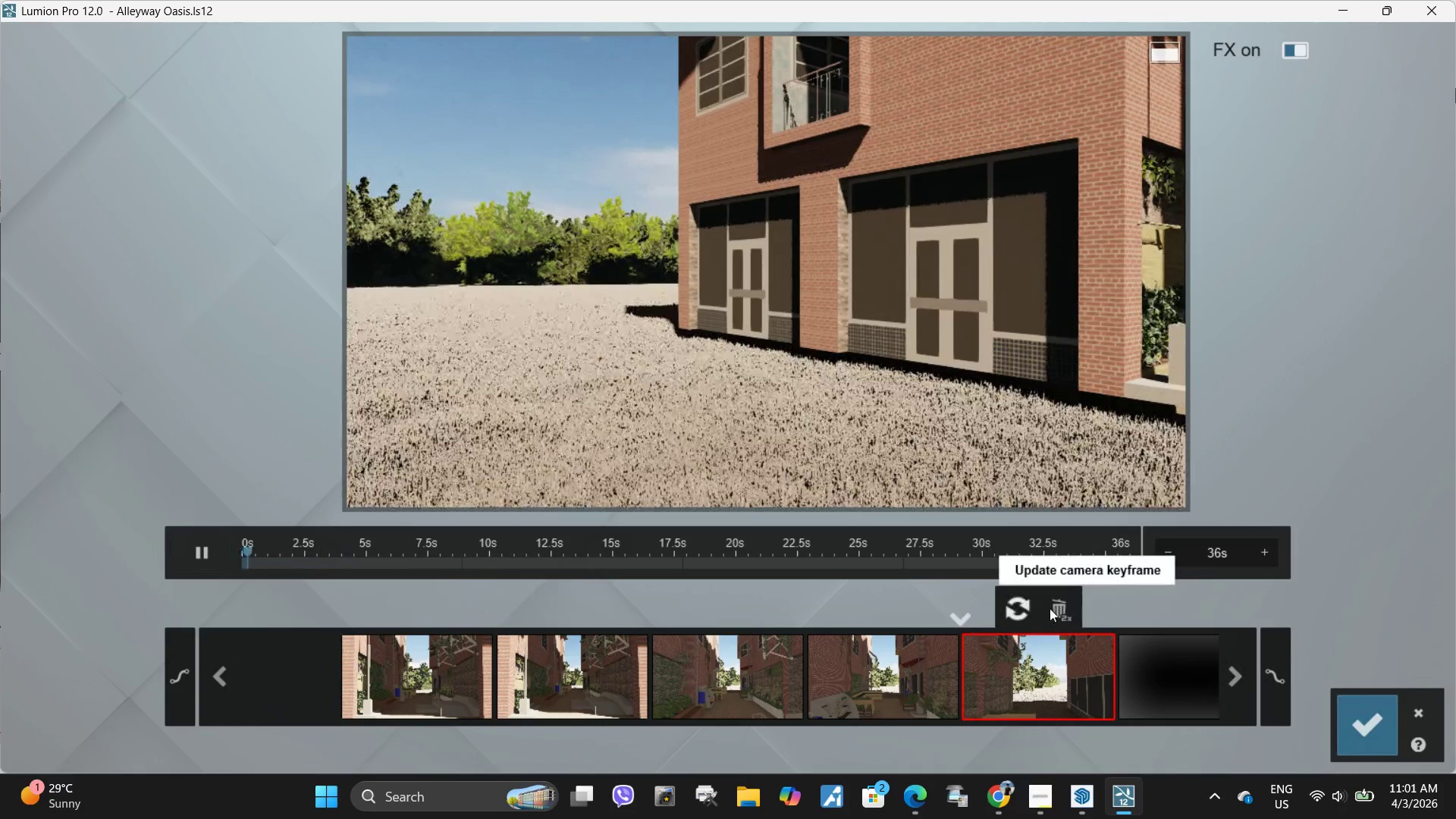 
left_click([1054, 607])
 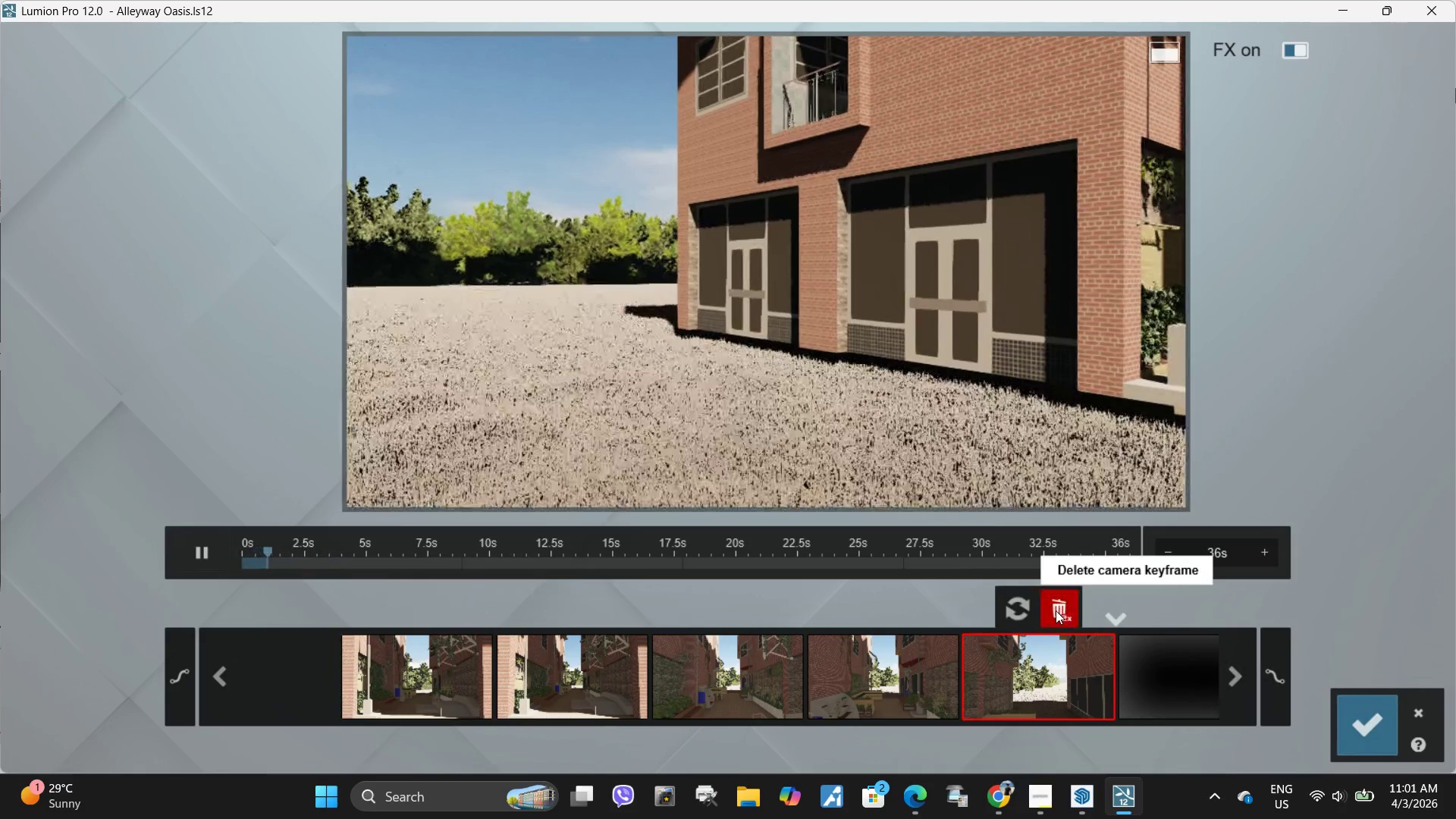 
double_click([1056, 610])
 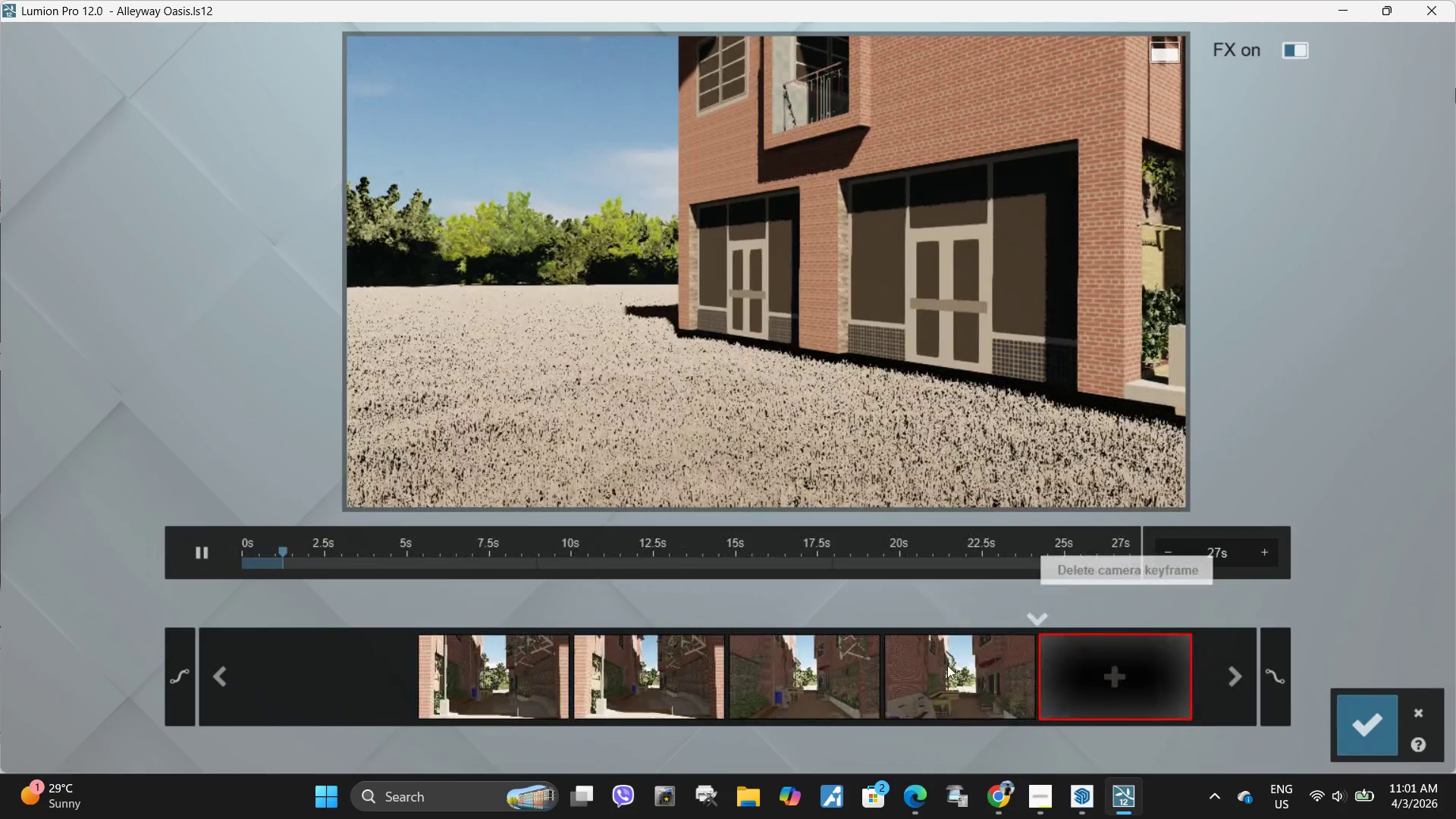 
left_click([941, 666])
 